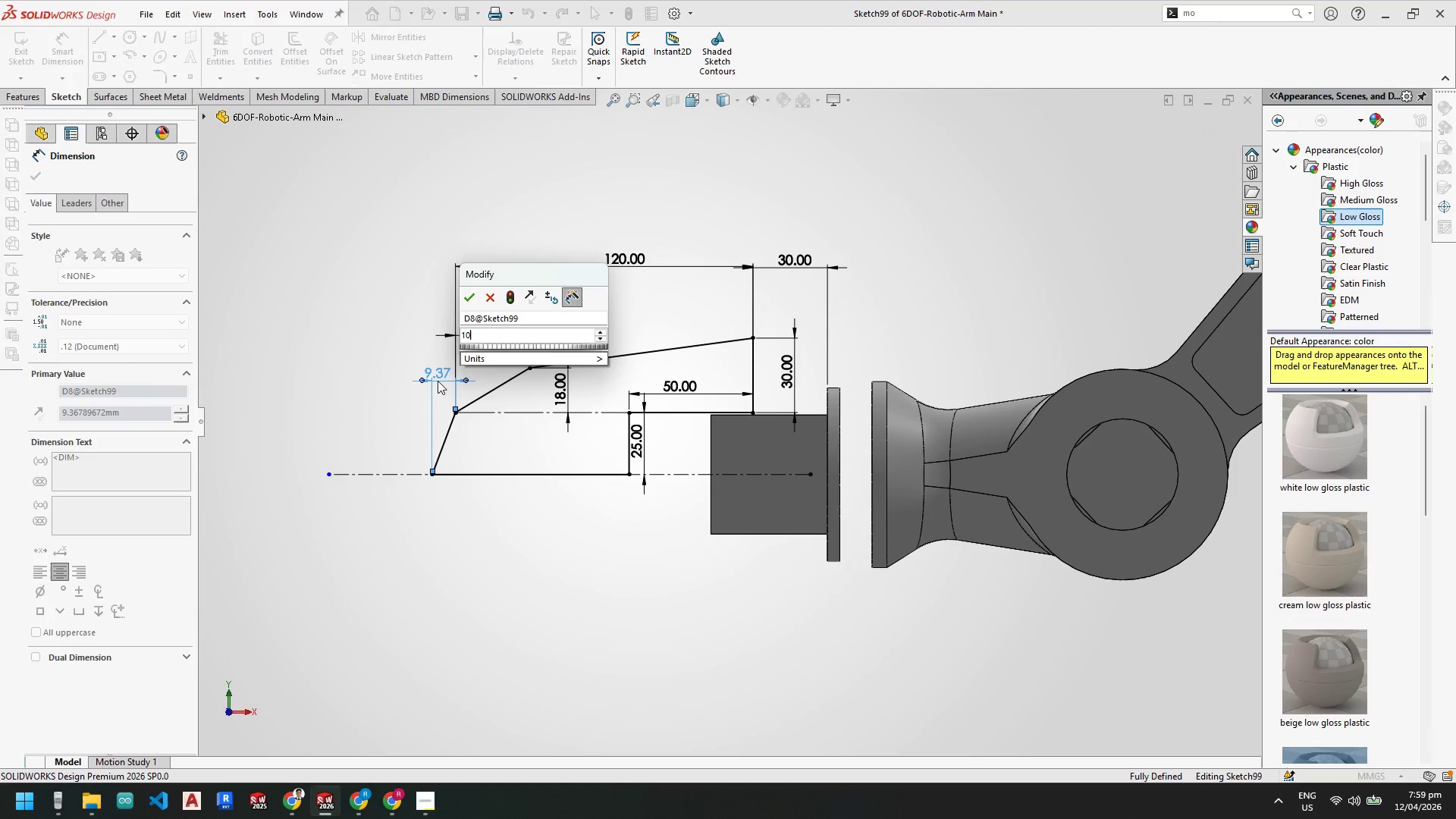 
key(Numpad0)
 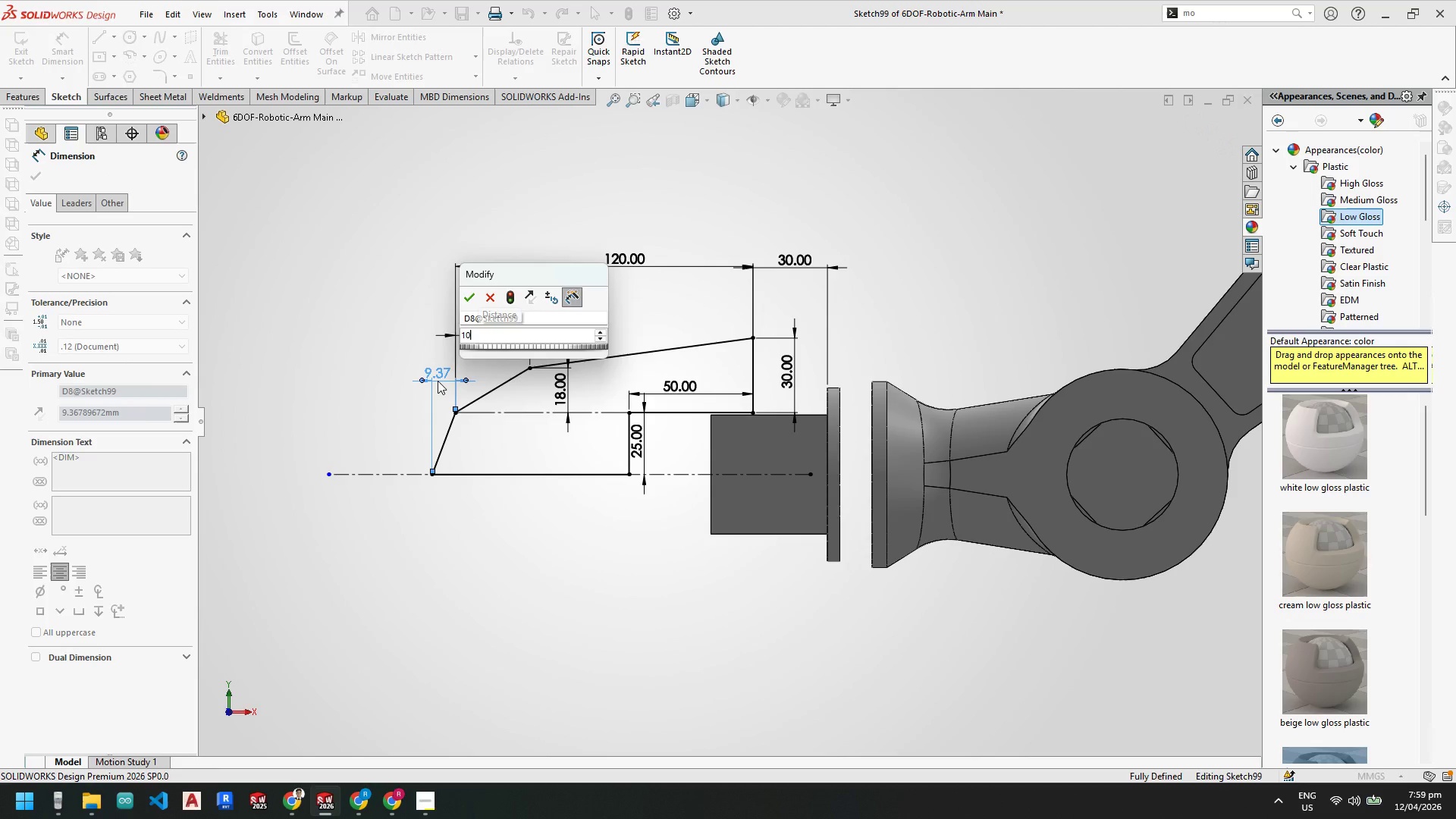 
key(NumpadEnter)
 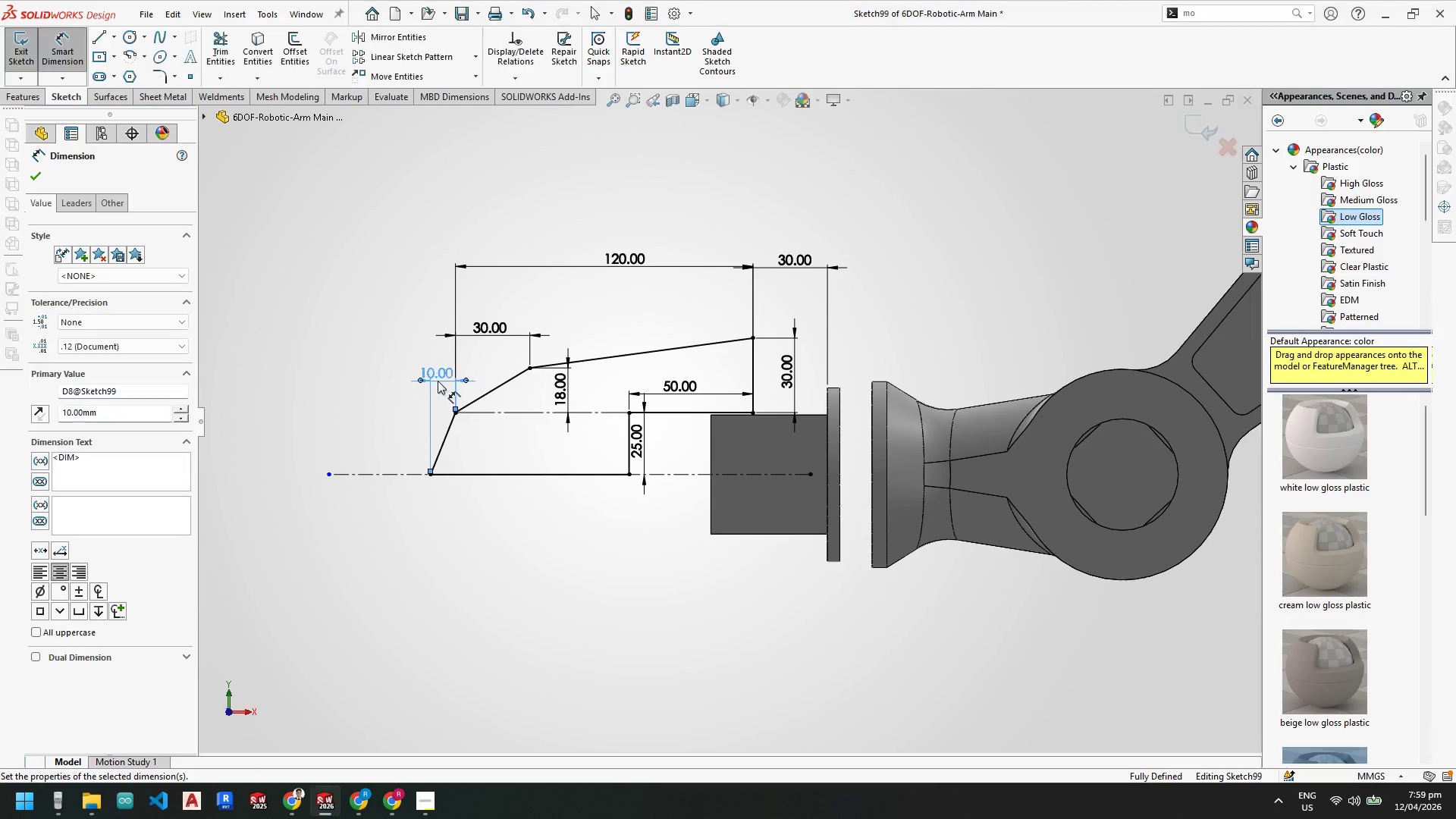 
key(Escape)
 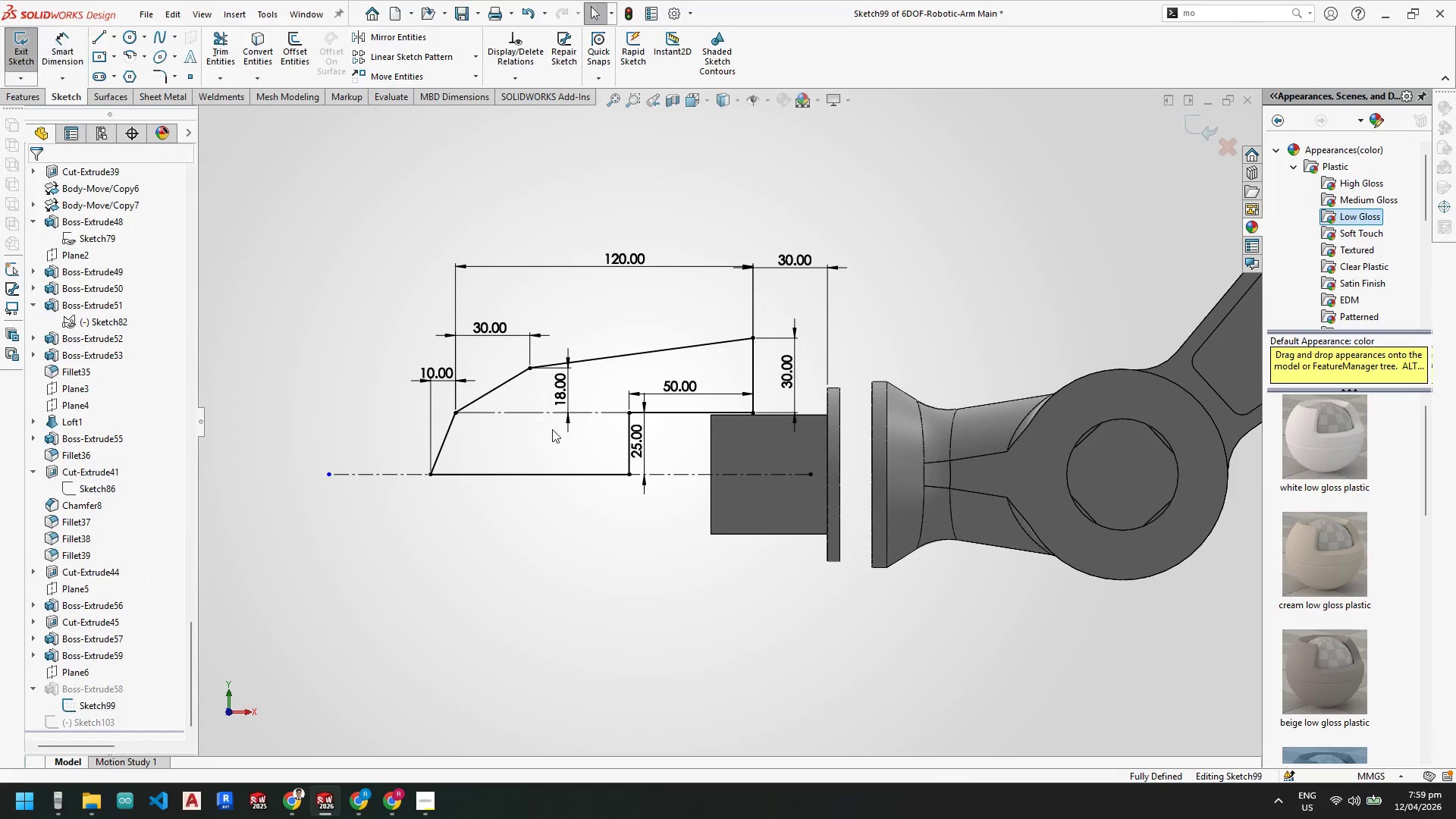 
key(Escape)
 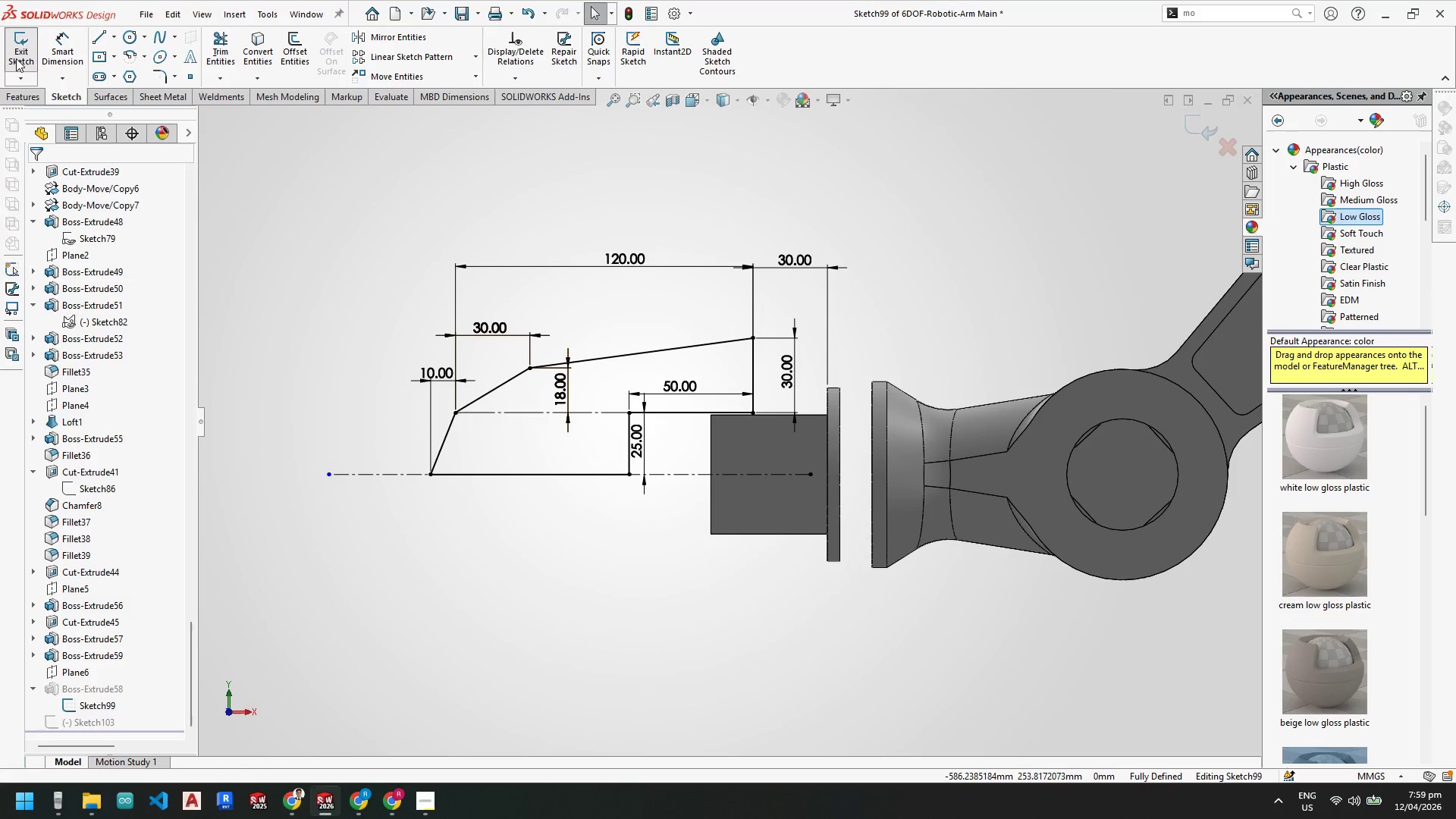 
left_click([18, 55])
 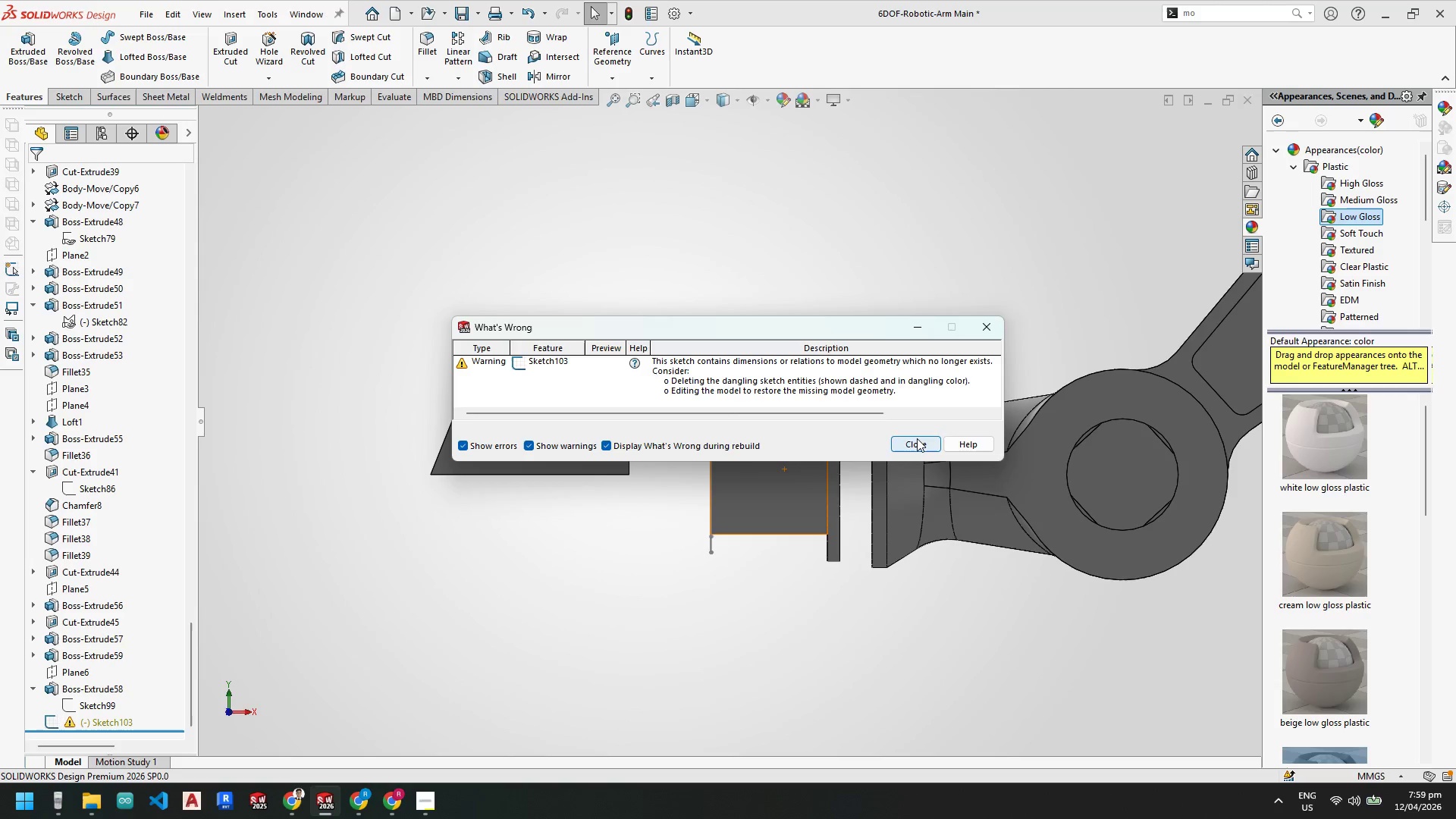 
left_click([916, 439])
 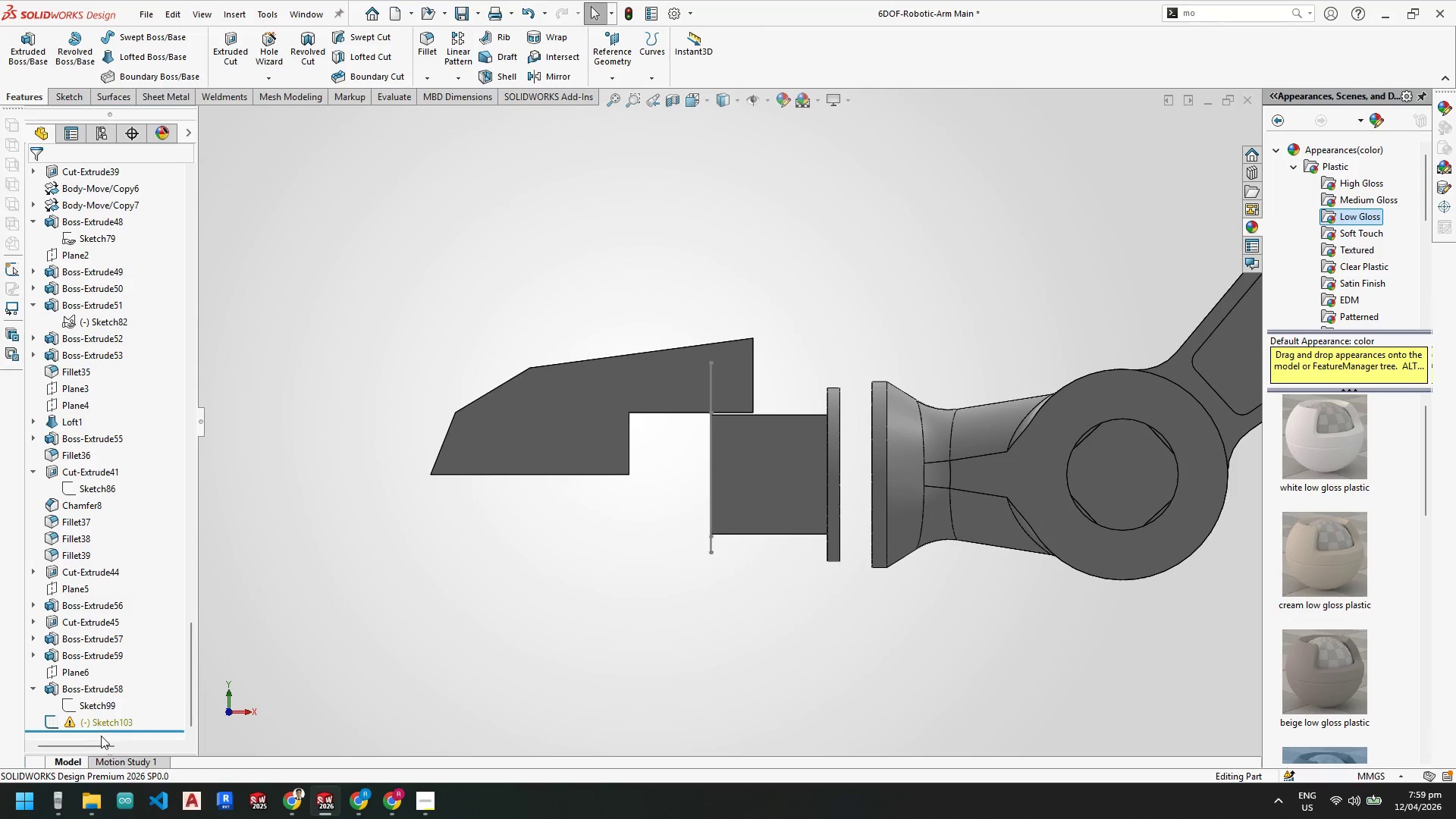 
left_click([100, 727])
 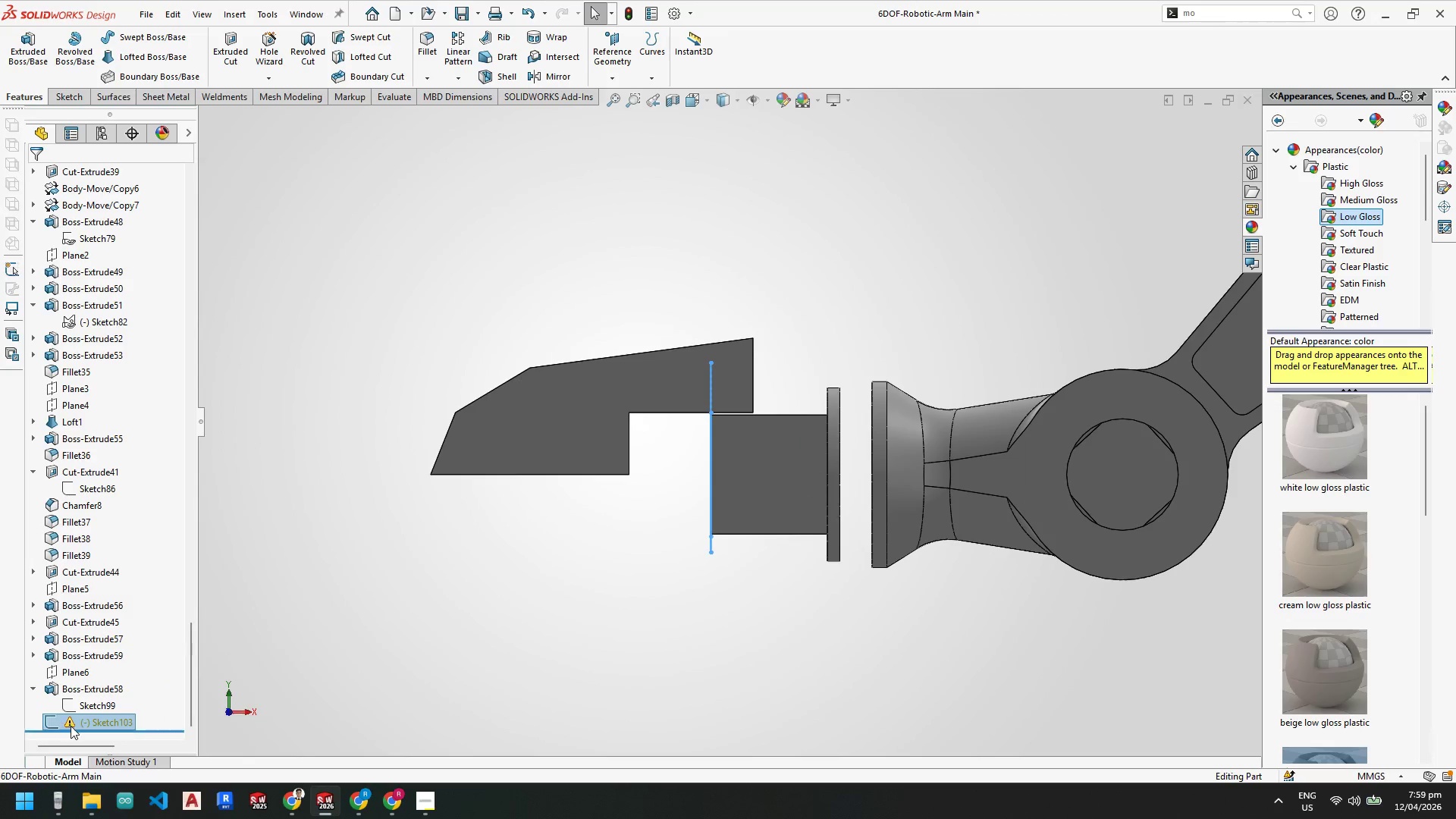 
right_click([72, 723])
 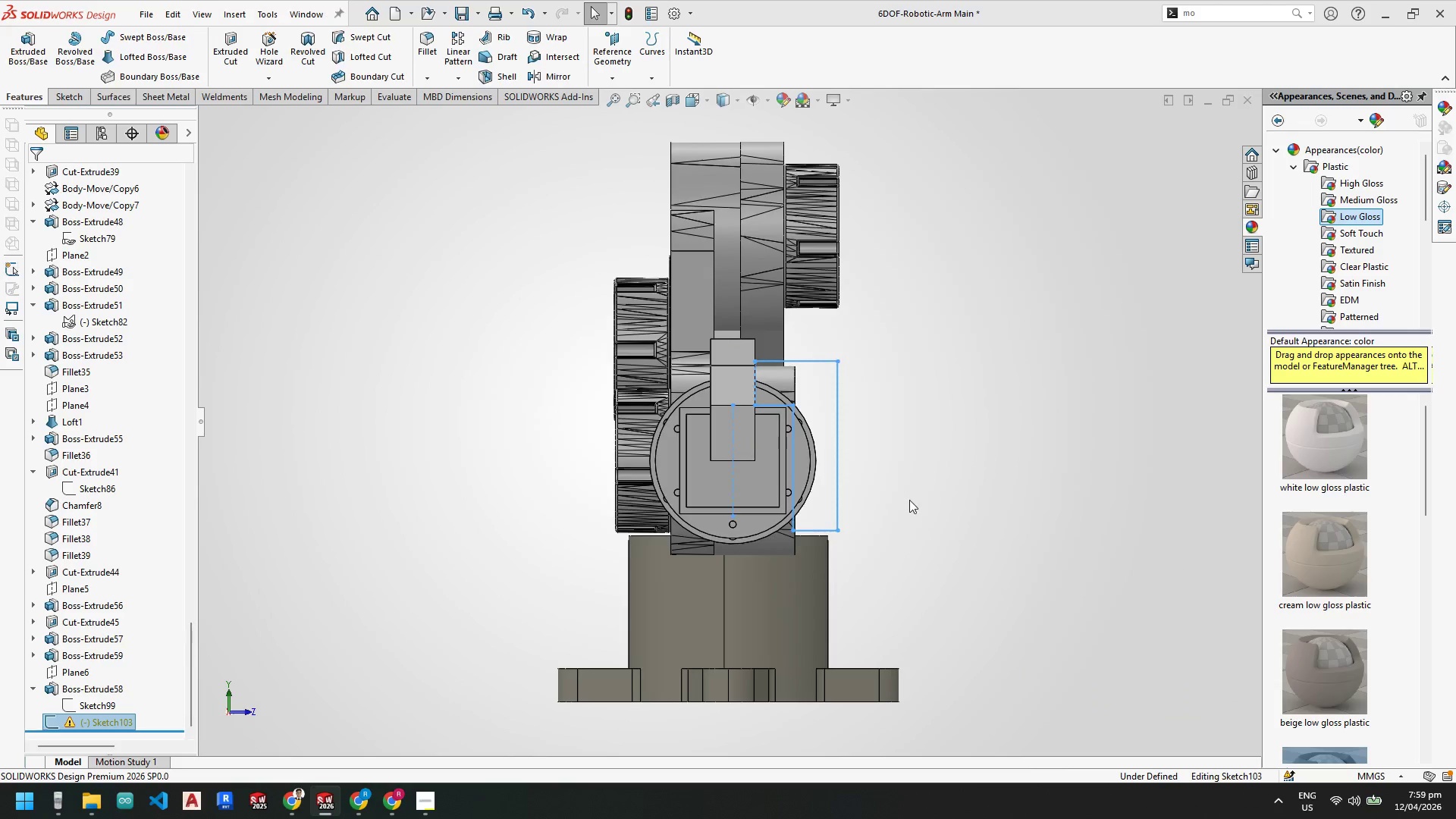 
scroll: coordinate [804, 427], scroll_direction: down, amount: 3.0
 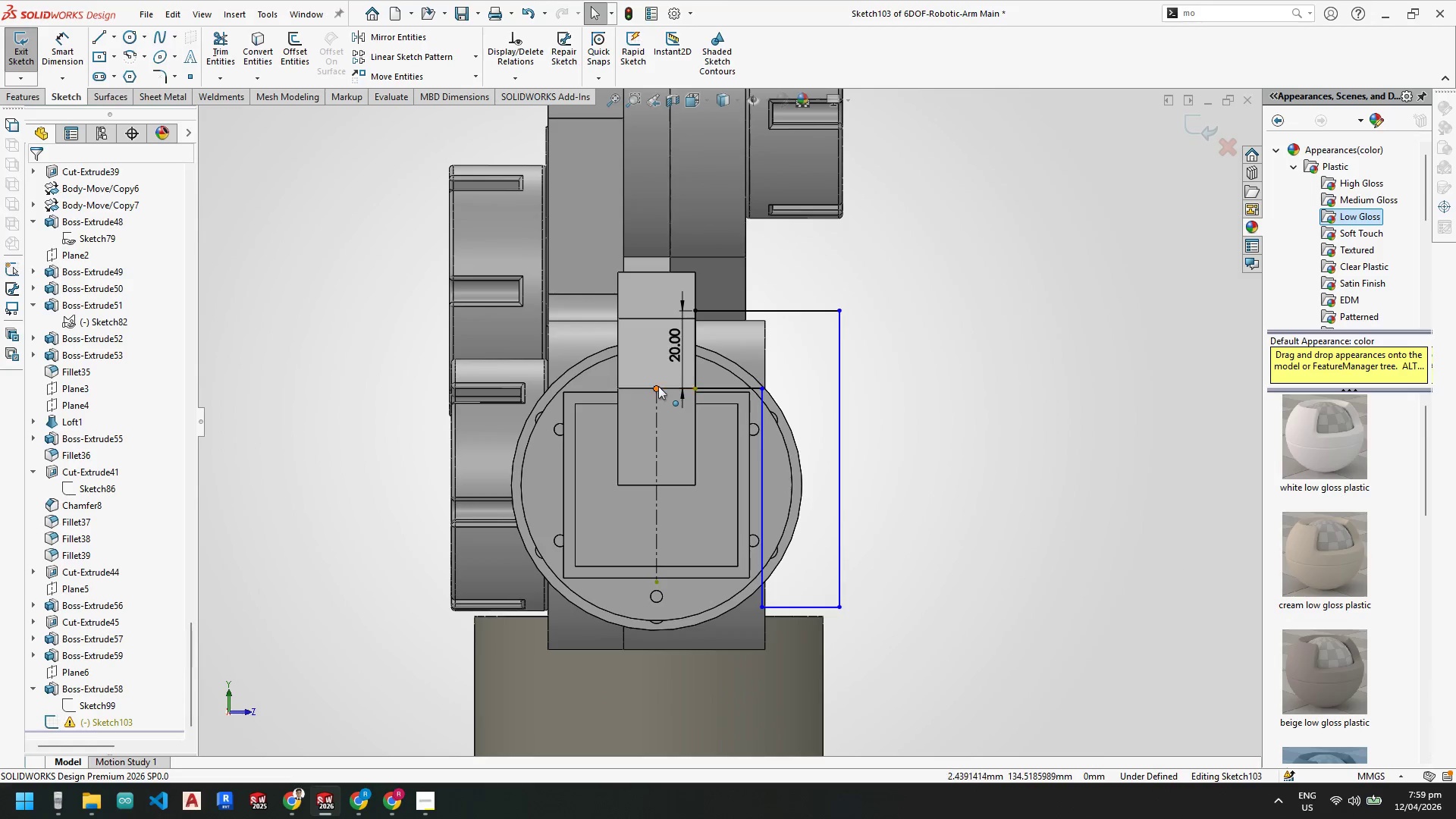 
left_click([656, 388])
 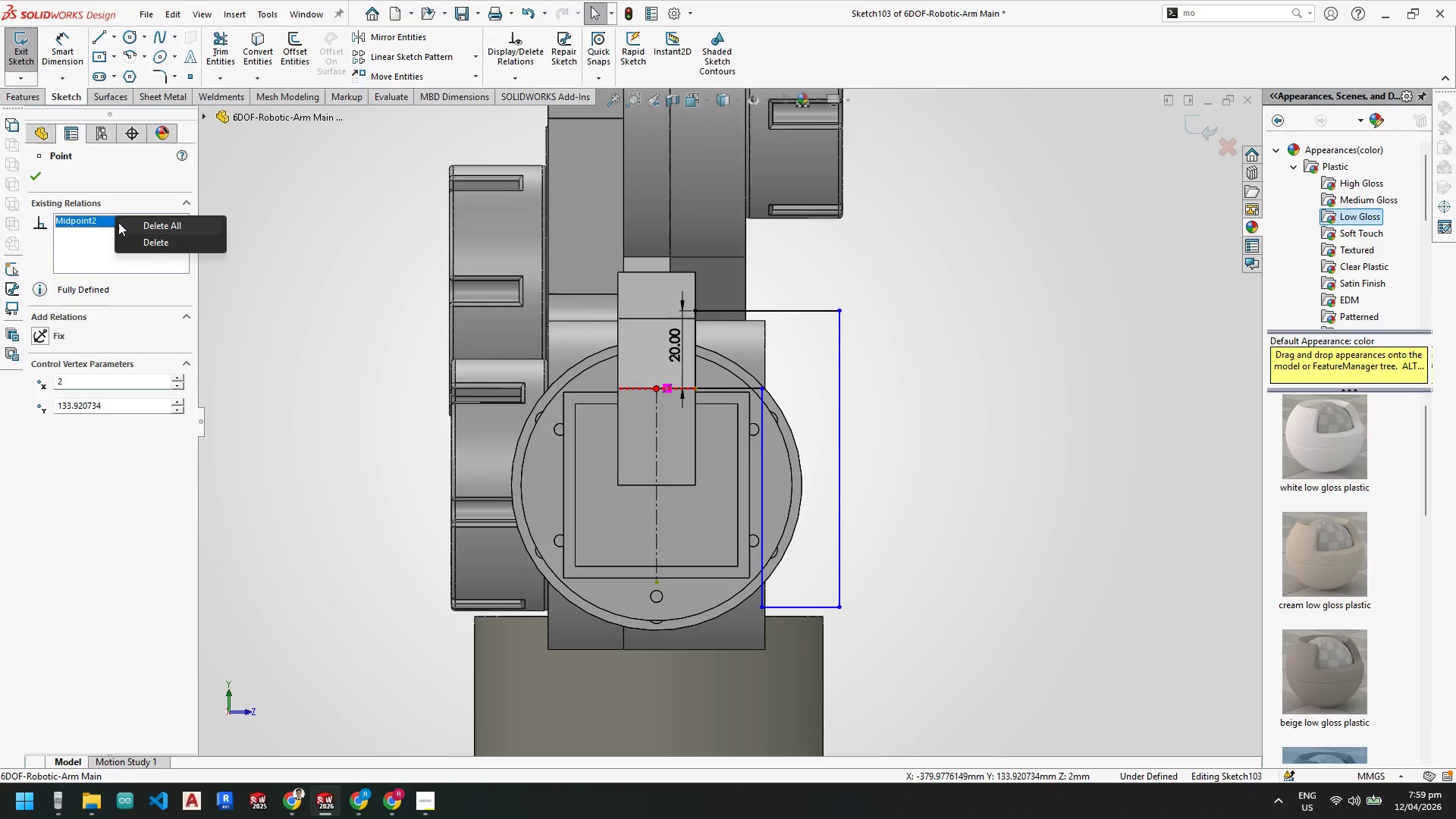 
left_click([138, 245])
 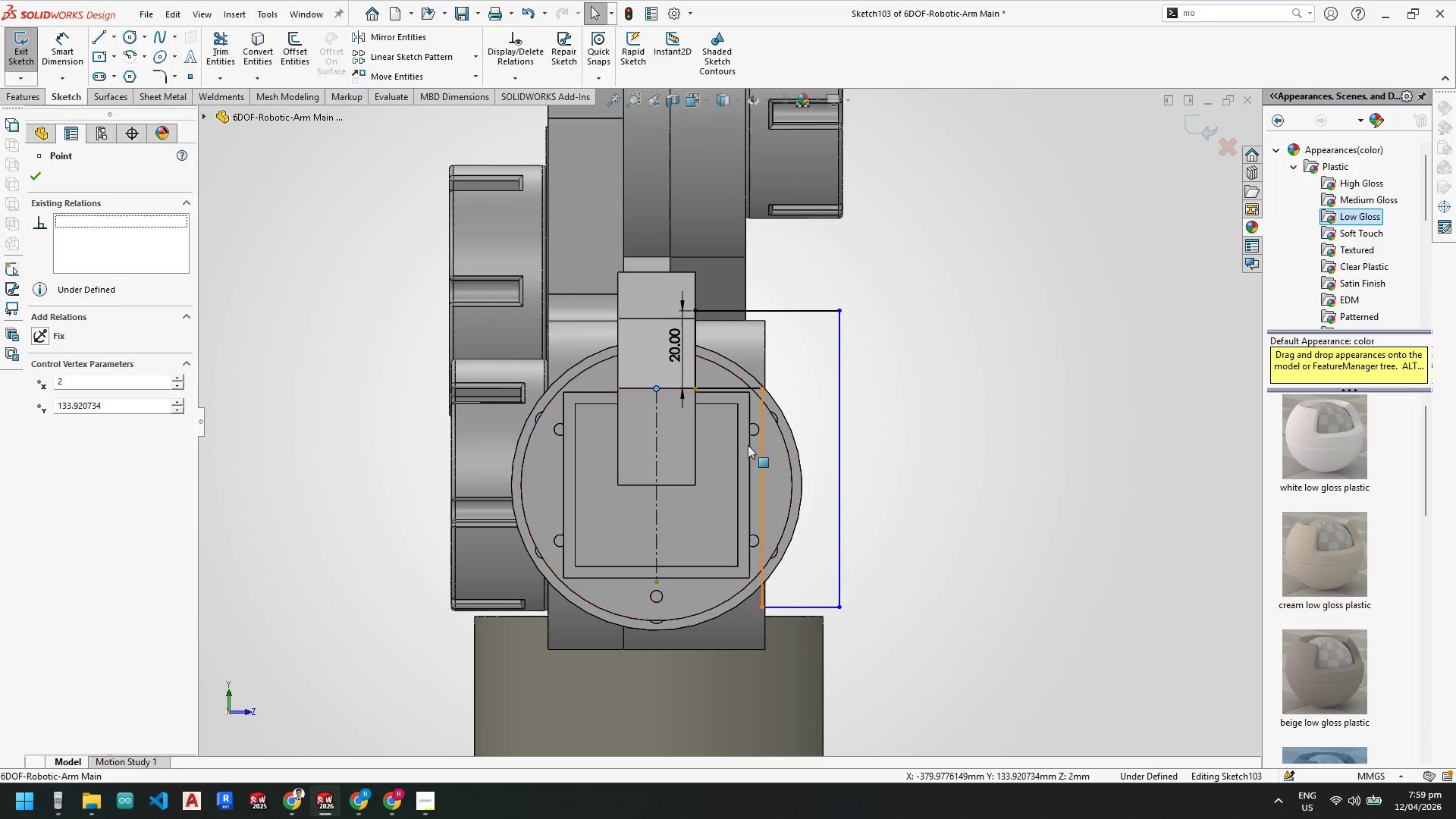 
scroll: coordinate [692, 396], scroll_direction: down, amount: 2.0
 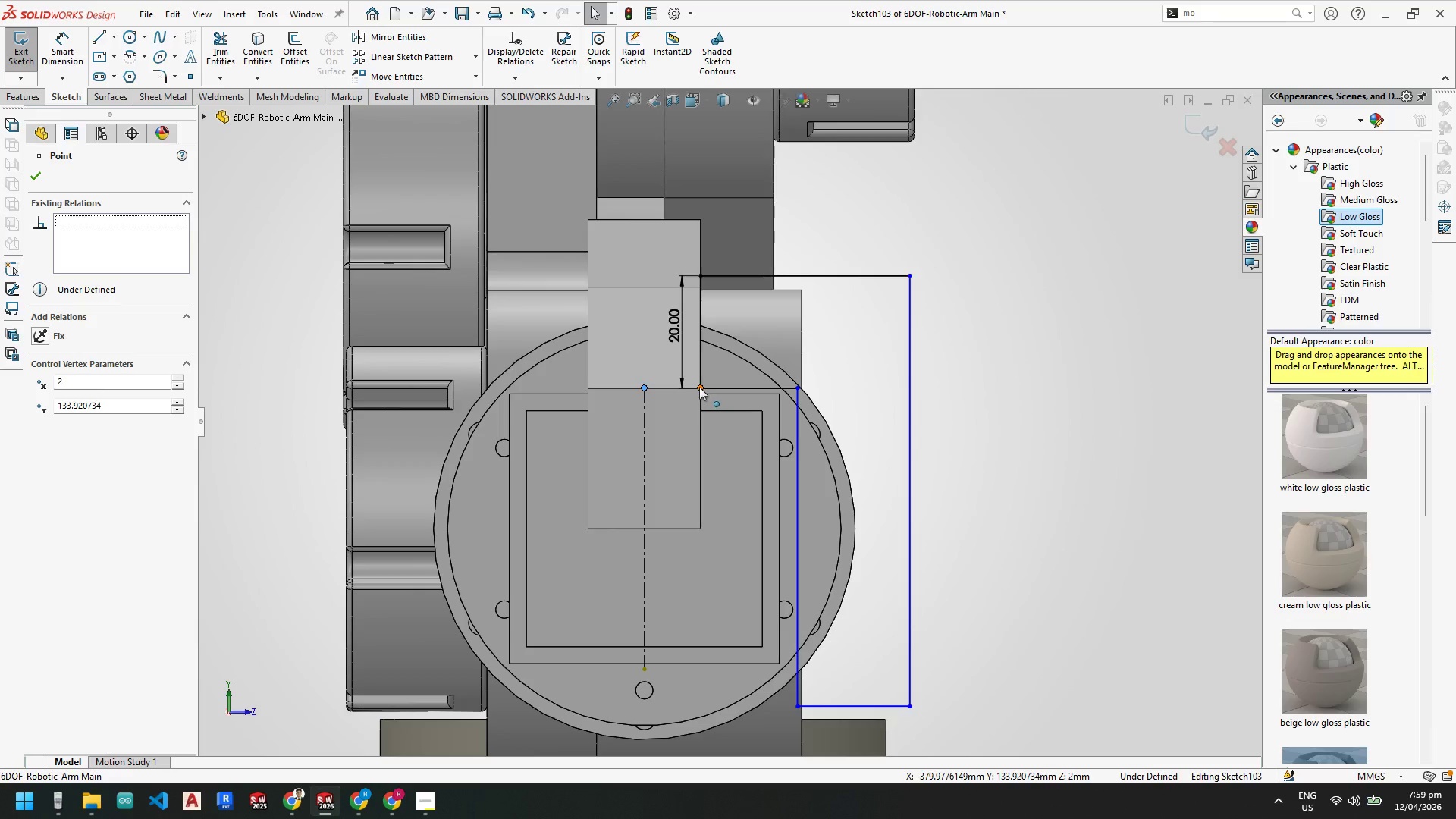 
left_click([699, 386])
 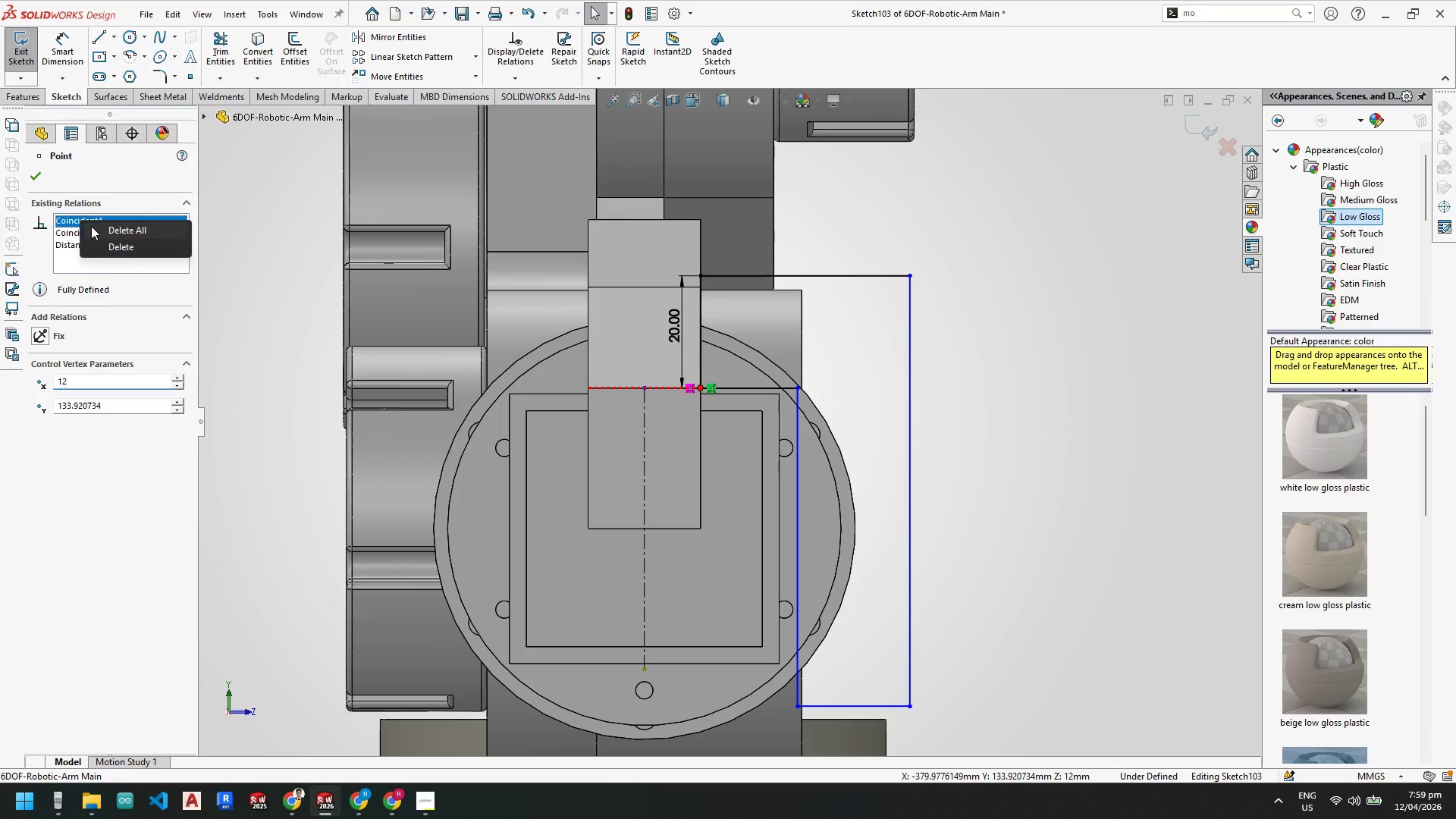 
left_click_drag(start_coordinate=[112, 245], to_coordinate=[118, 247])
 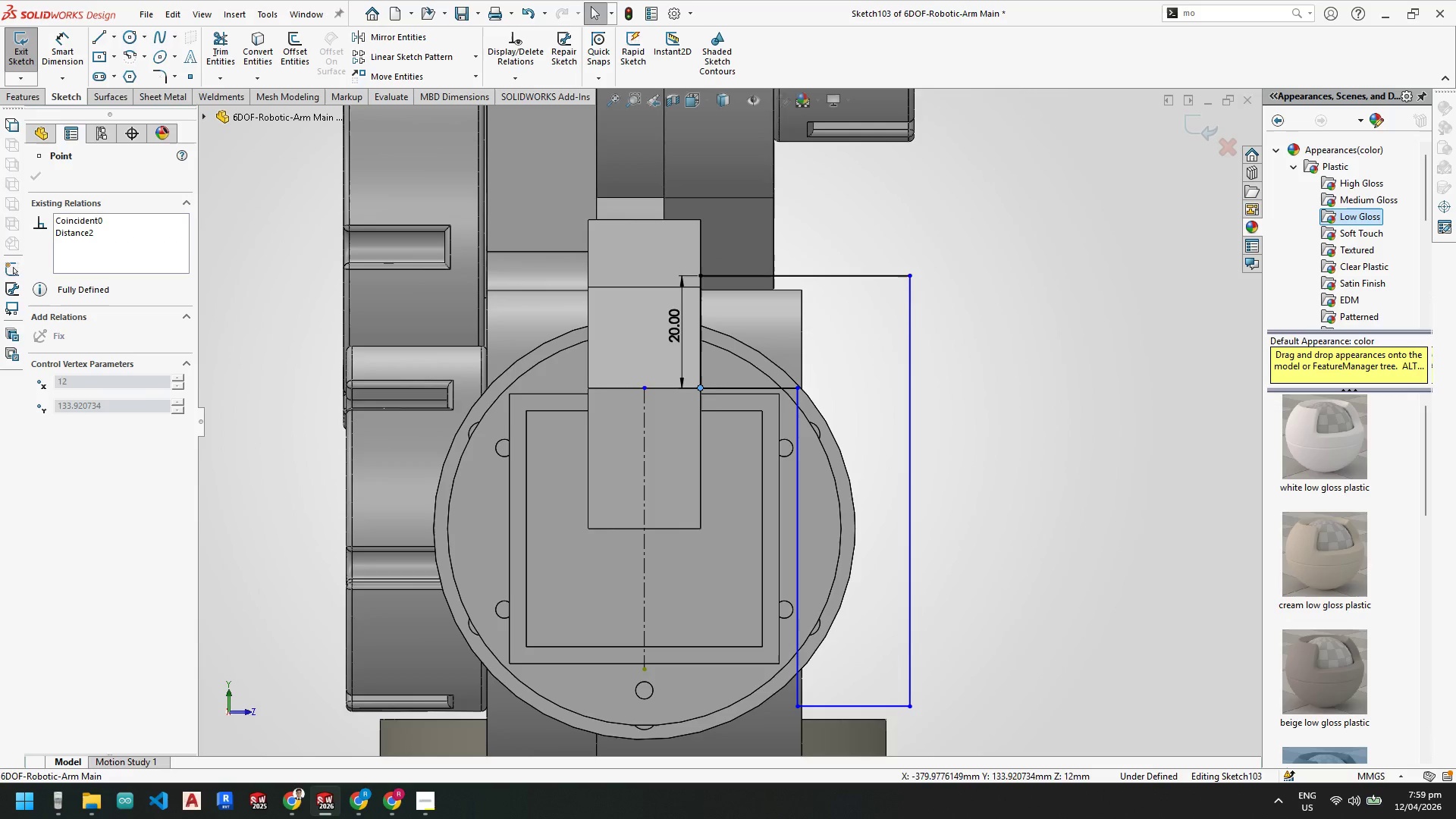 
key(Escape)
 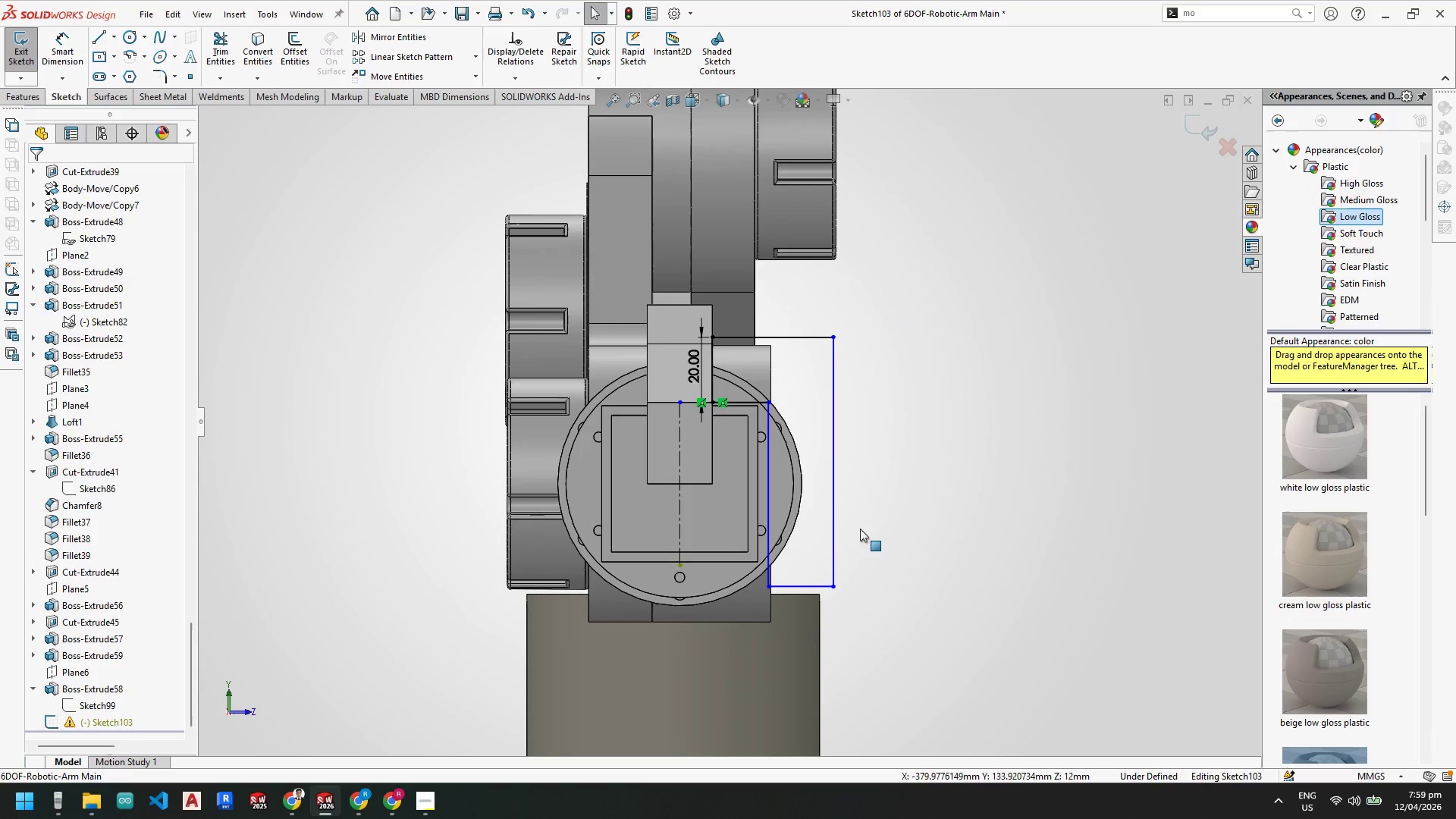 
key(Escape)
 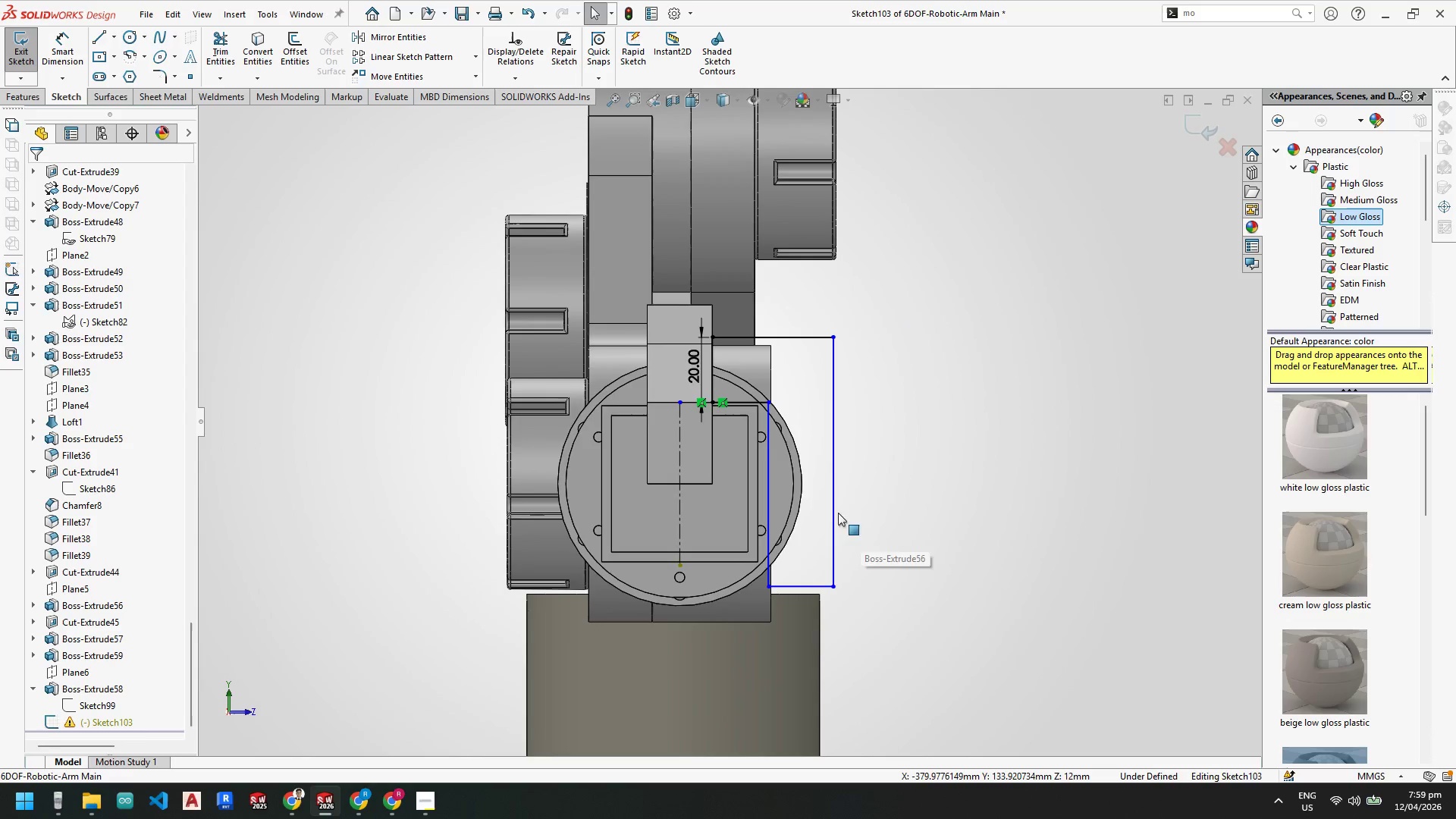 
scroll: coordinate [836, 507], scroll_direction: up, amount: 3.0
 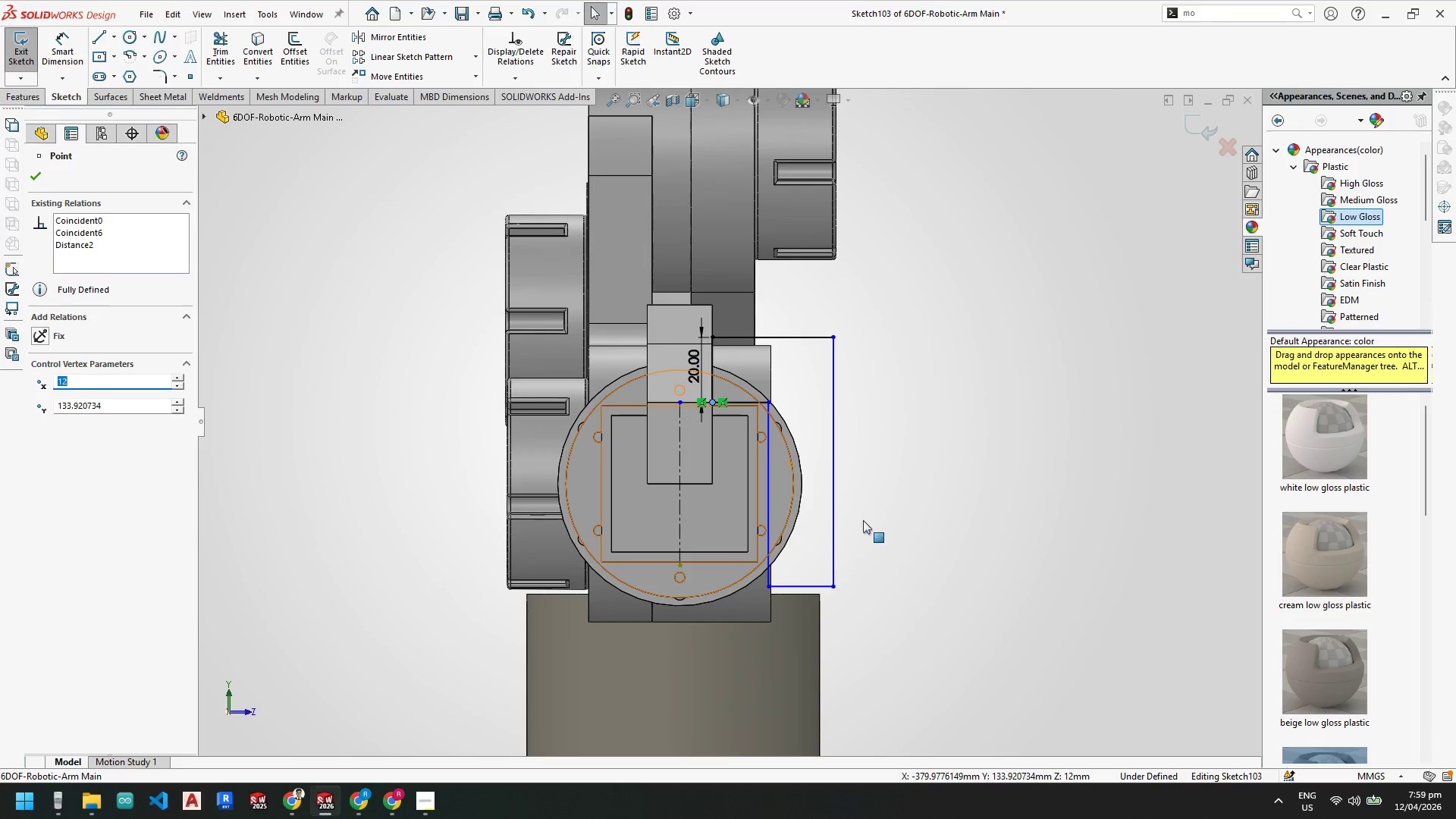 
key(Escape)
 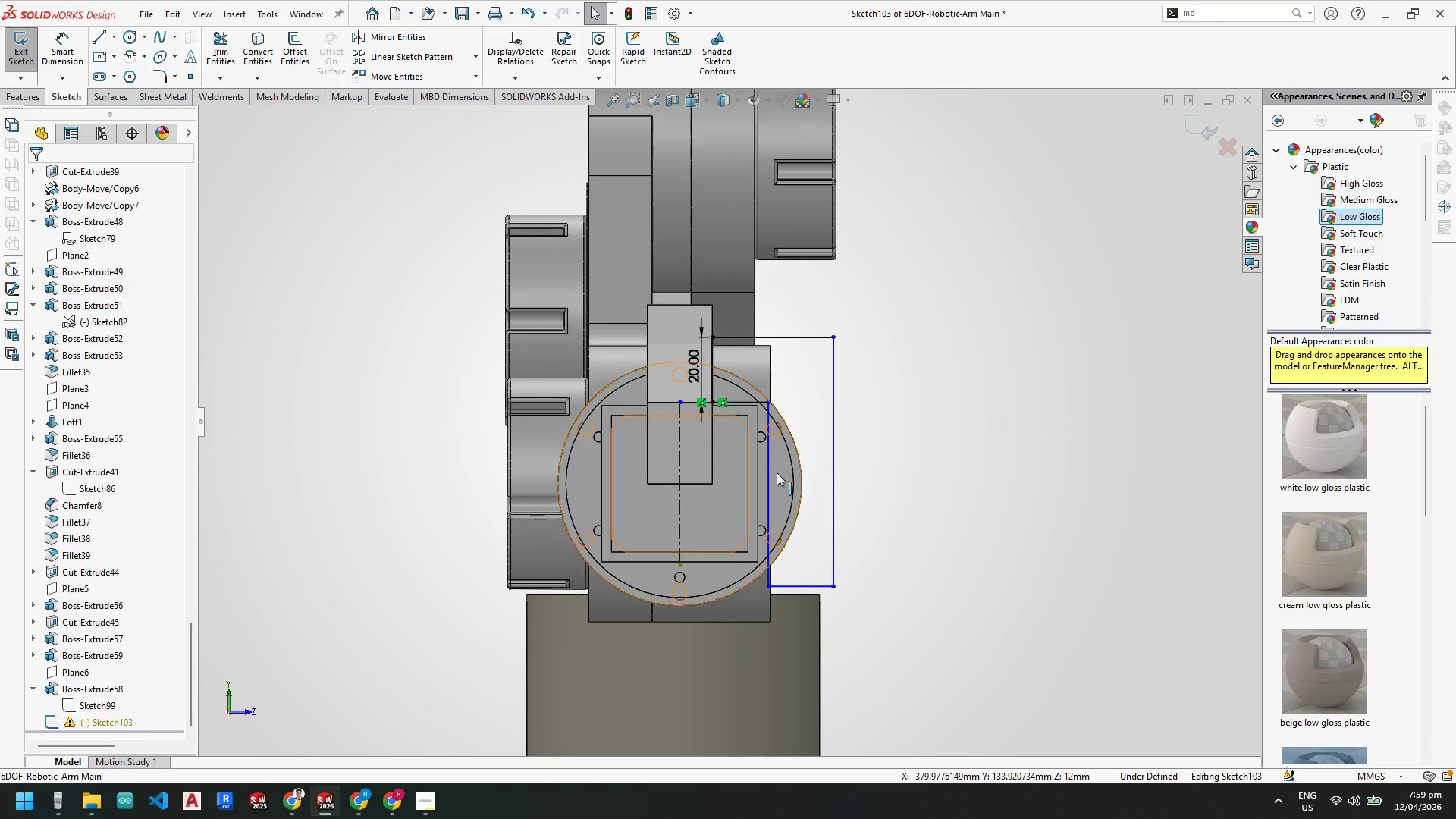 
scroll: coordinate [774, 593], scroll_direction: up, amount: 6.0
 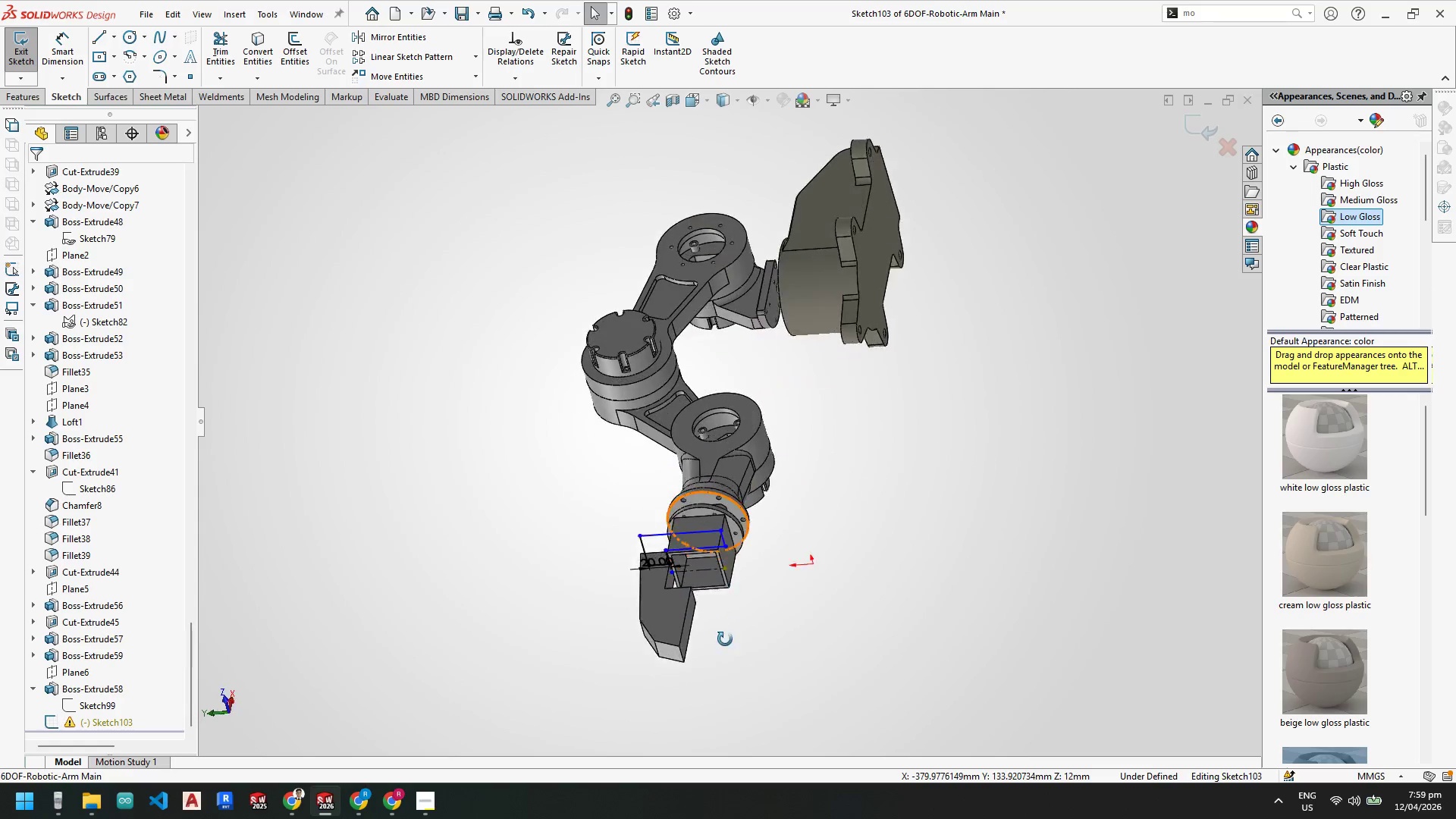 
scroll: coordinate [710, 590], scroll_direction: down, amount: 3.0
 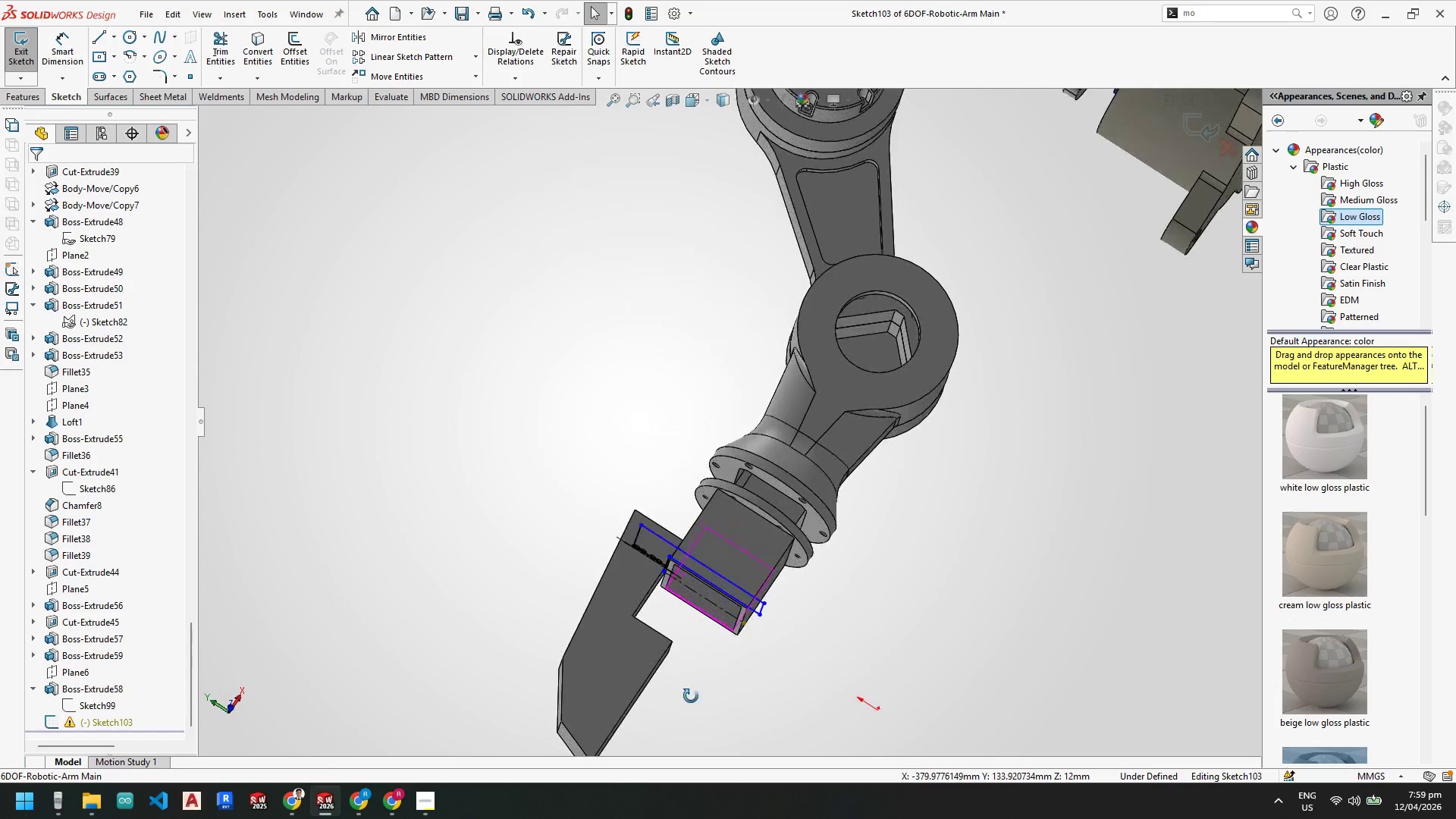 
scroll: coordinate [717, 611], scroll_direction: up, amount: 2.0
 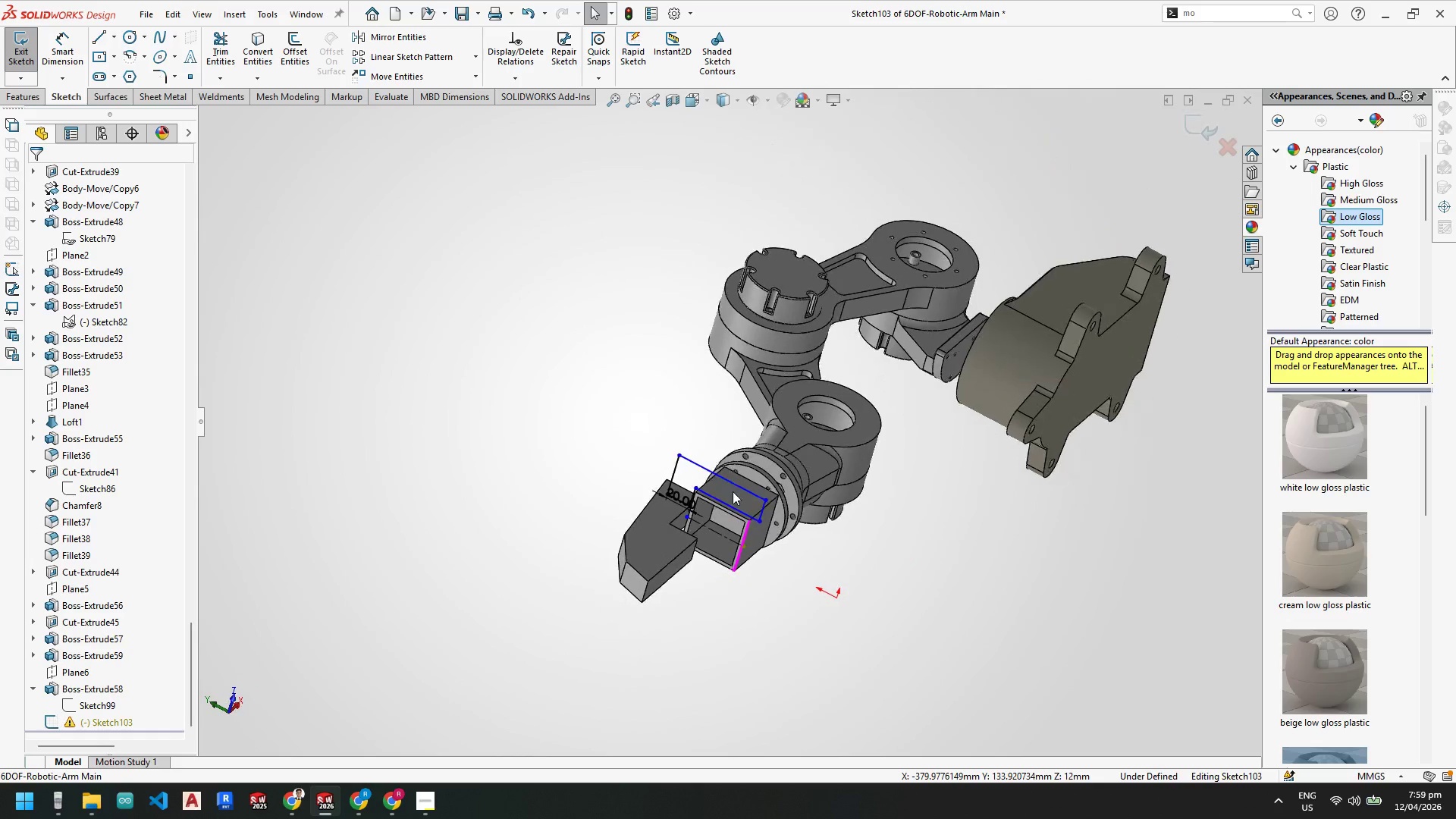 
scroll: coordinate [739, 500], scroll_direction: down, amount: 3.0
 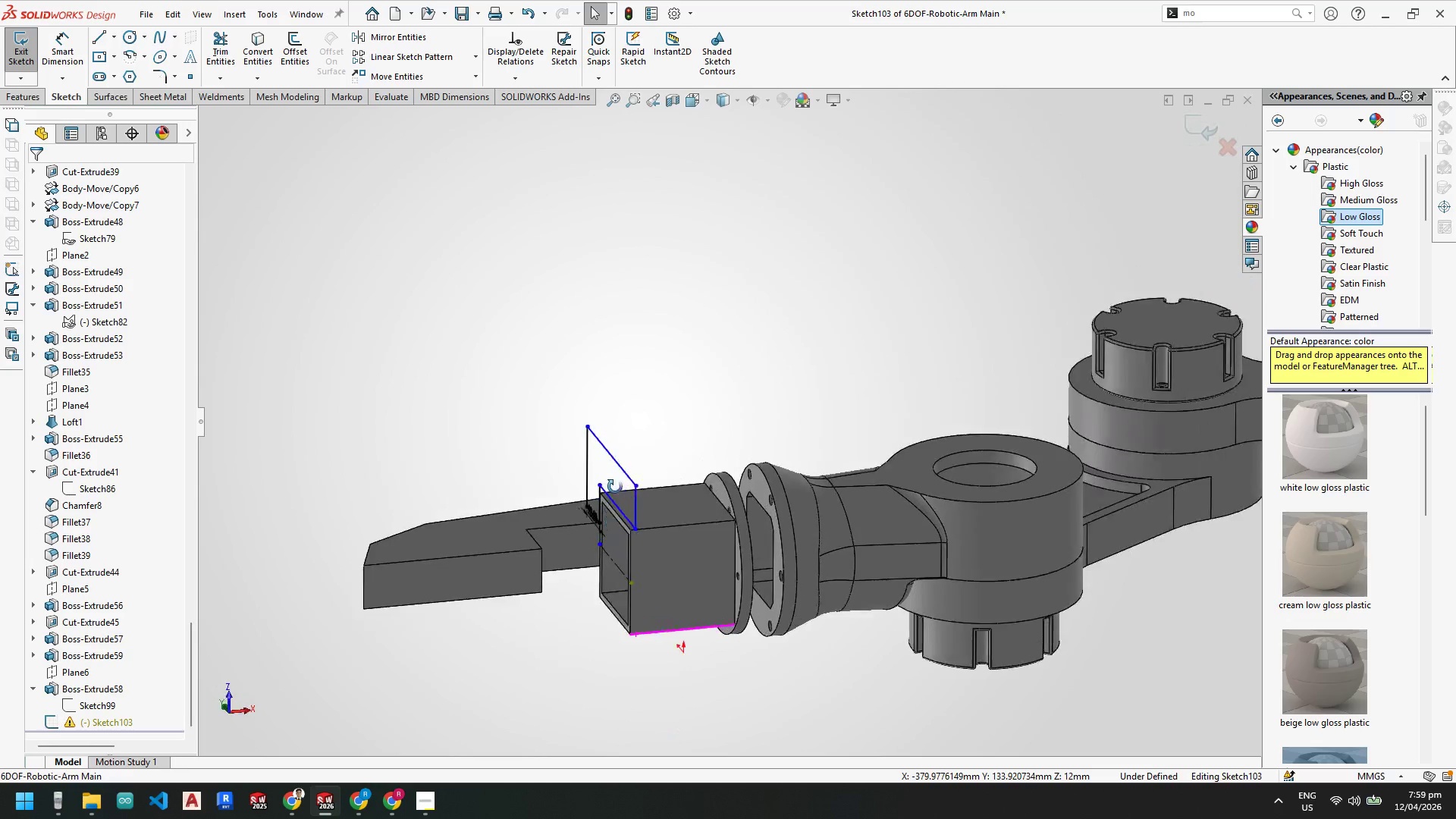 
wait(8.54)
 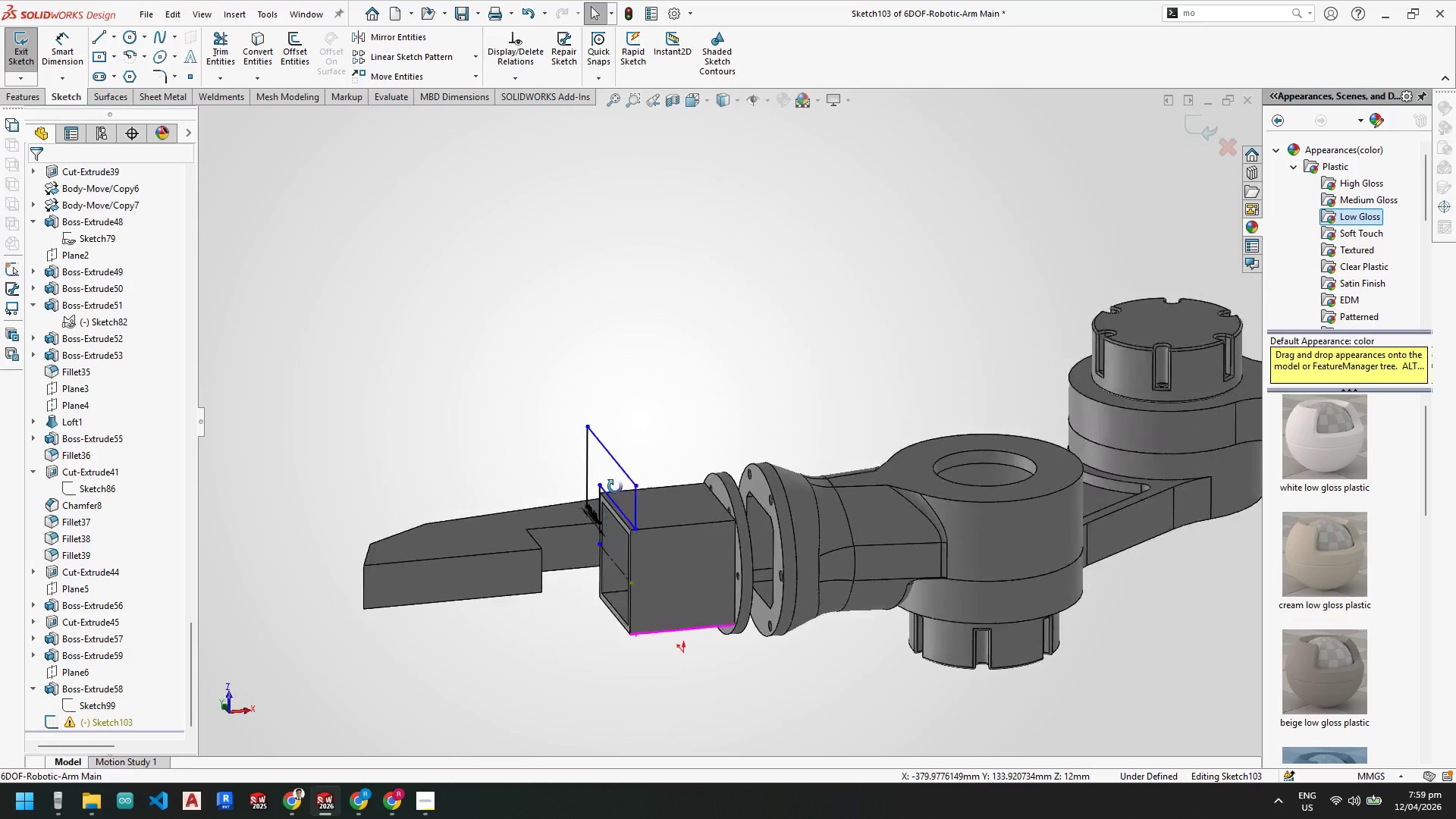 
scroll: coordinate [659, 523], scroll_direction: down, amount: 2.0
 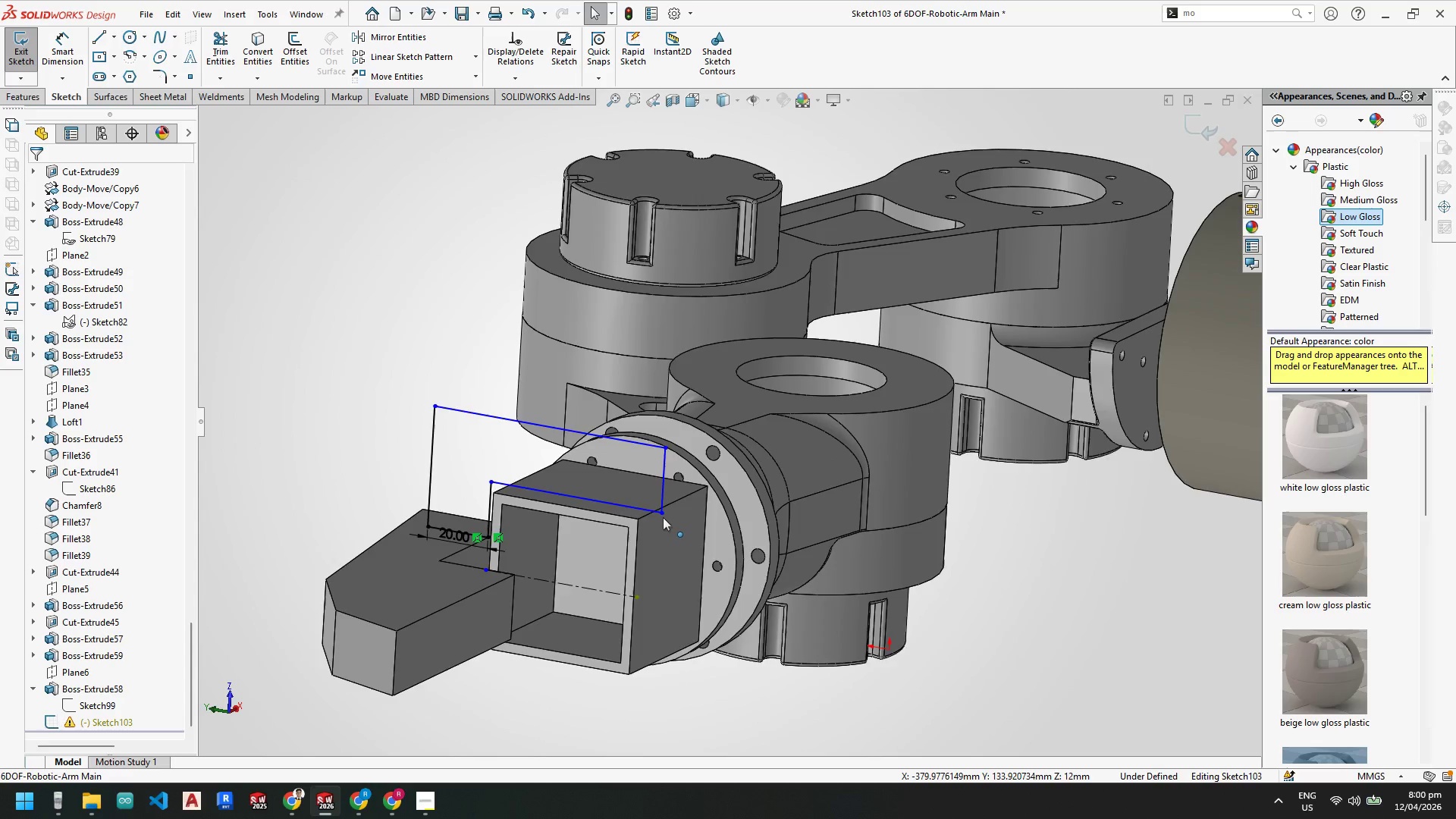 
scroll: coordinate [663, 516], scroll_direction: up, amount: 1.0
 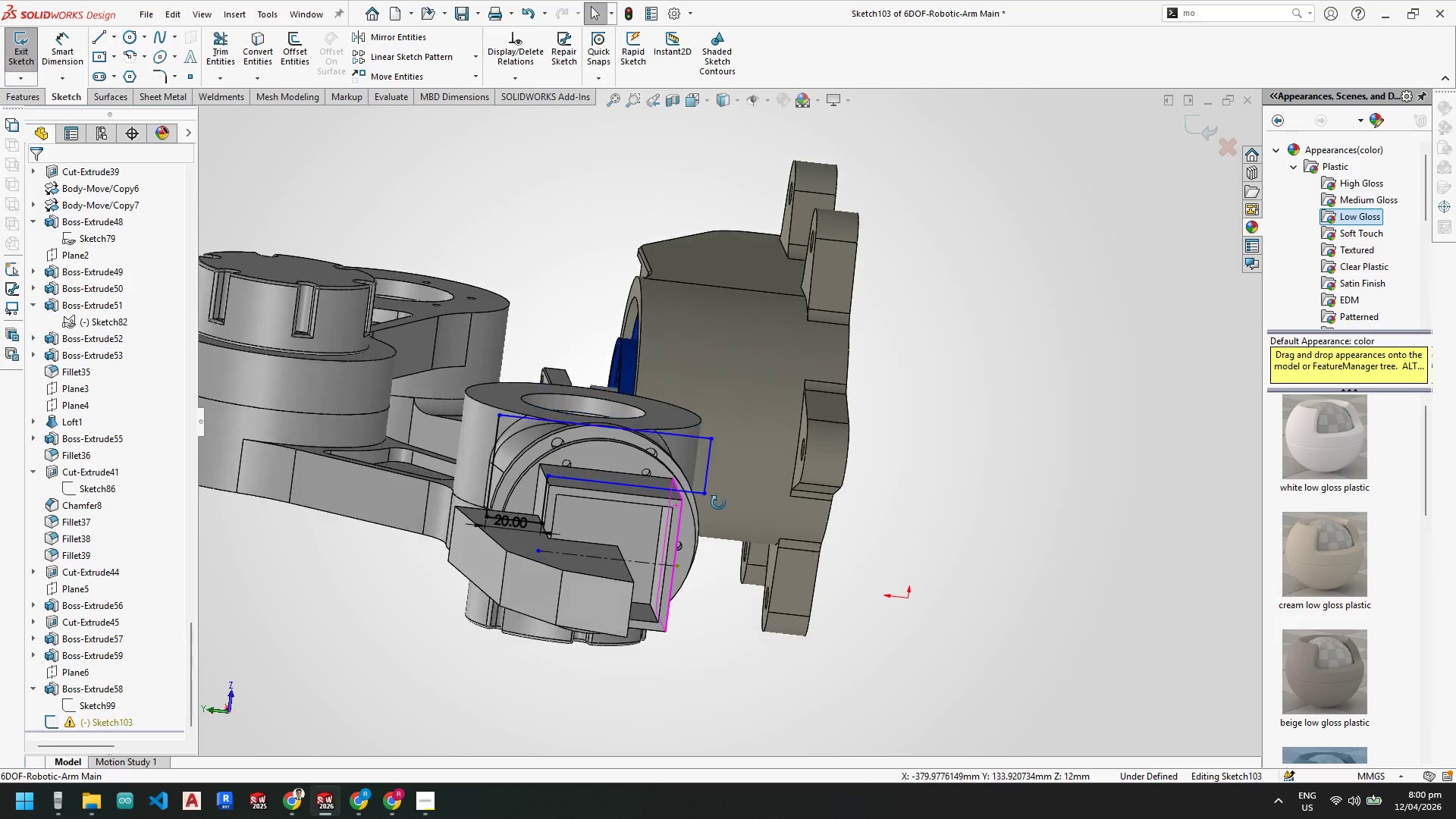 
key(Space)
 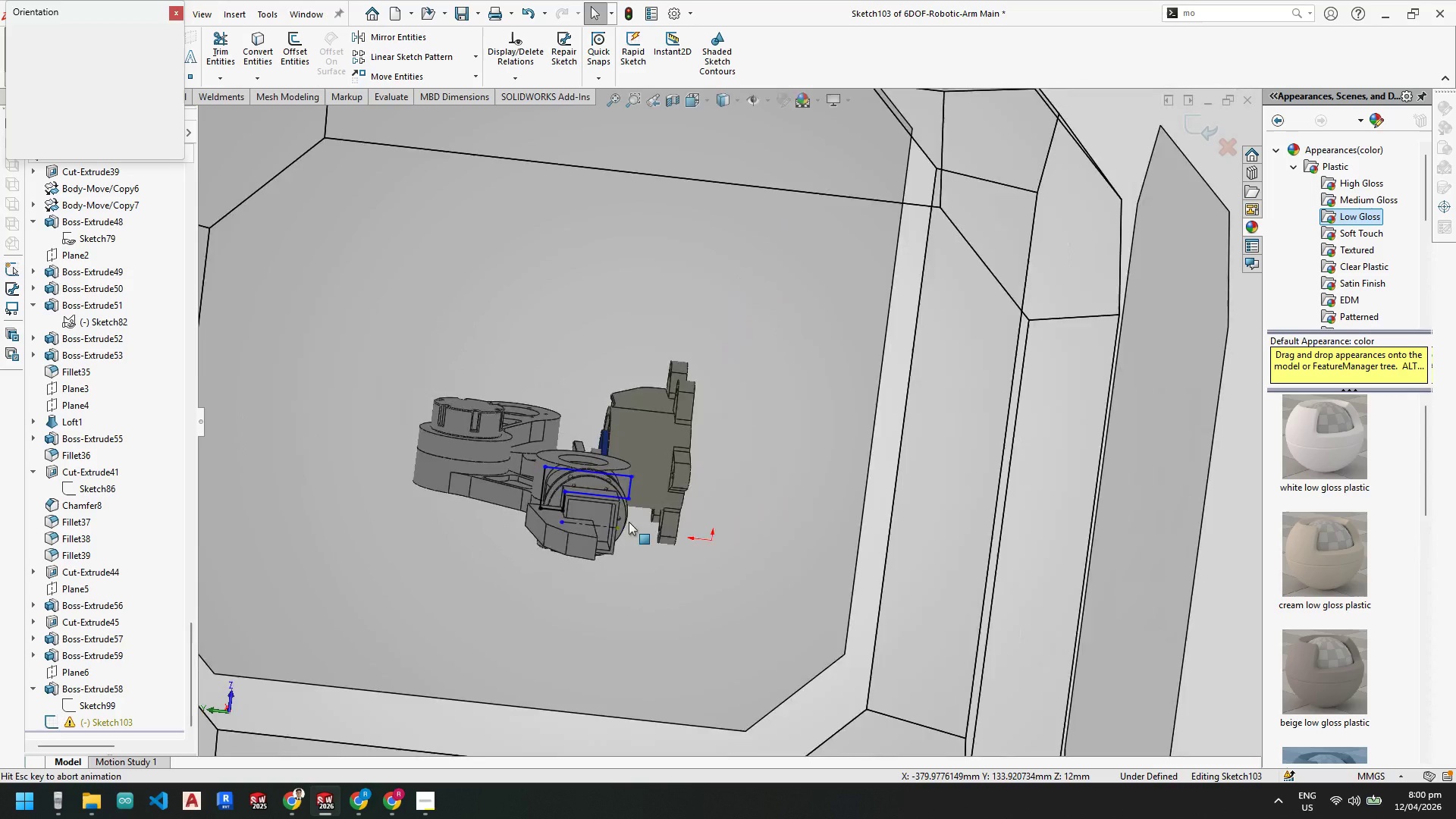 
left_click([595, 529])
 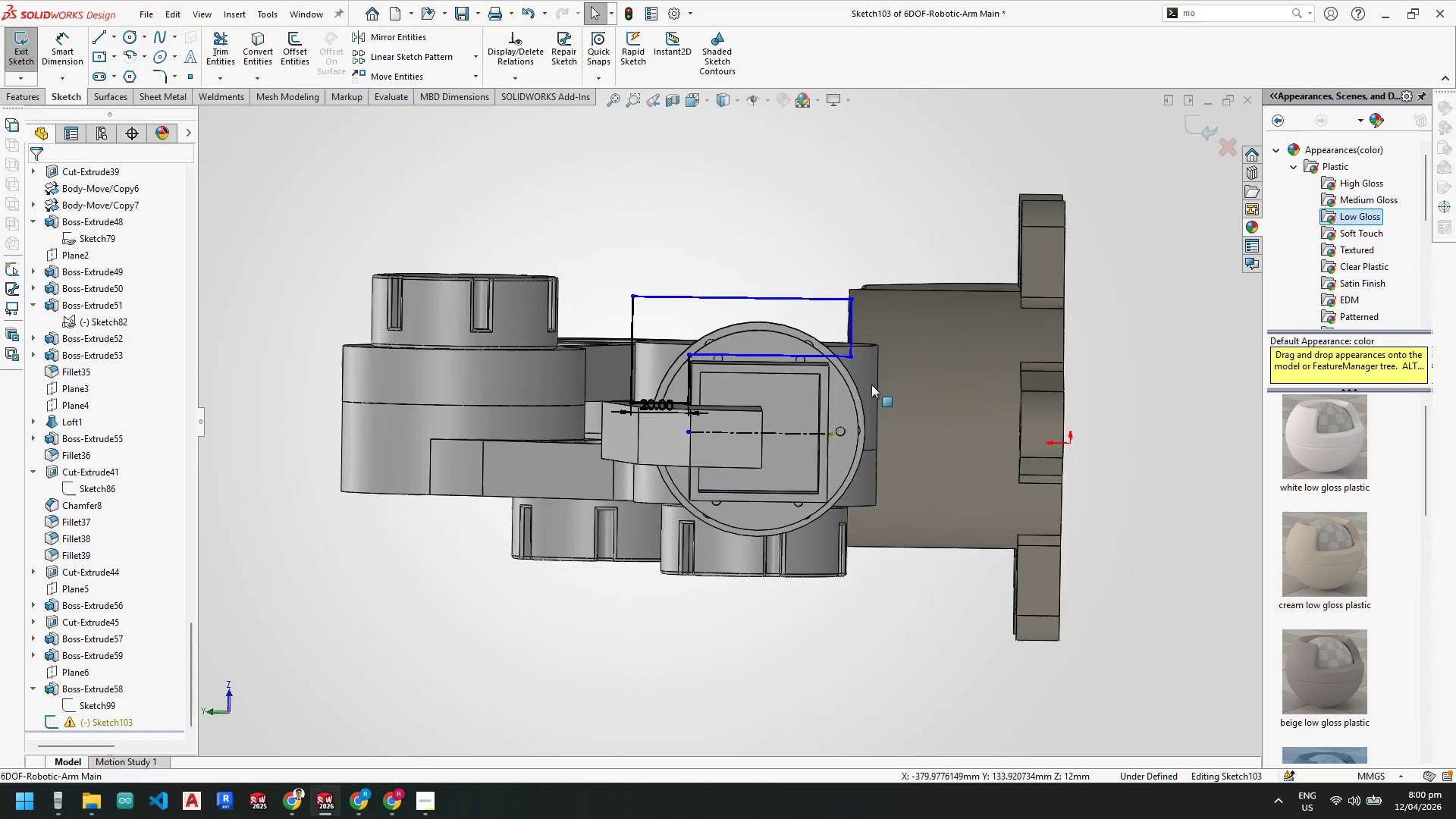 
scroll: coordinate [871, 328], scroll_direction: down, amount: 3.0
 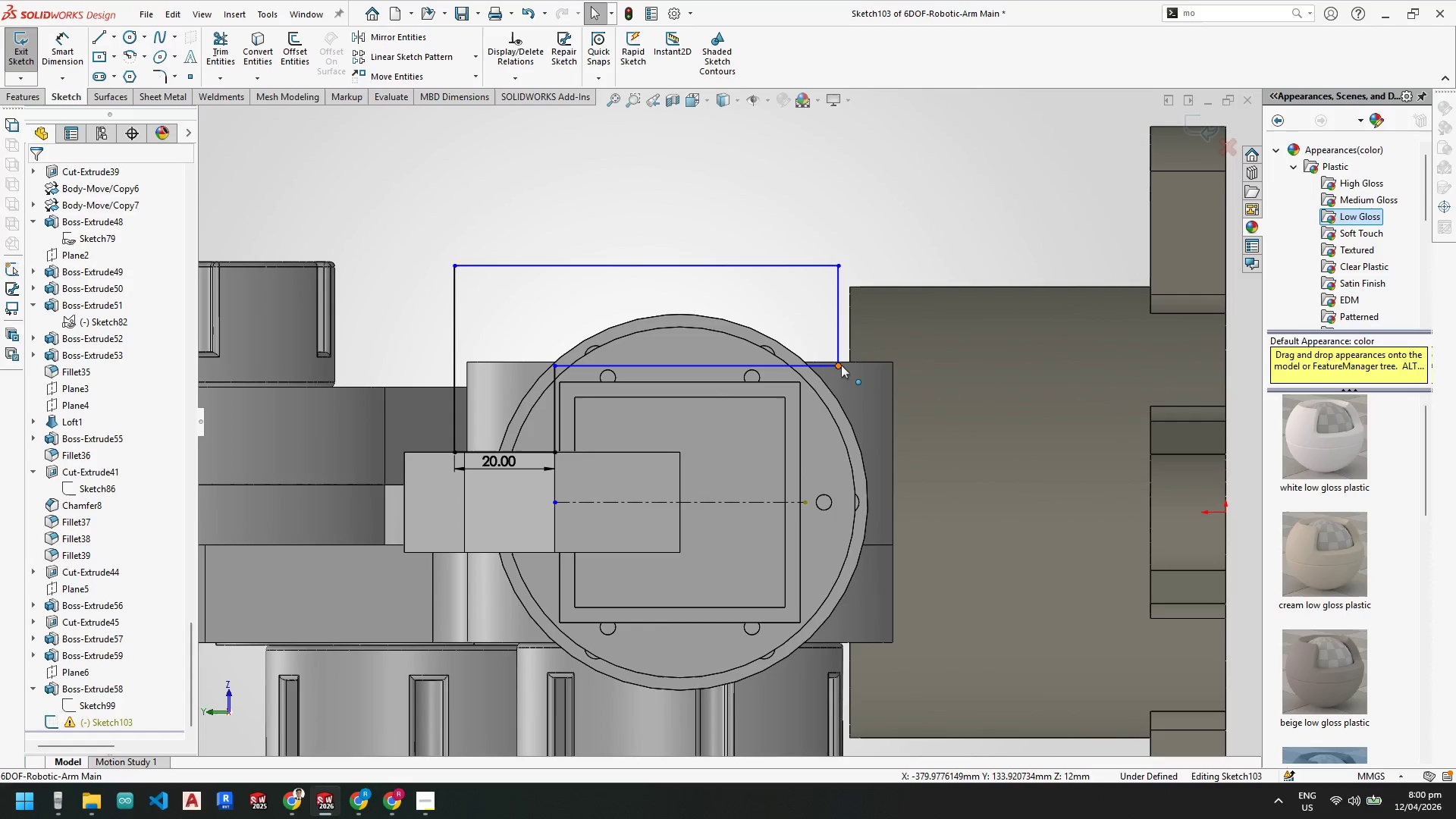 
left_click_drag(start_coordinate=[839, 365], to_coordinate=[881, 313])
 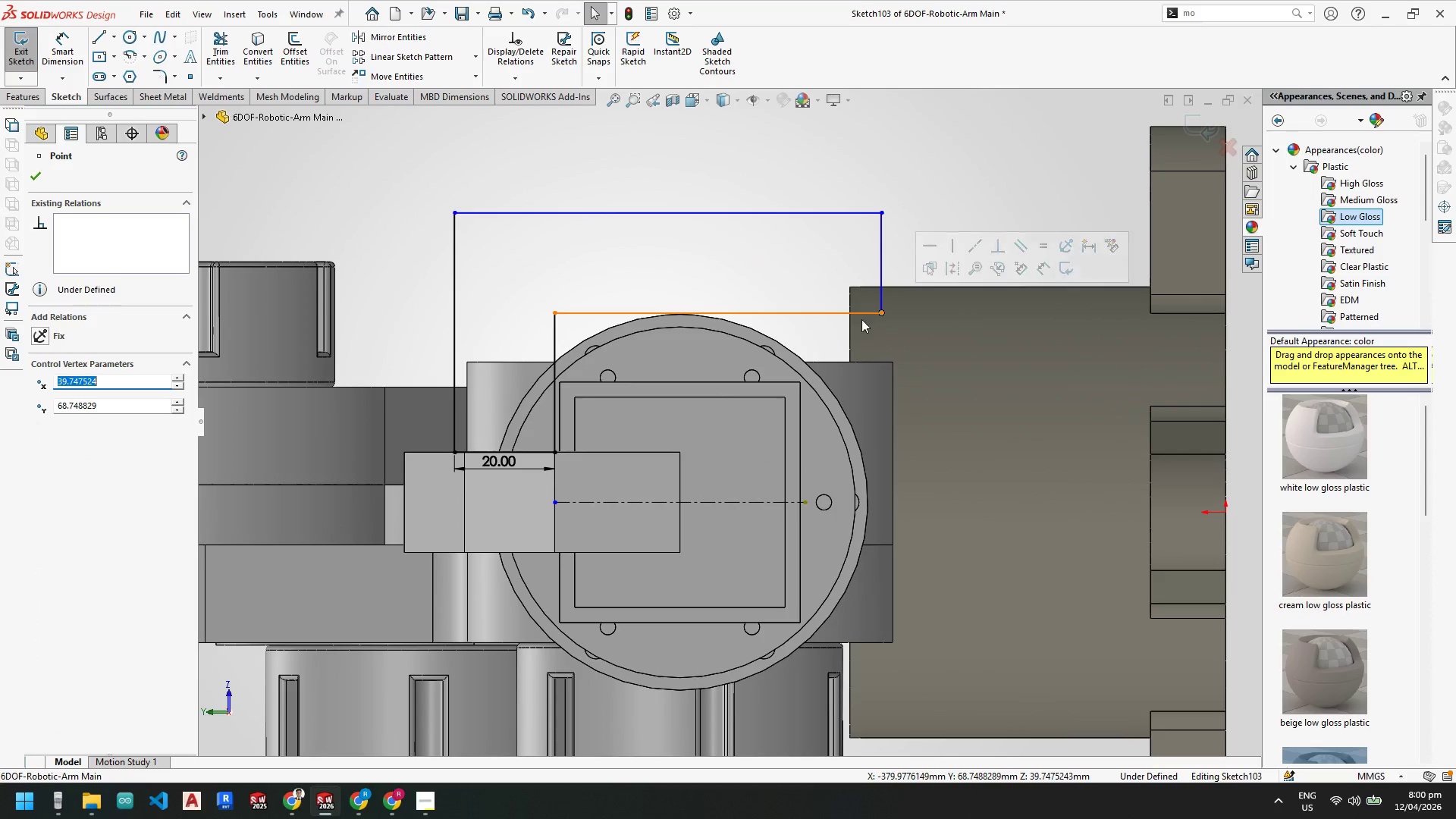 
key(Escape)
 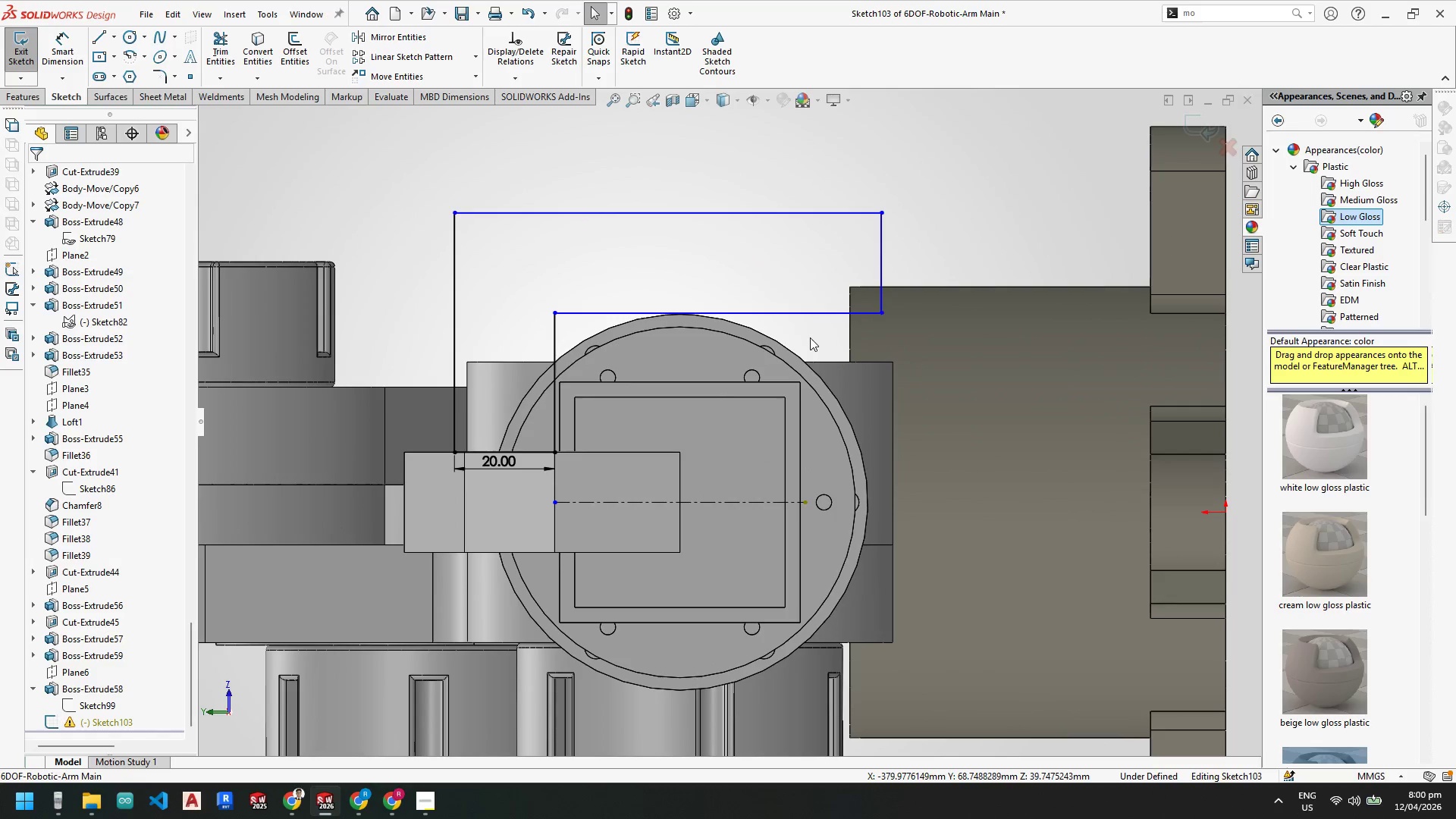 
key(Escape)
 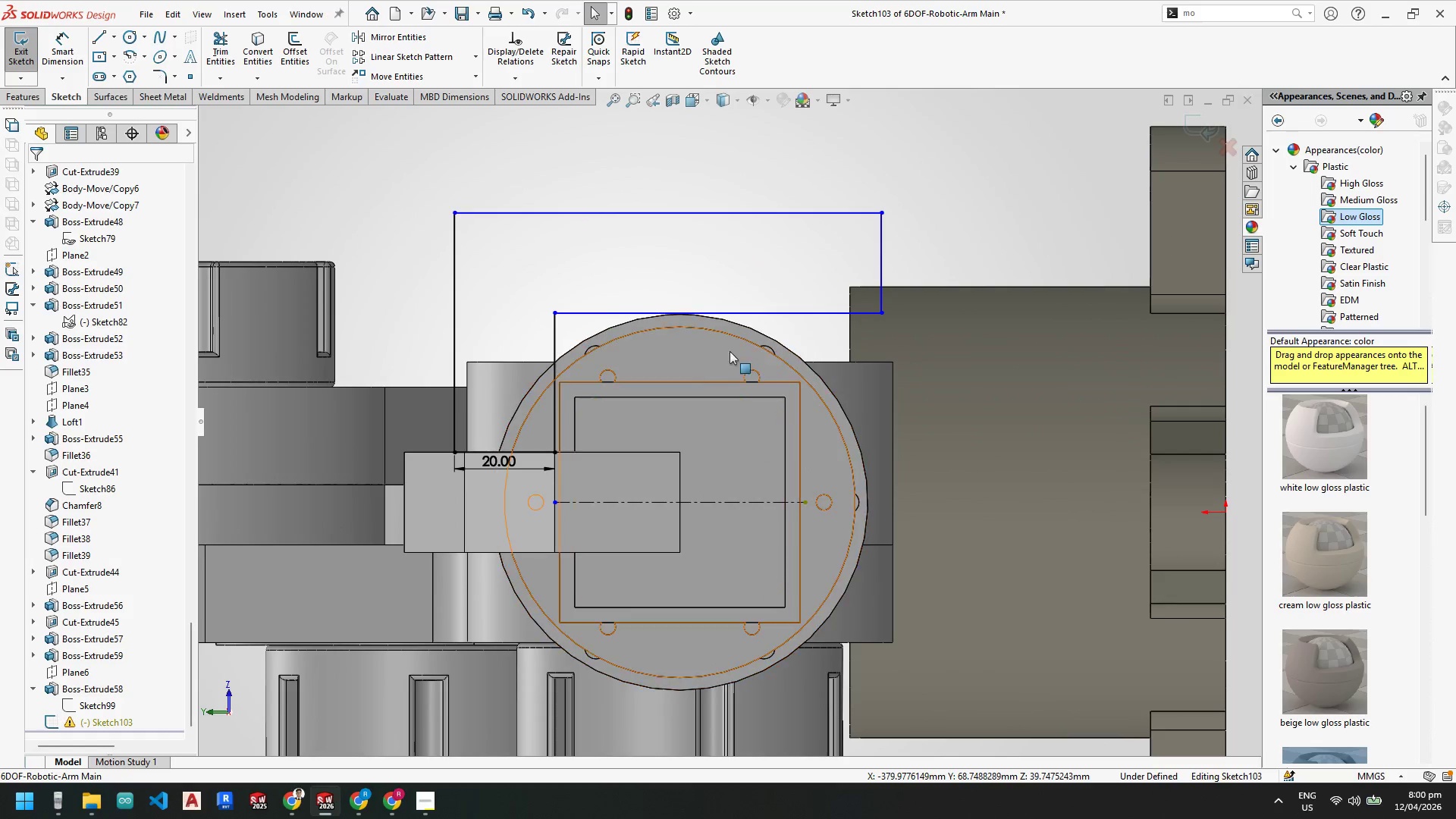 
key(Escape)
 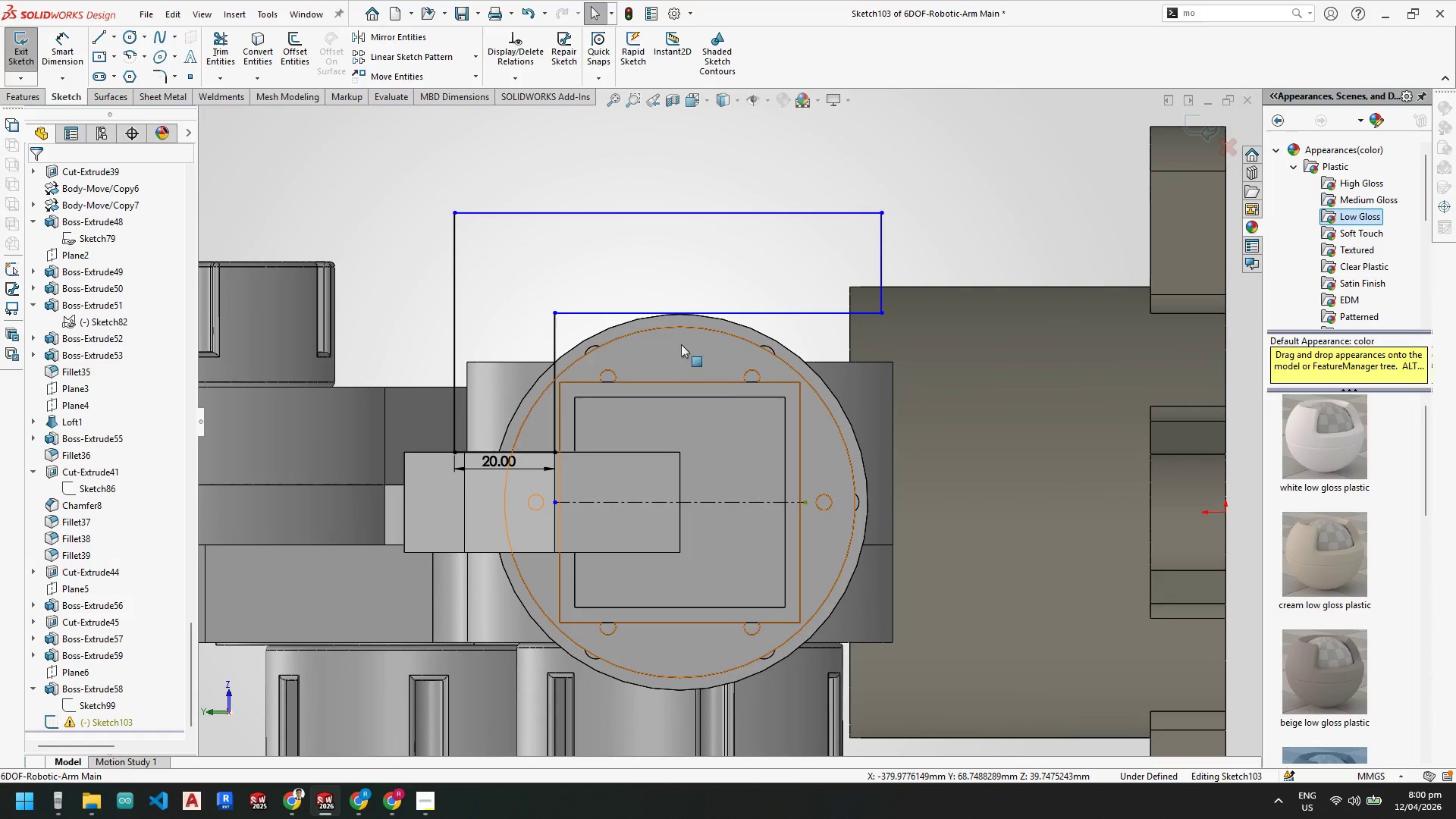 
scroll: coordinate [715, 391], scroll_direction: up, amount: 3.0
 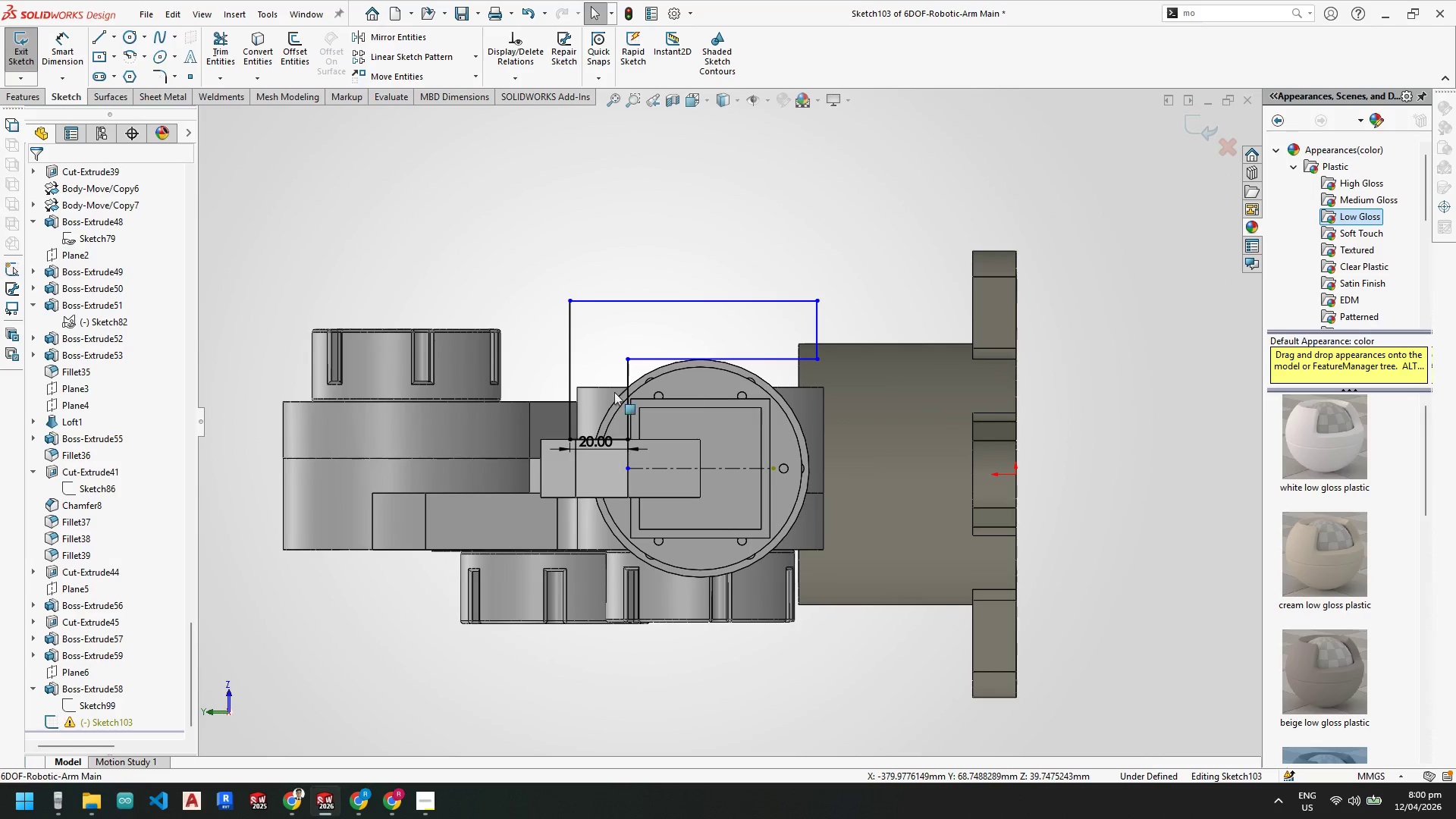 
key(Escape)
 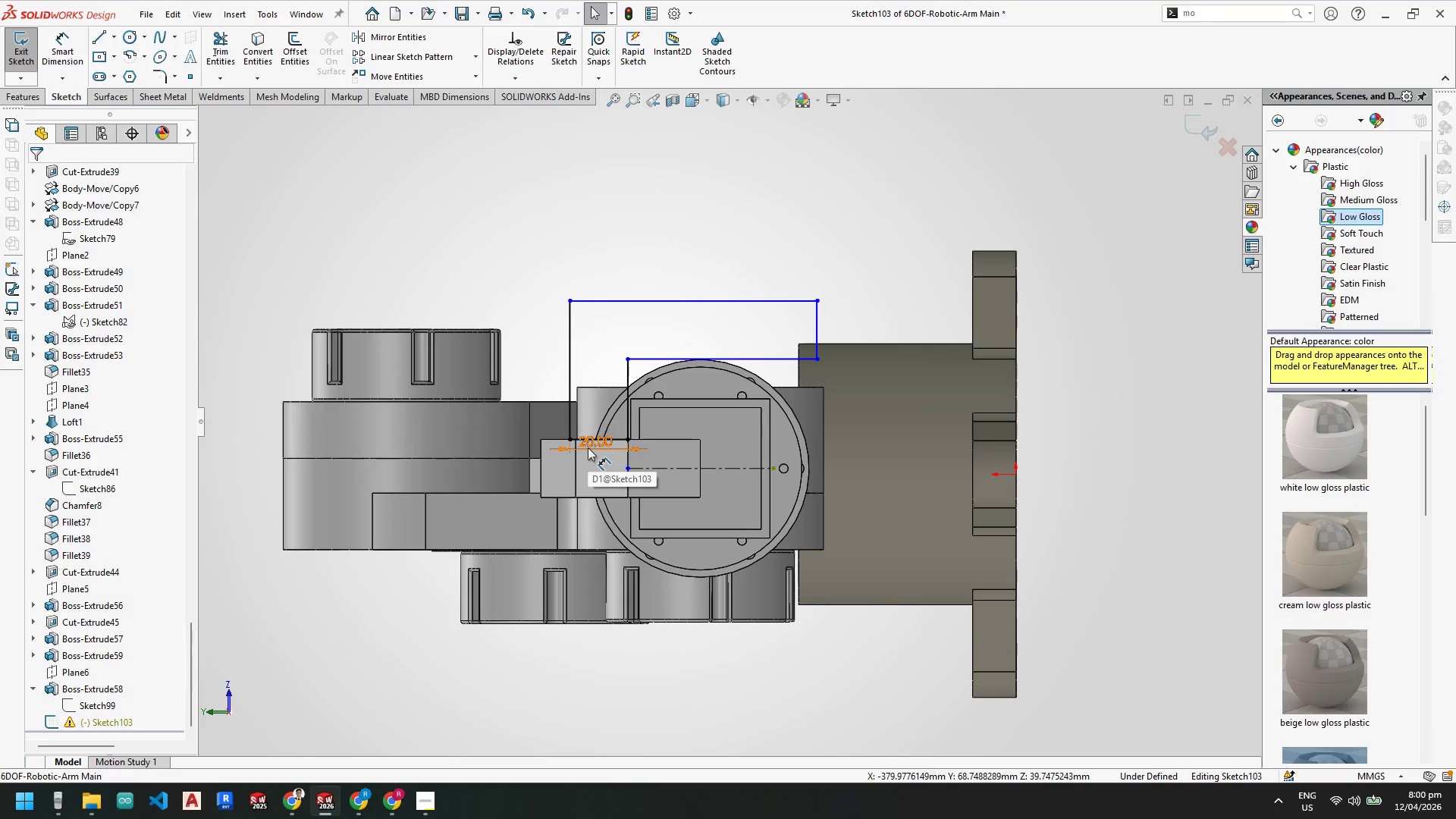 
key(Escape)
 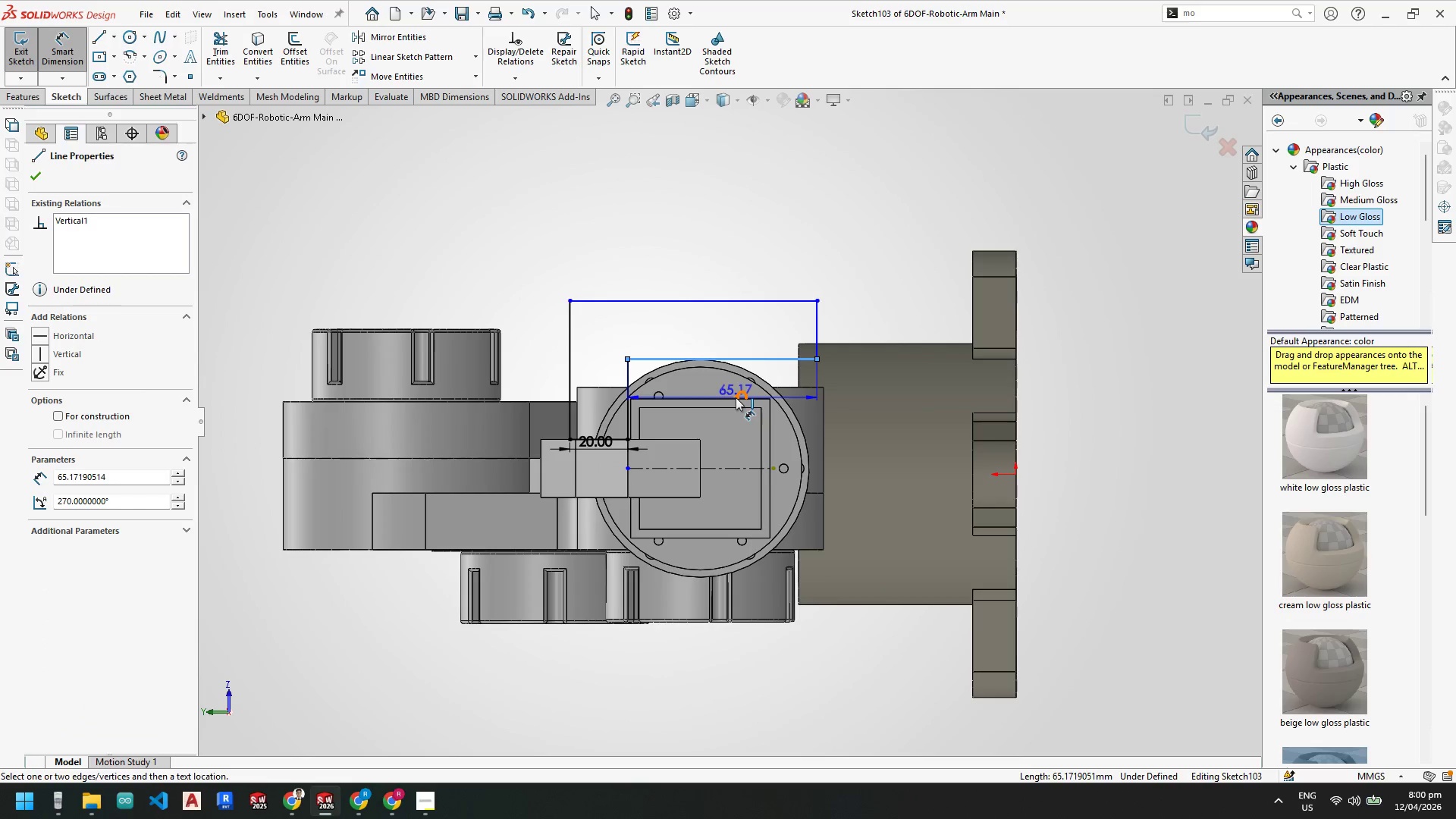 
left_click_drag(start_coordinate=[716, 398], to_coordinate=[724, 394])
 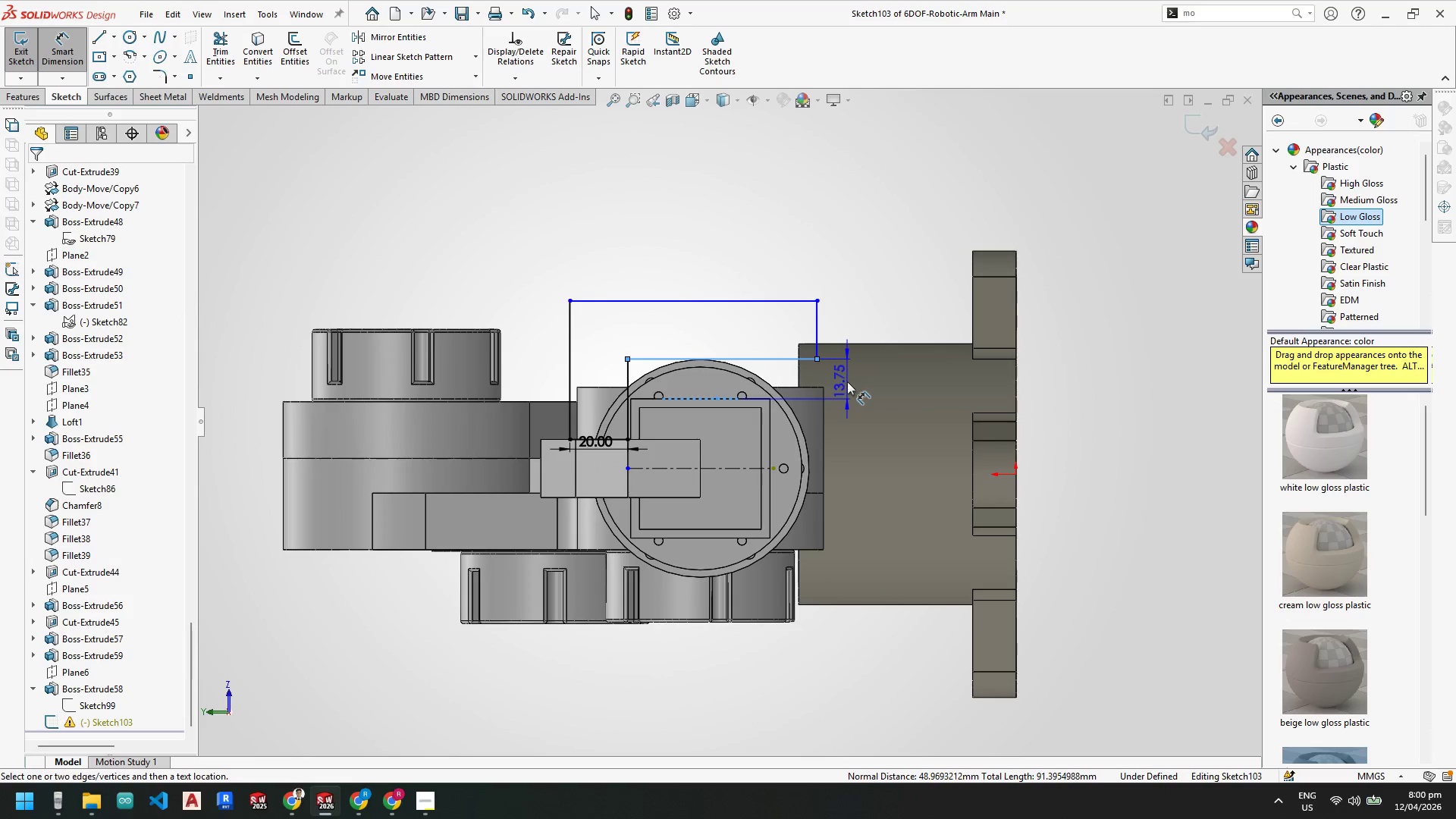 
left_click([848, 381])
 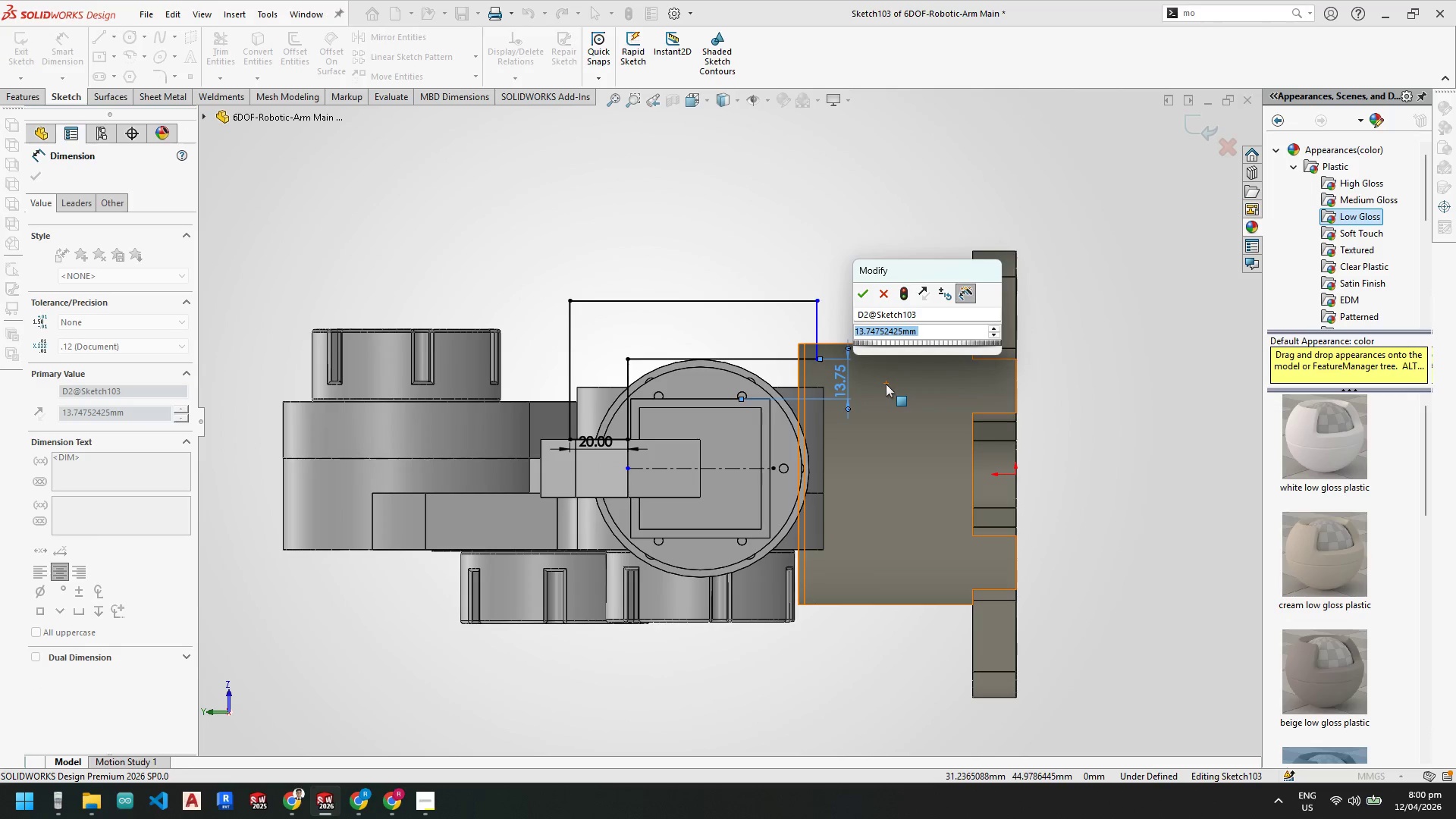 
key(Numpad1)
 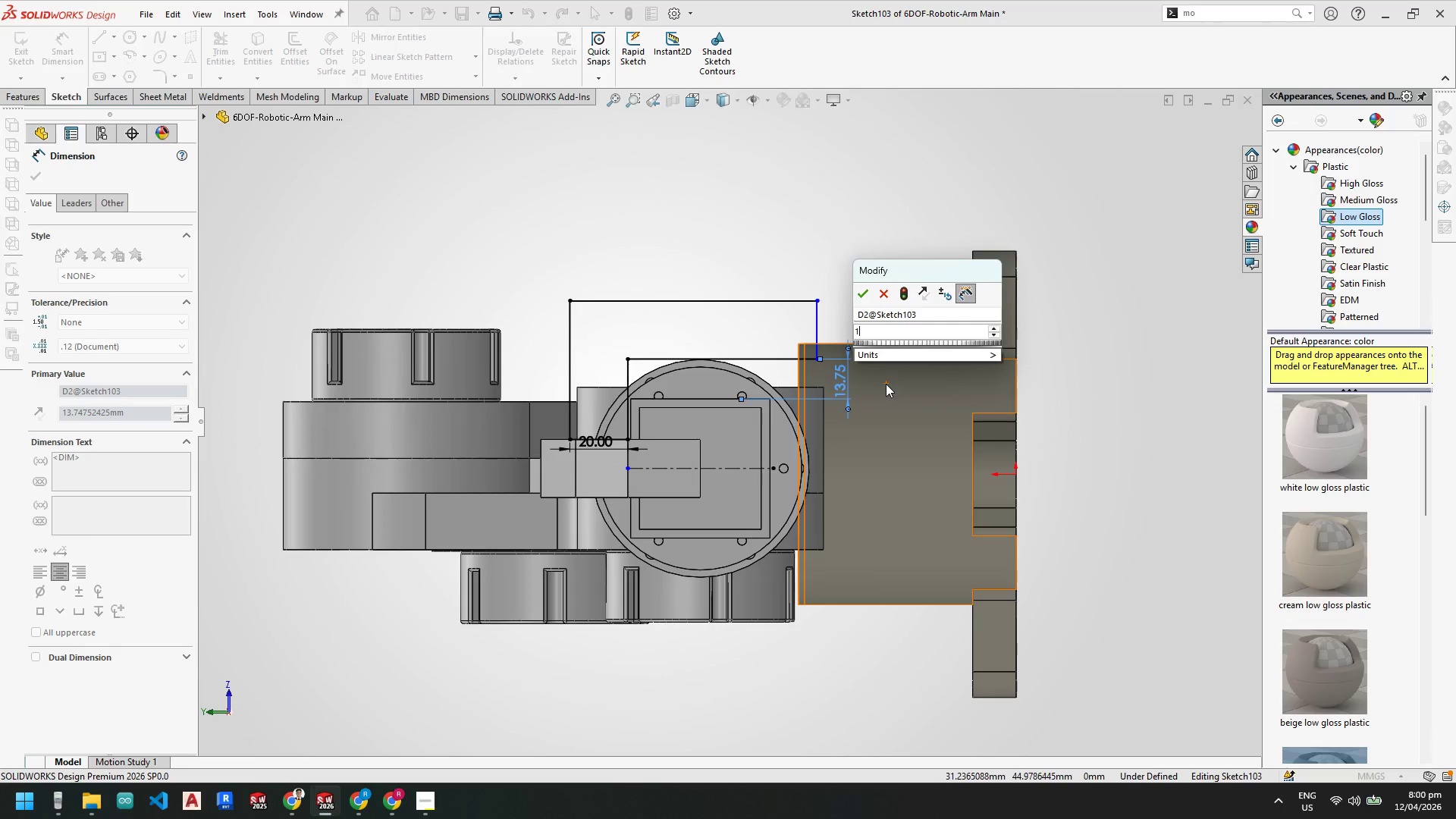 
key(Numpad0)
 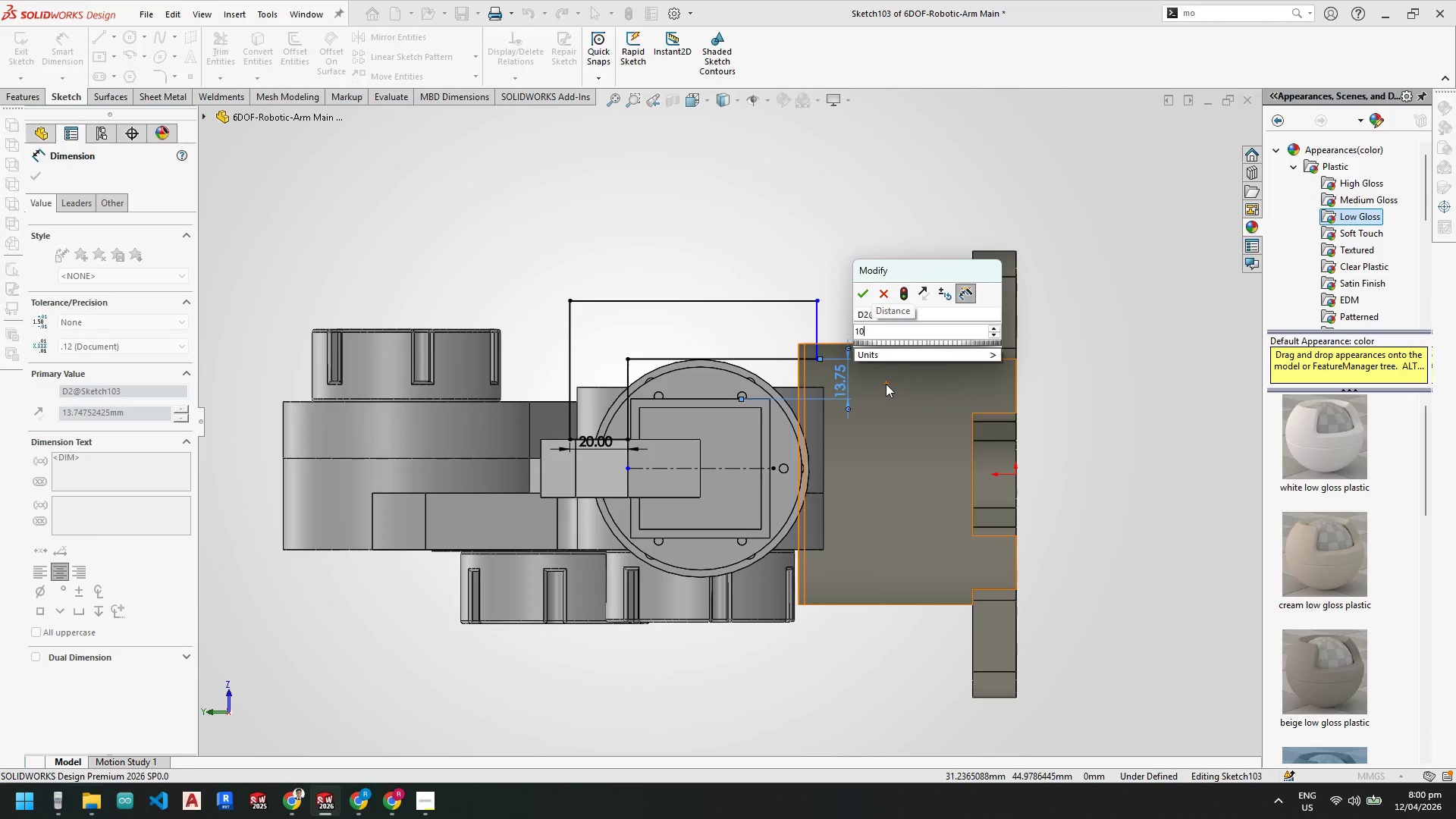 
key(NumpadEnter)
 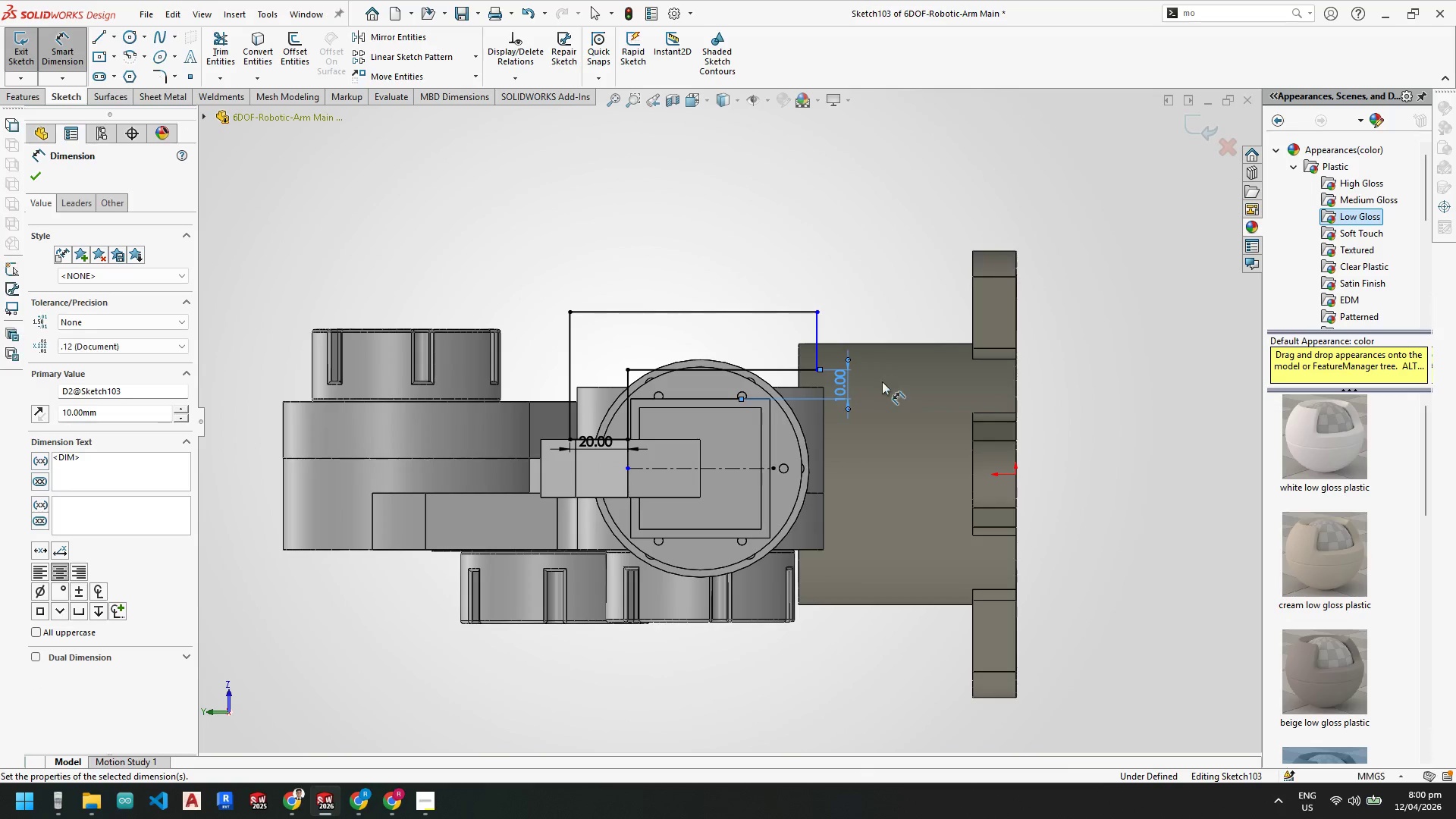 
key(Escape)
 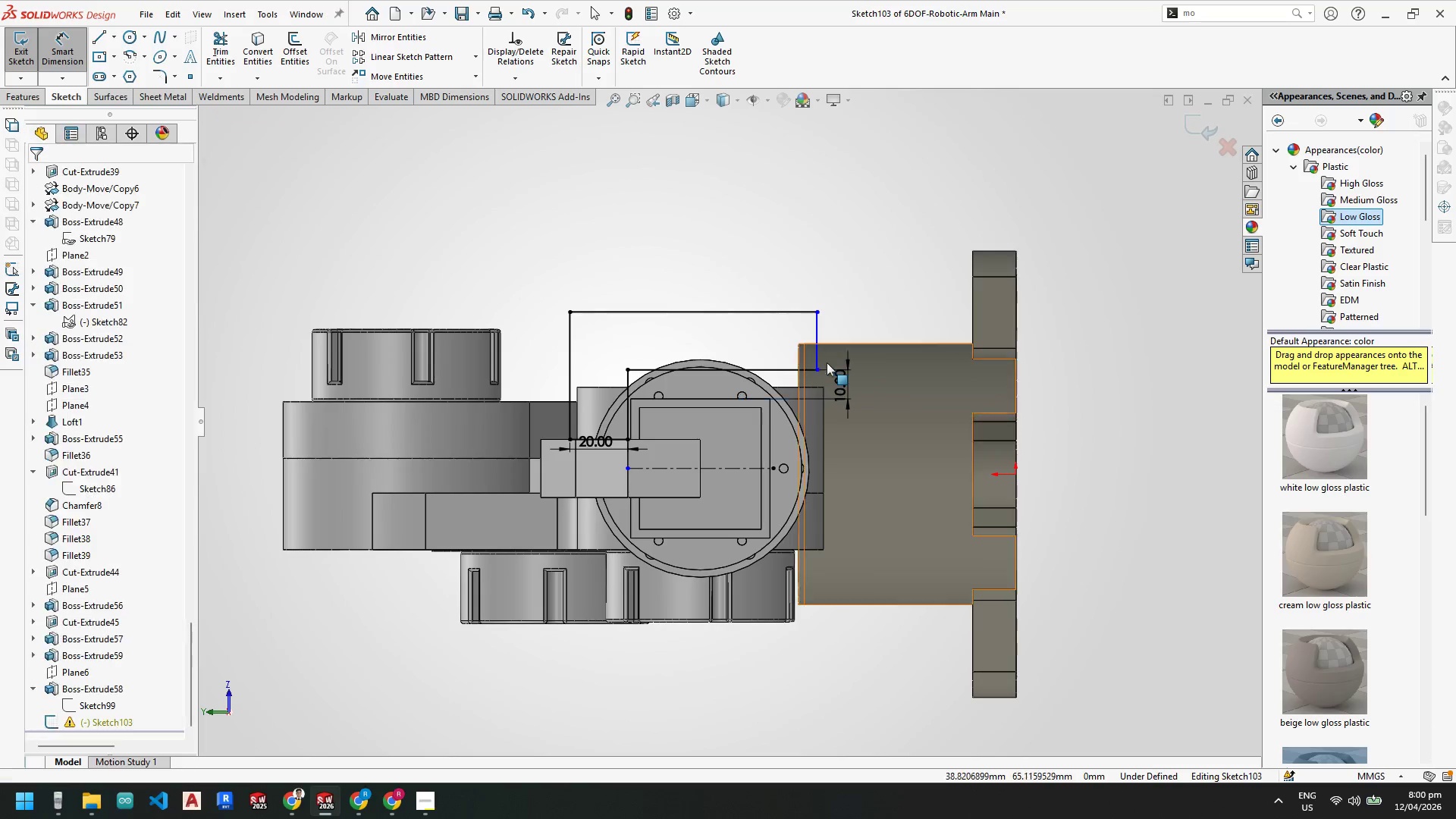 
key(Escape)
 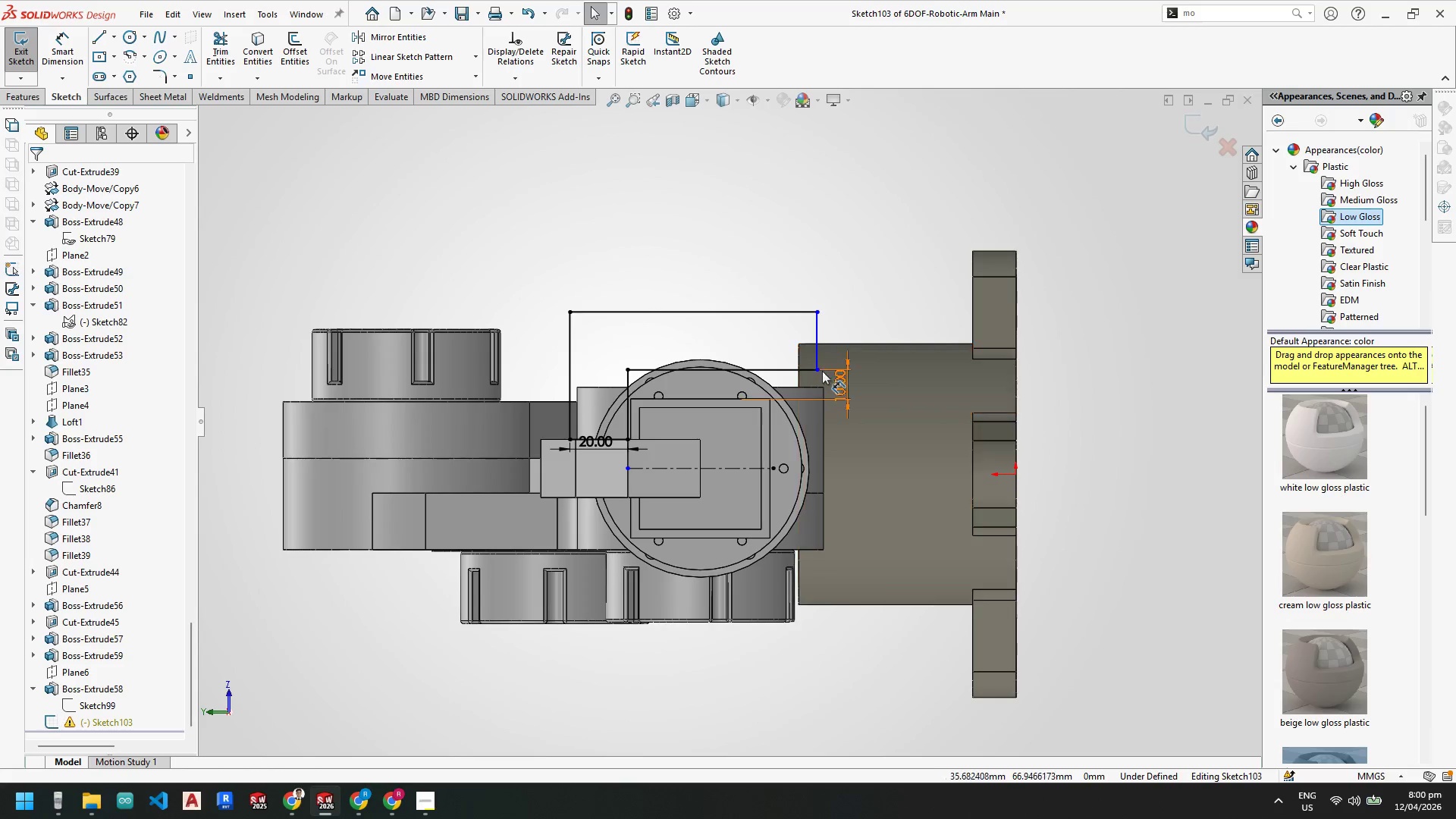 
key(Escape)
 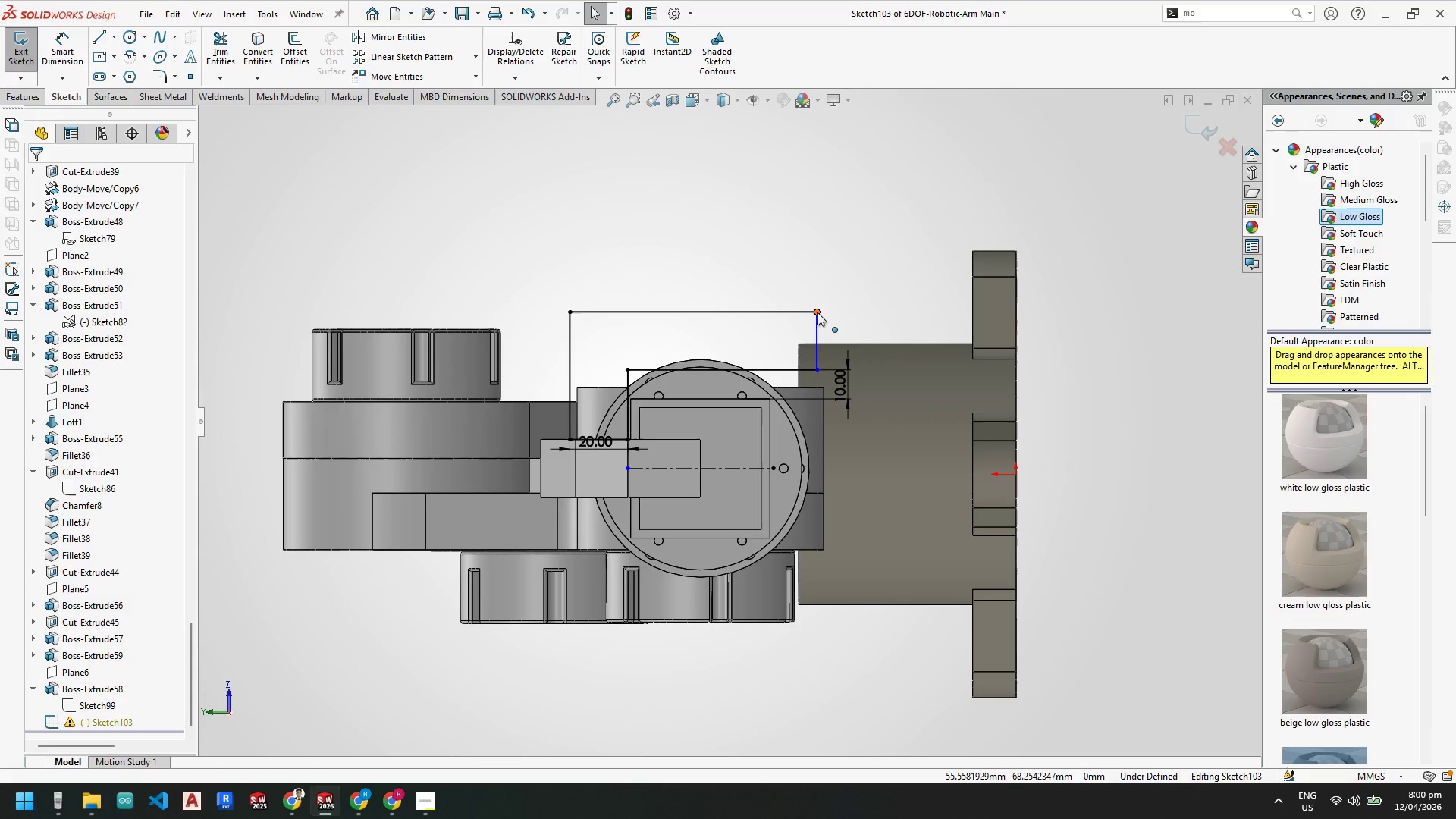 
key(Escape)
 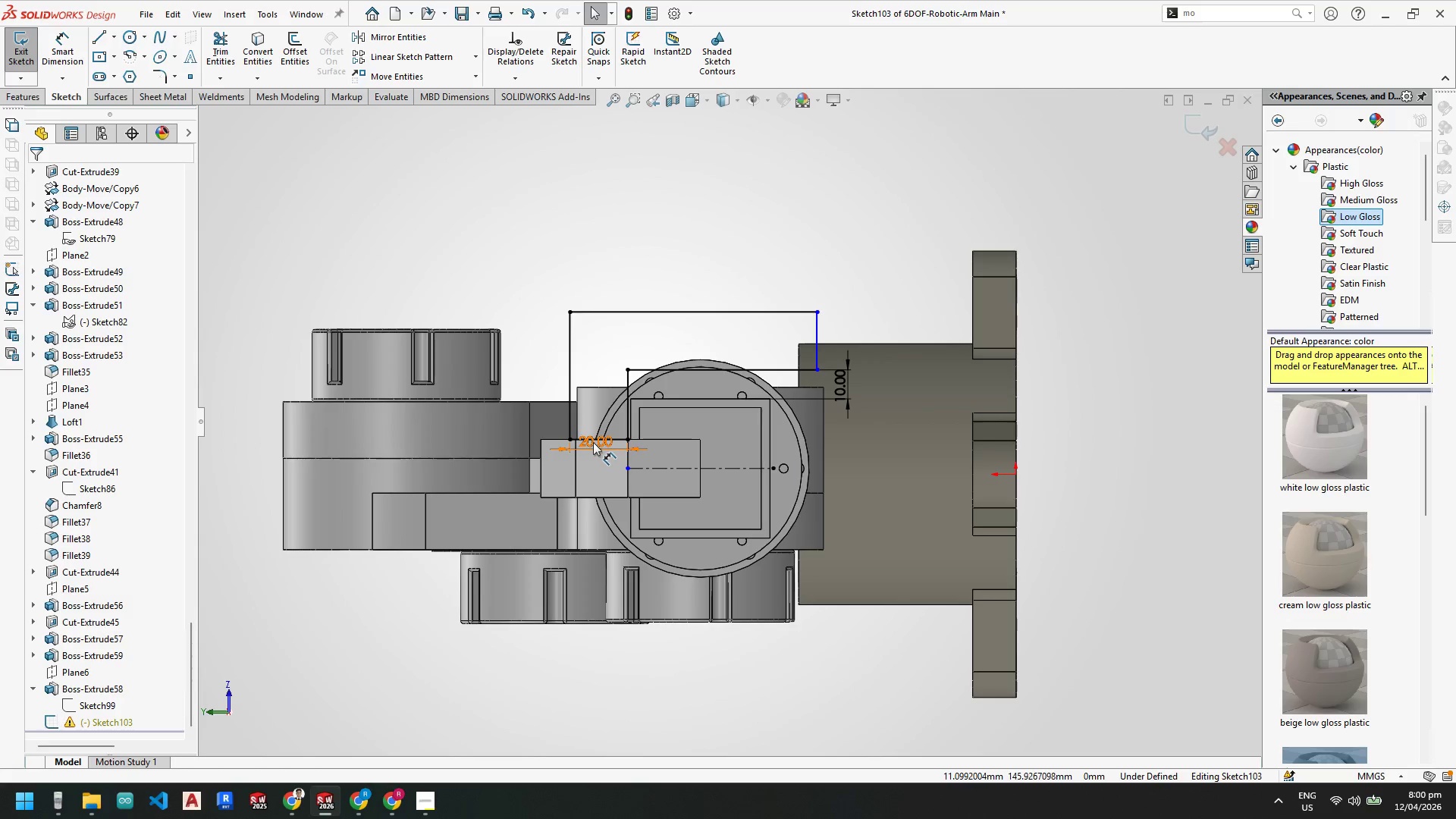 
double_click([593, 442])
 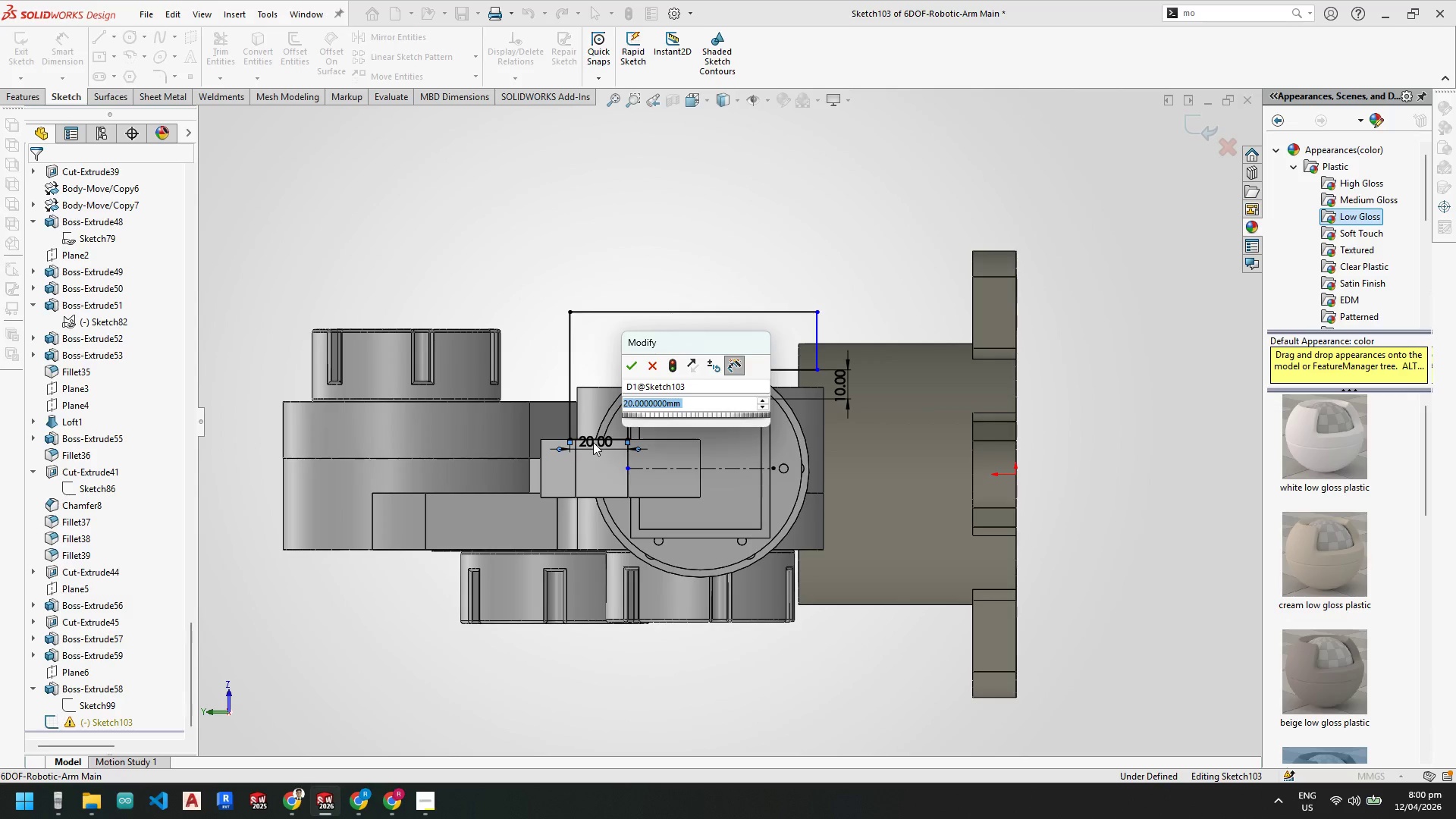 
key(Numpad1)
 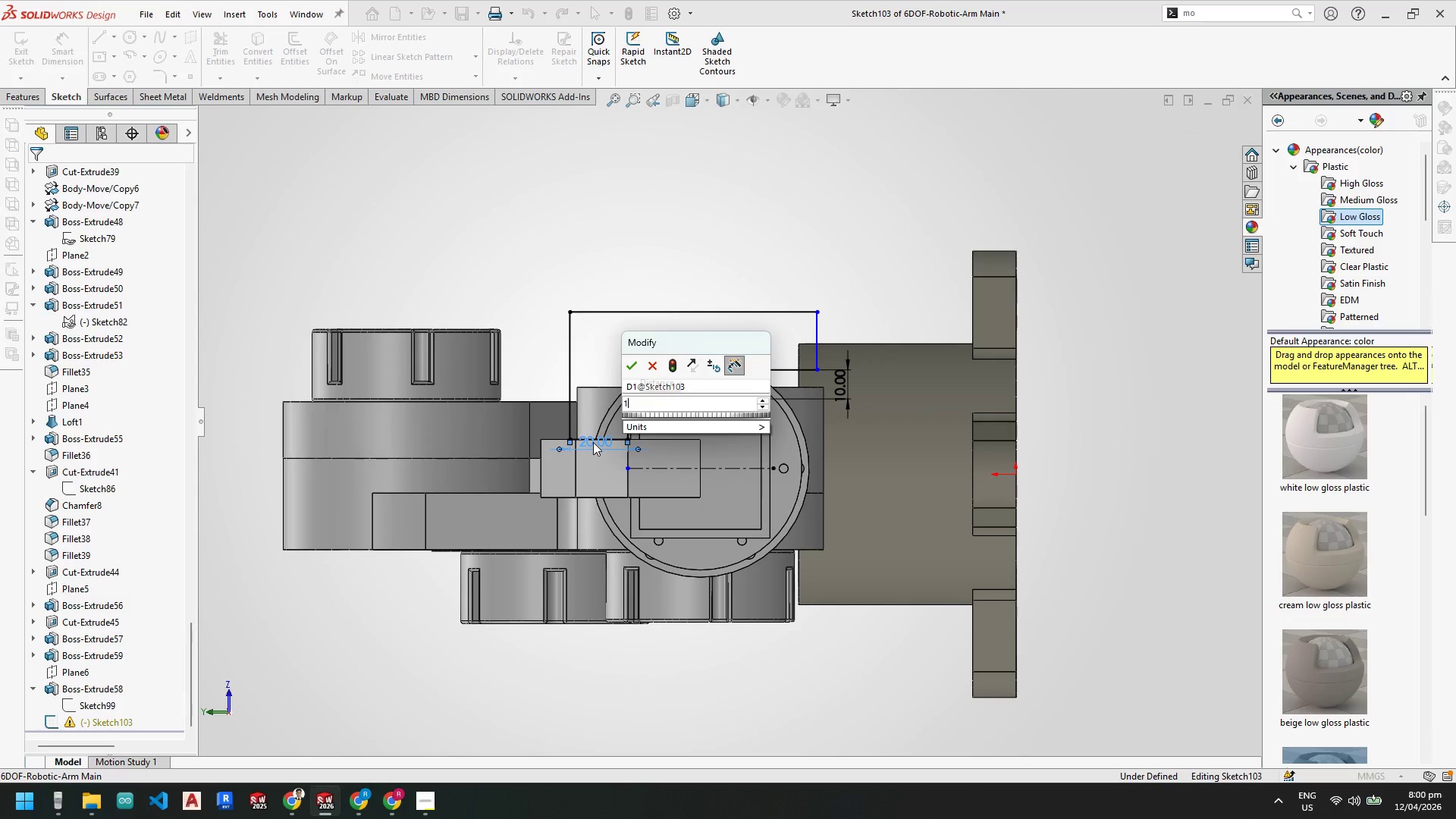 
key(Numpad5)
 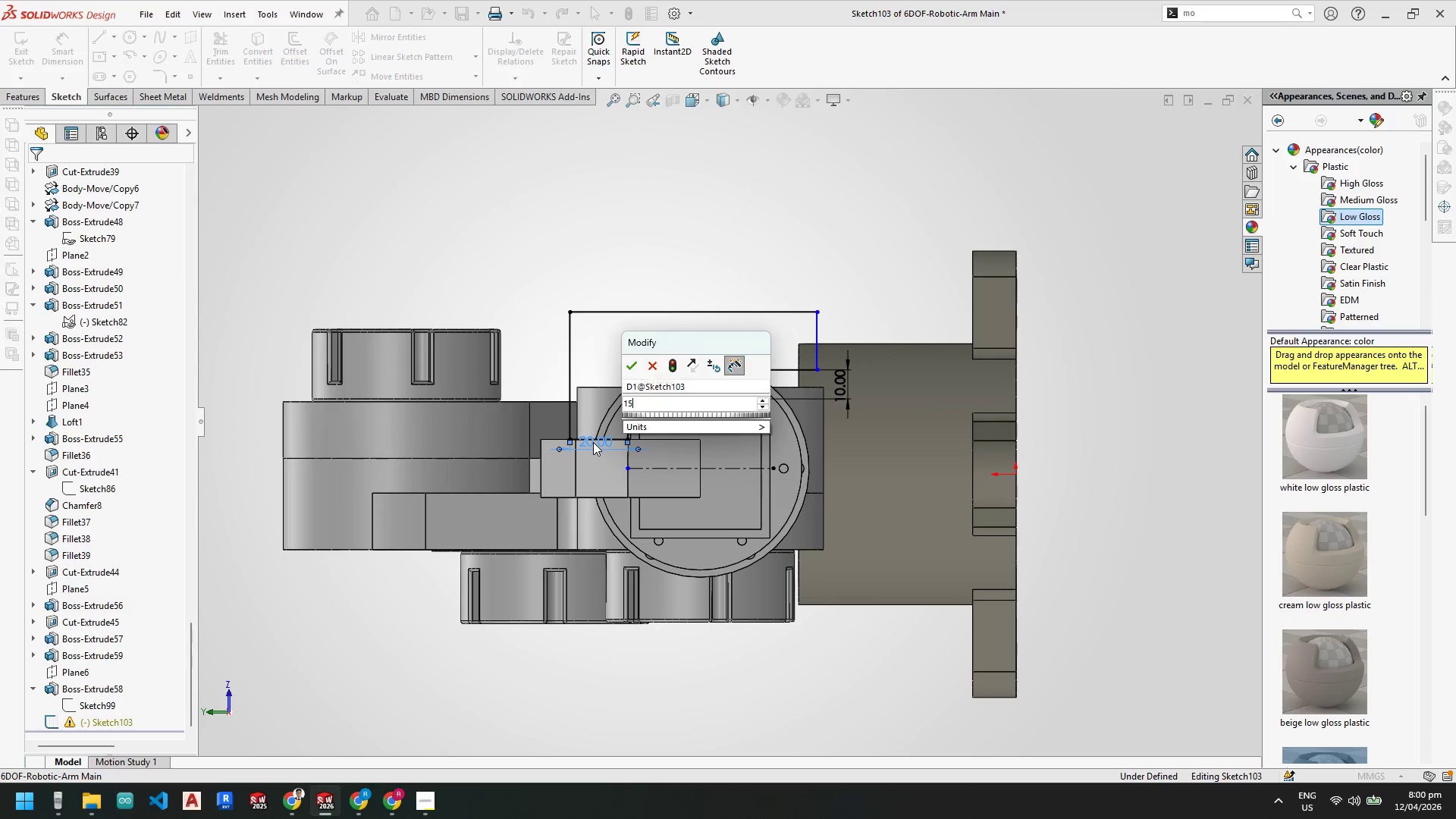 
key(NumpadEnter)
 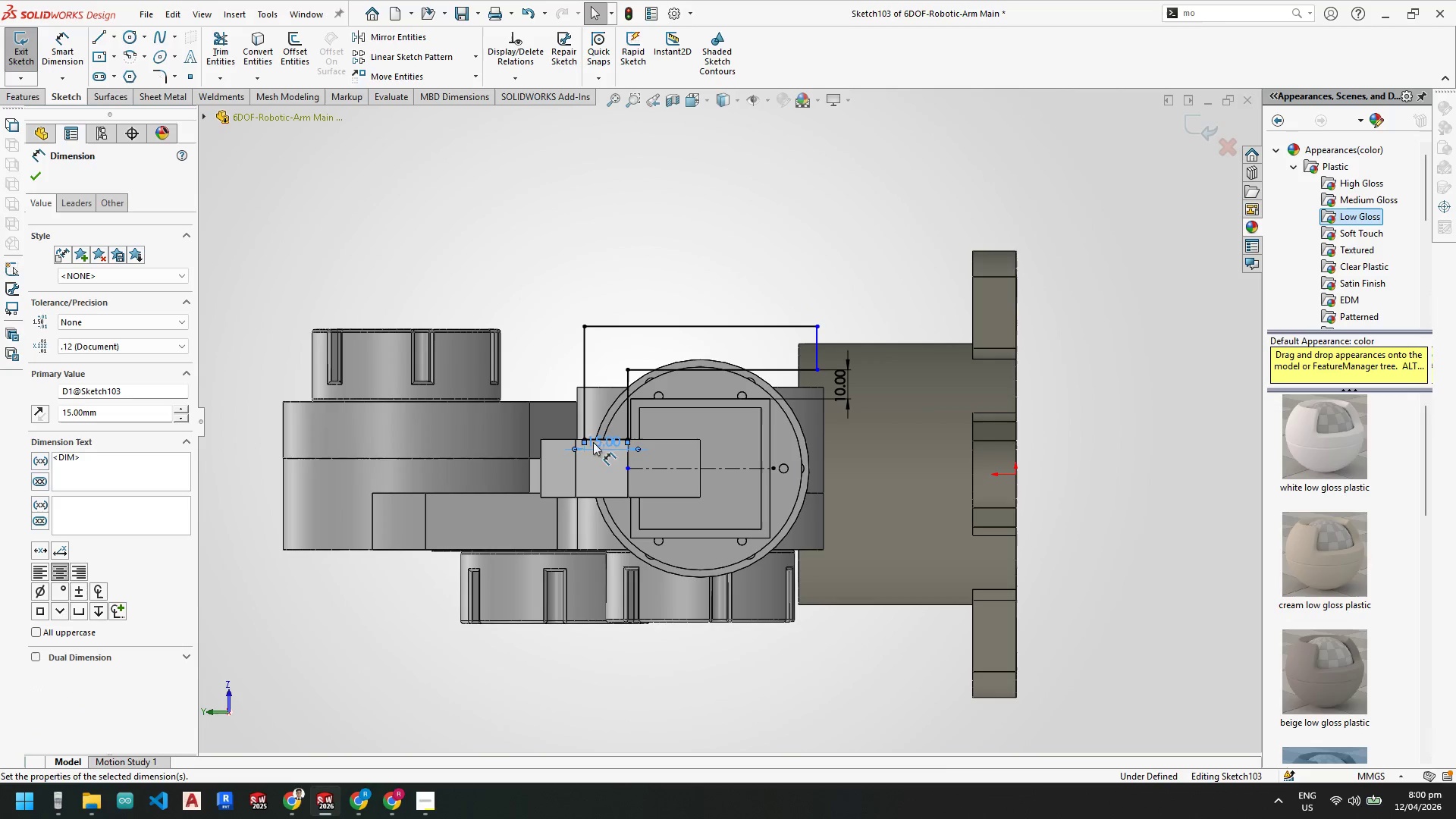 
key(Escape)
 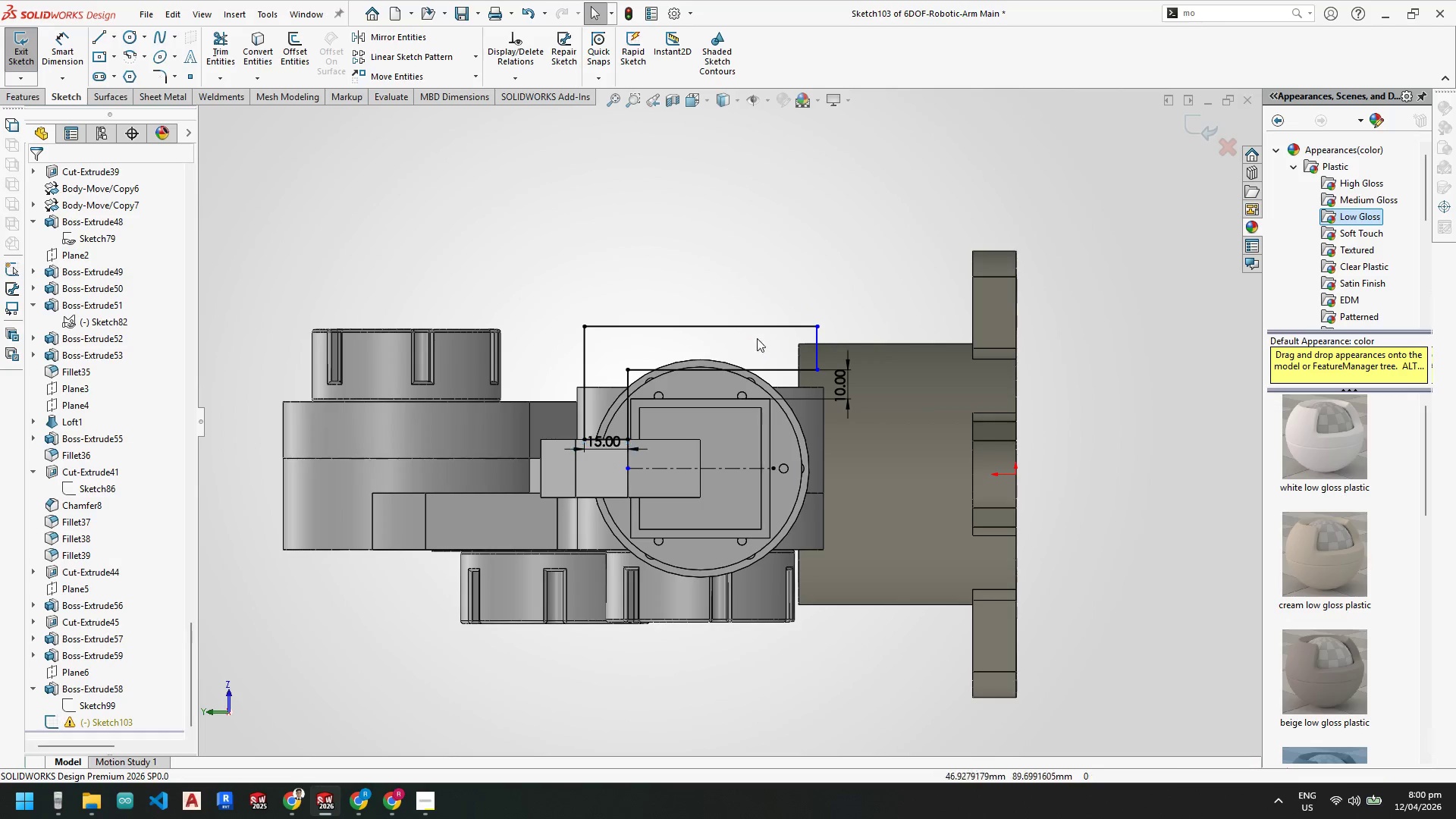 
key(Escape)
 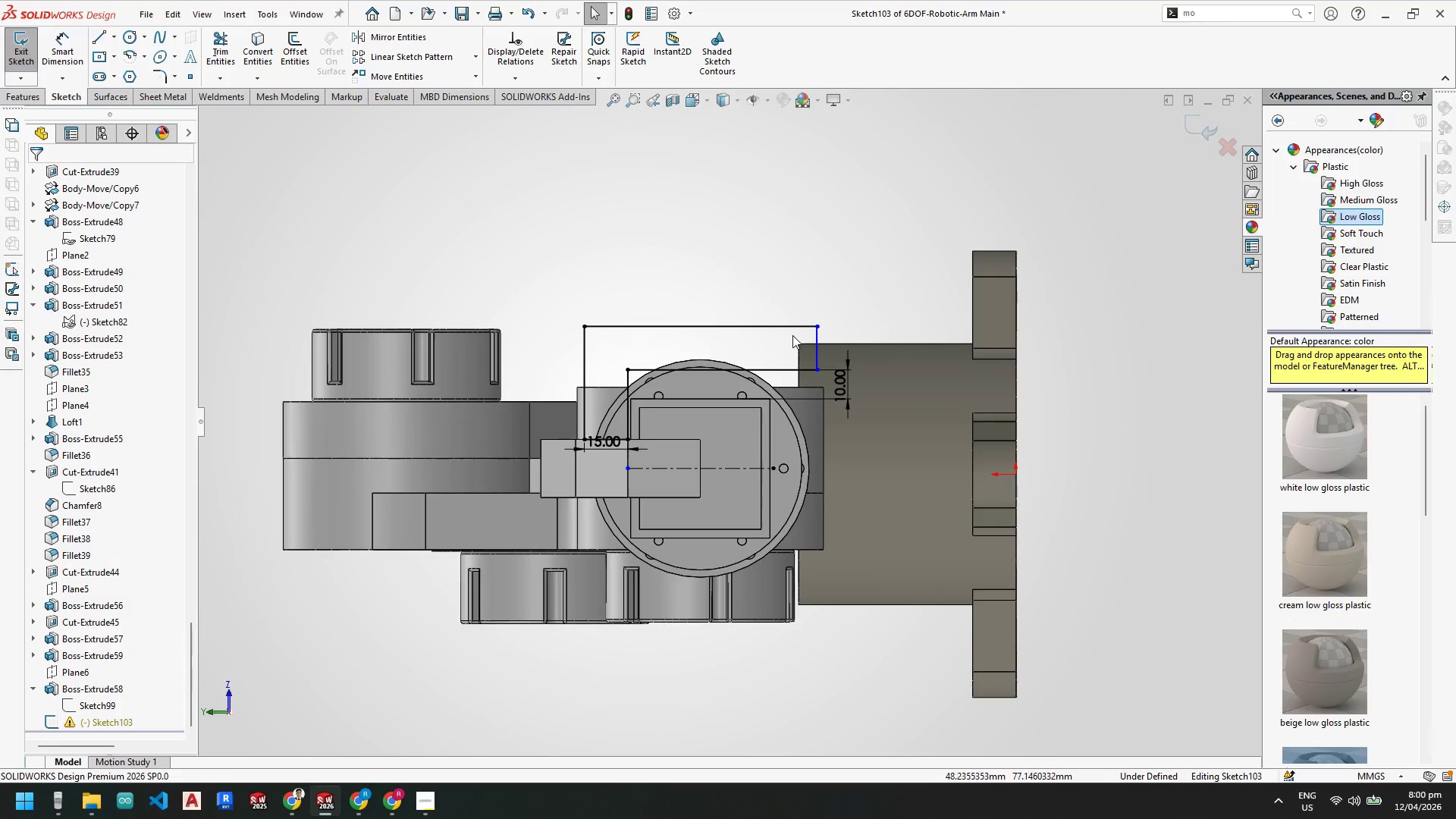 
scroll: coordinate [792, 337], scroll_direction: down, amount: 2.0
 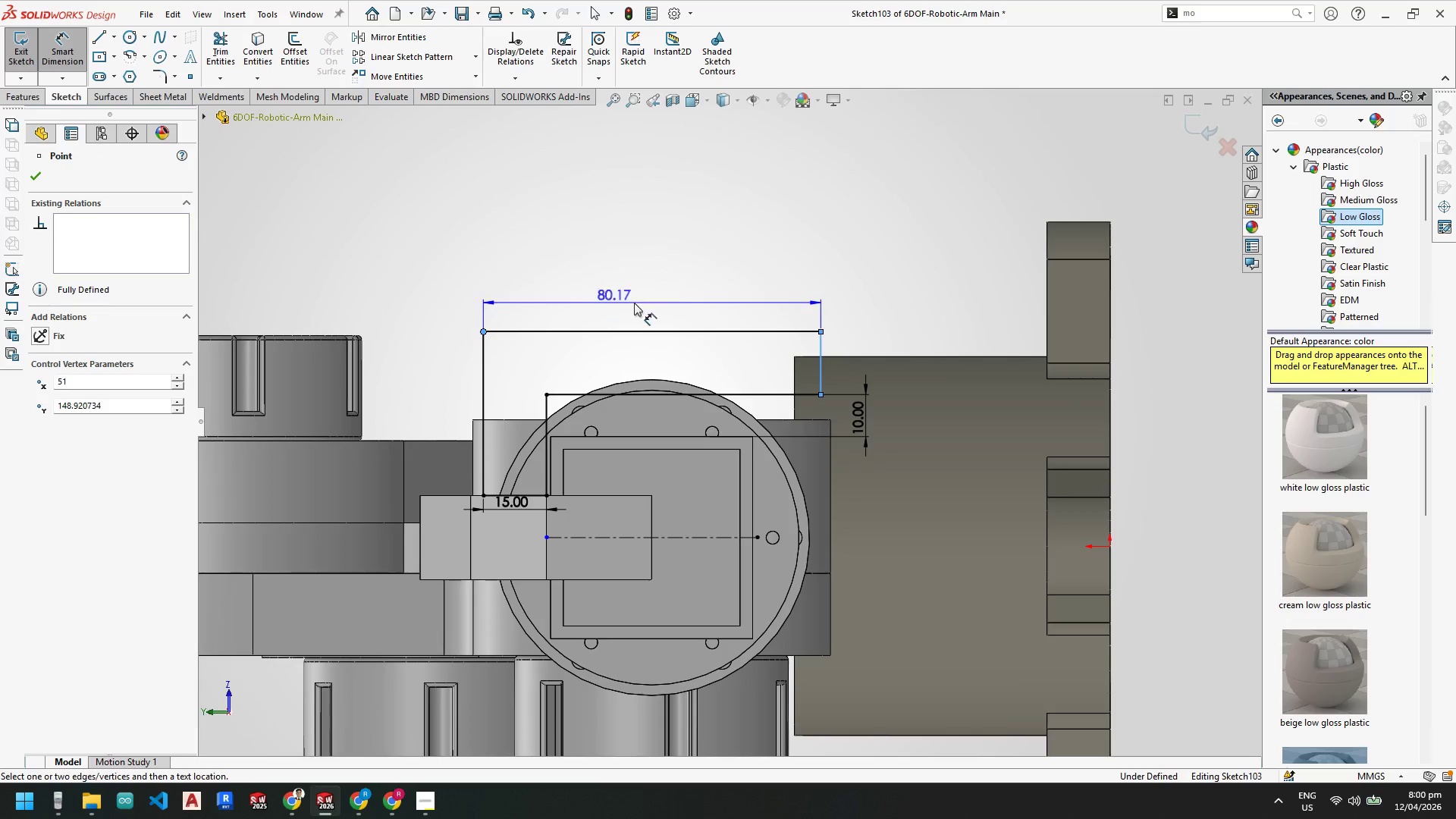 
wait(7.25)
 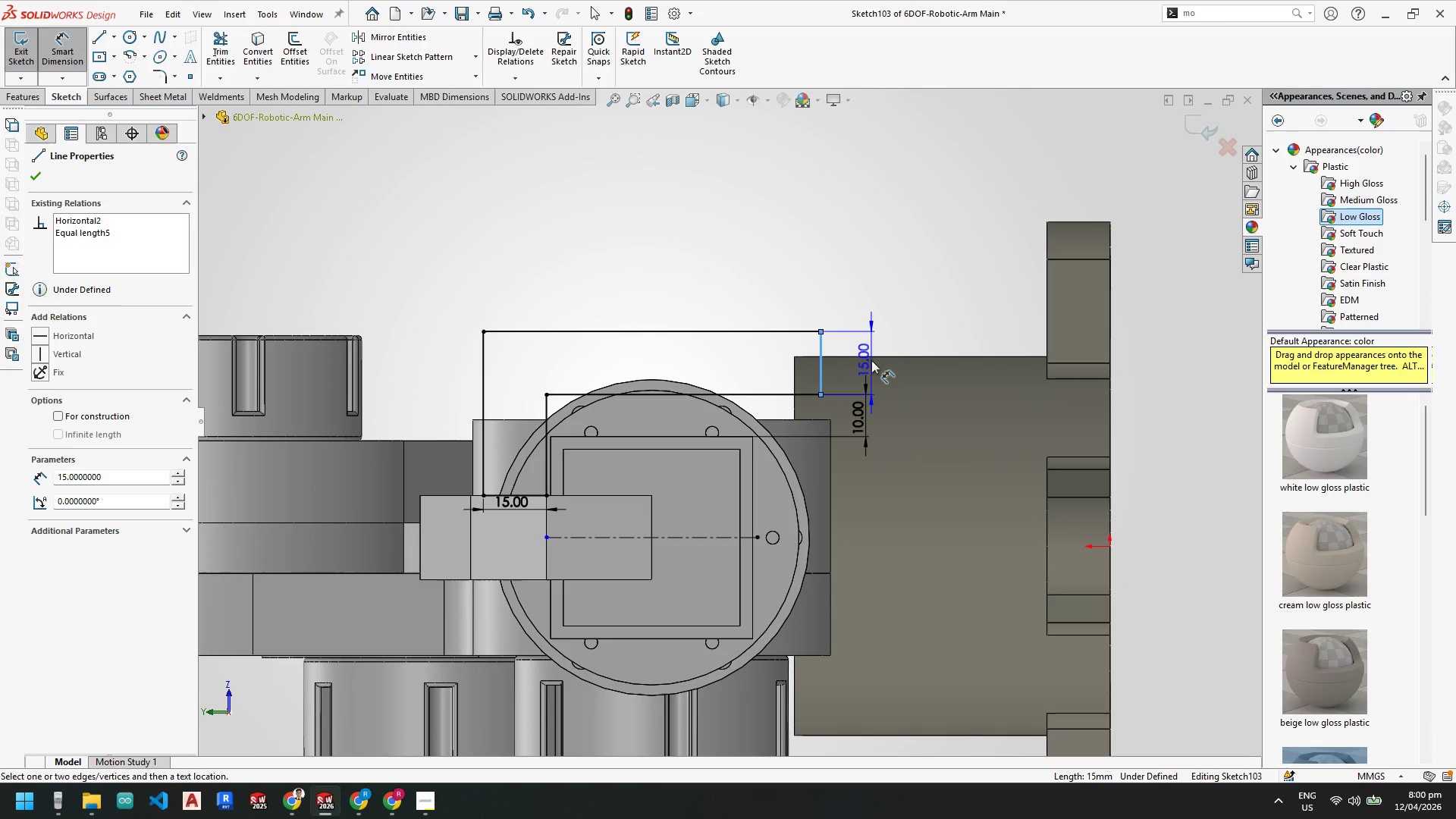 
key(Numpad8)
 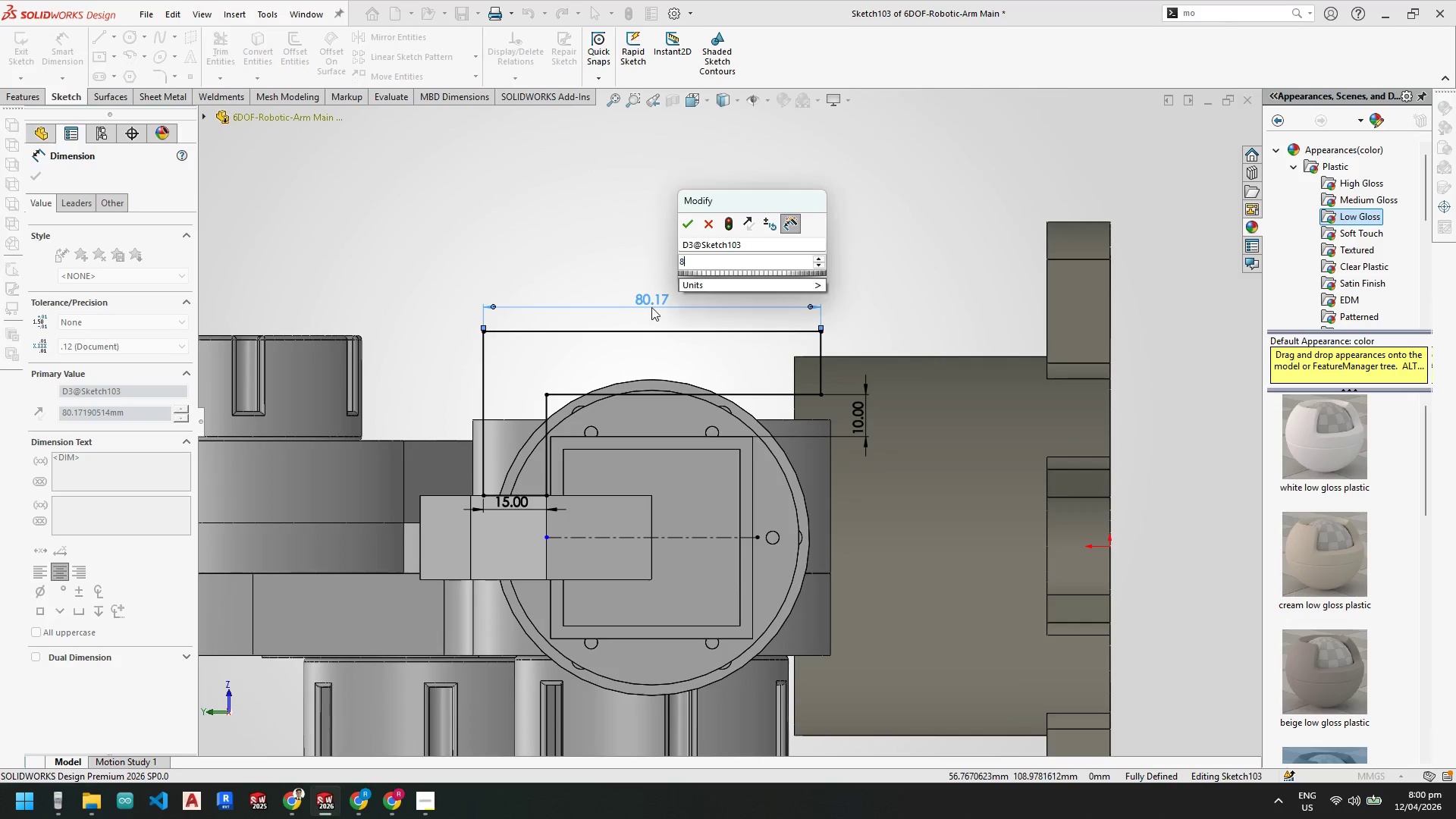 
key(Numpad0)
 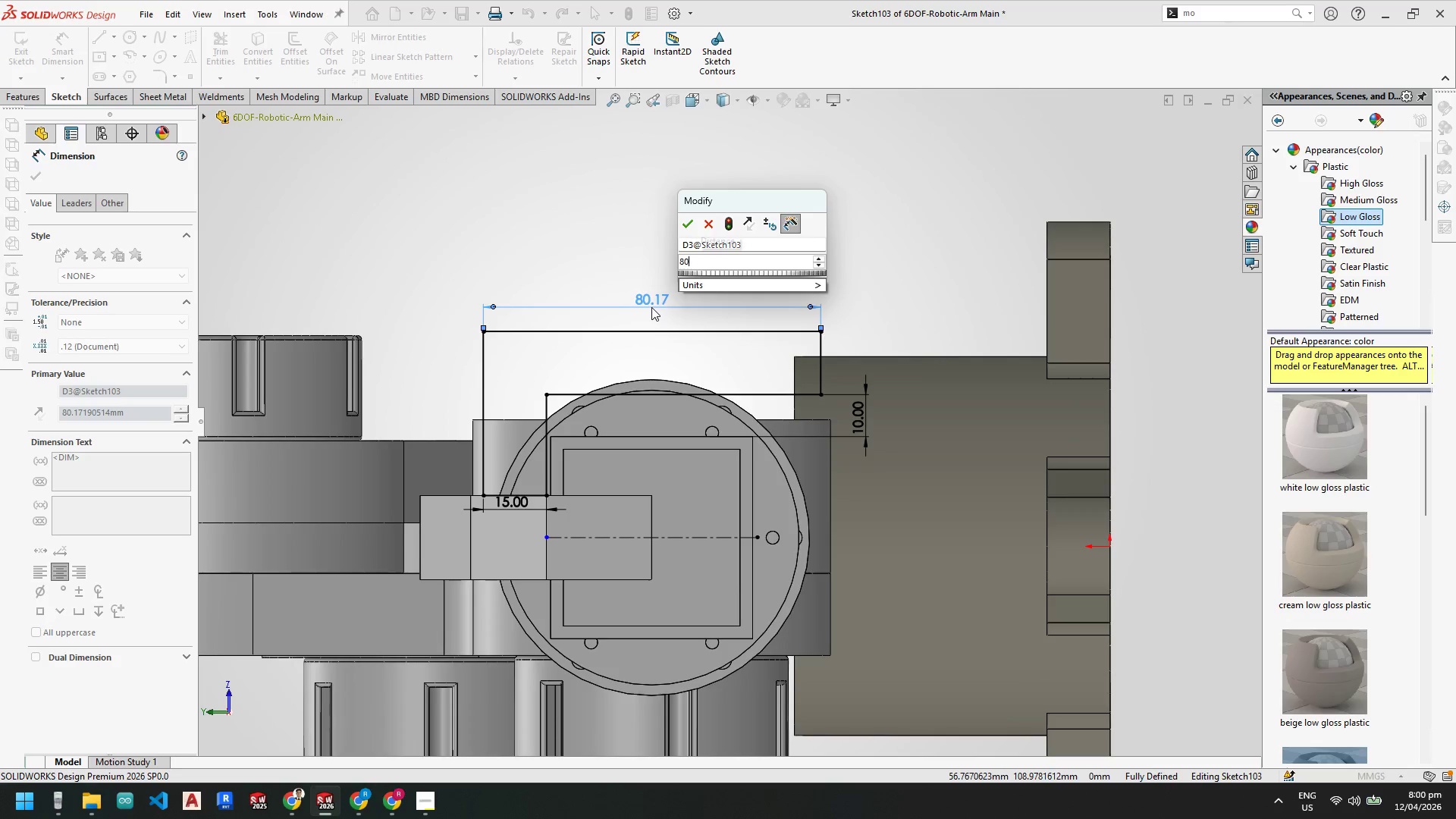 
key(NumpadEnter)
 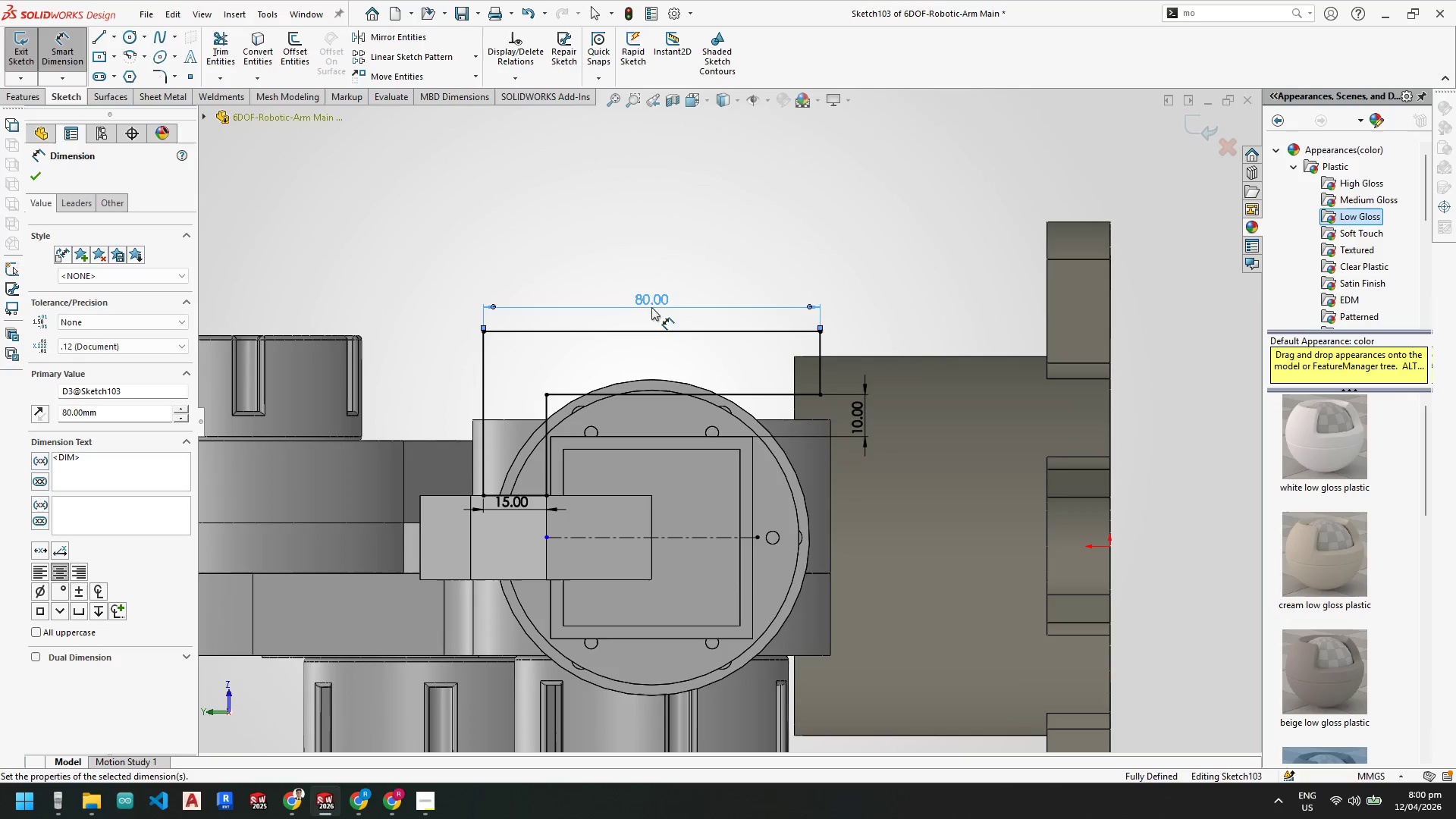 
key(Escape)
 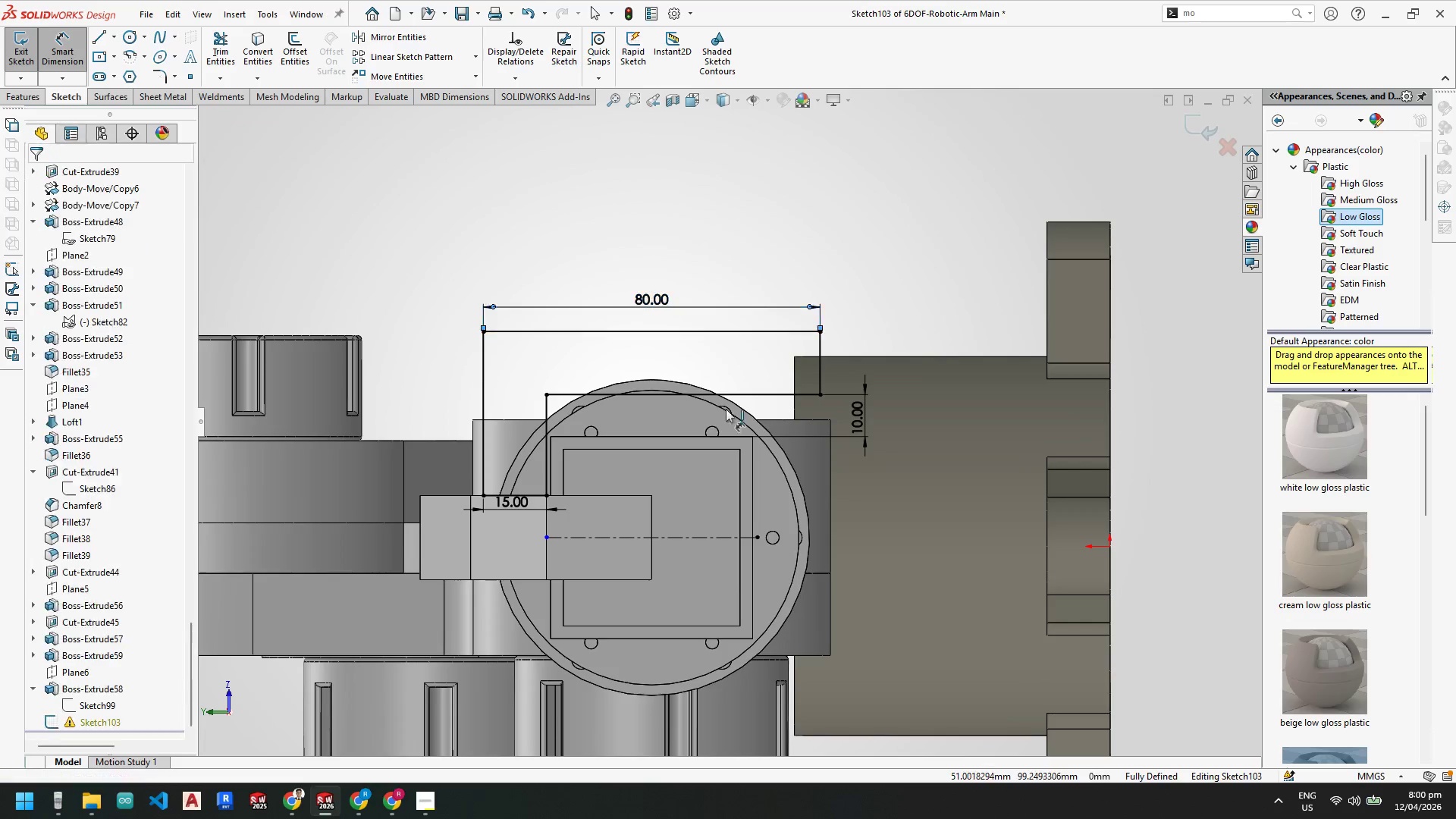 
key(Escape)
 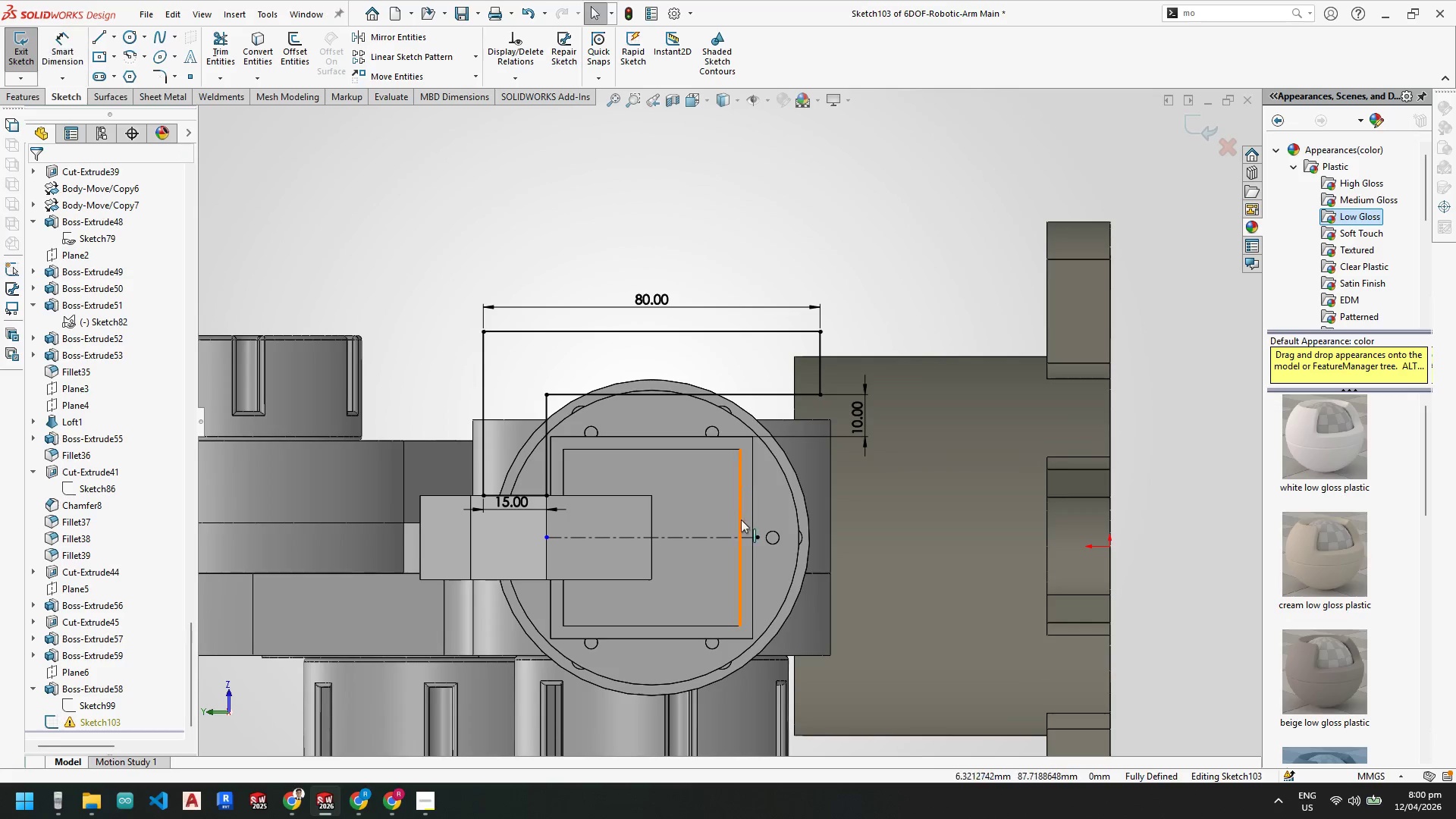 
key(Escape)
 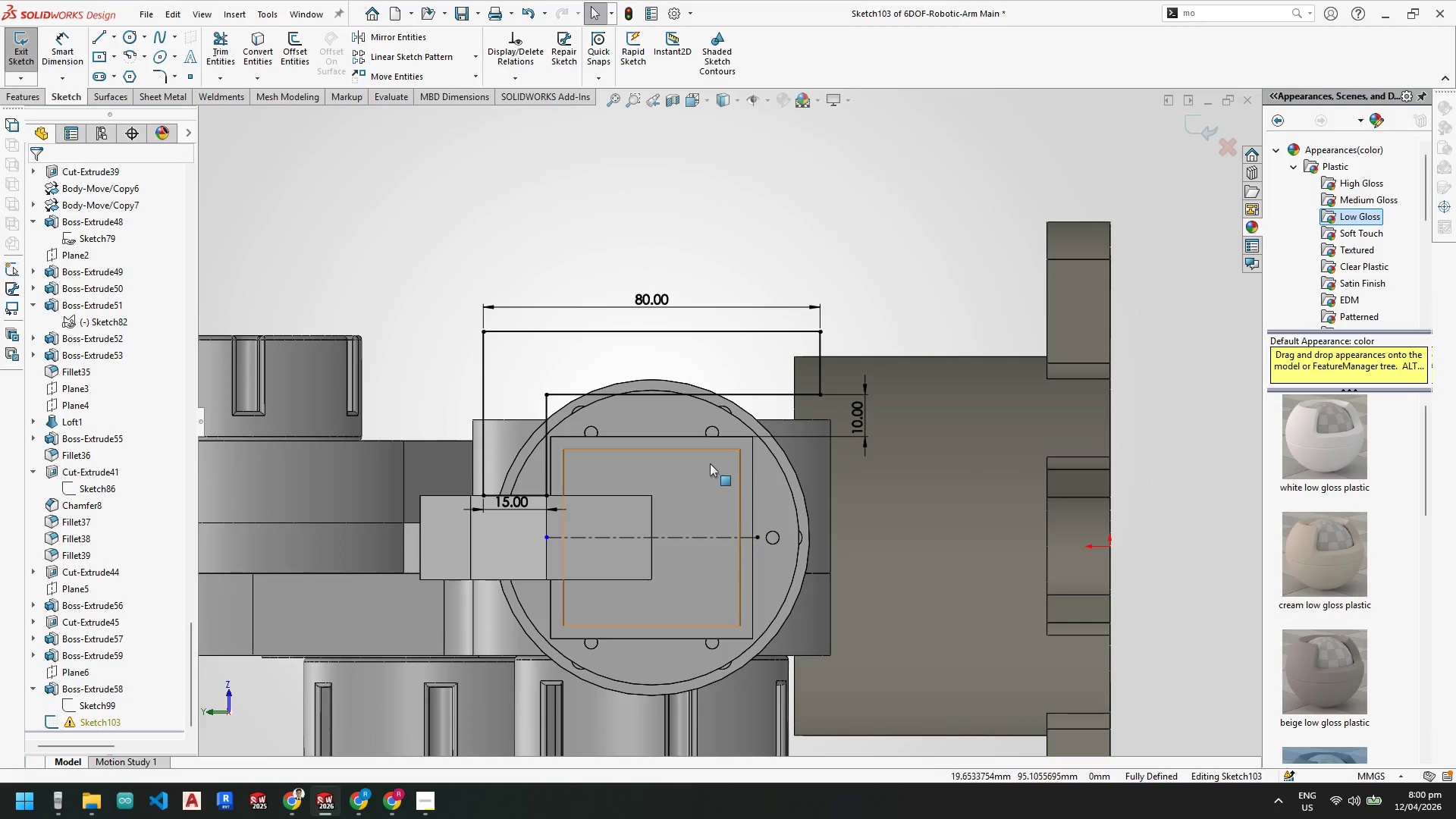 
scroll: coordinate [608, 456], scroll_direction: up, amount: 1.0
 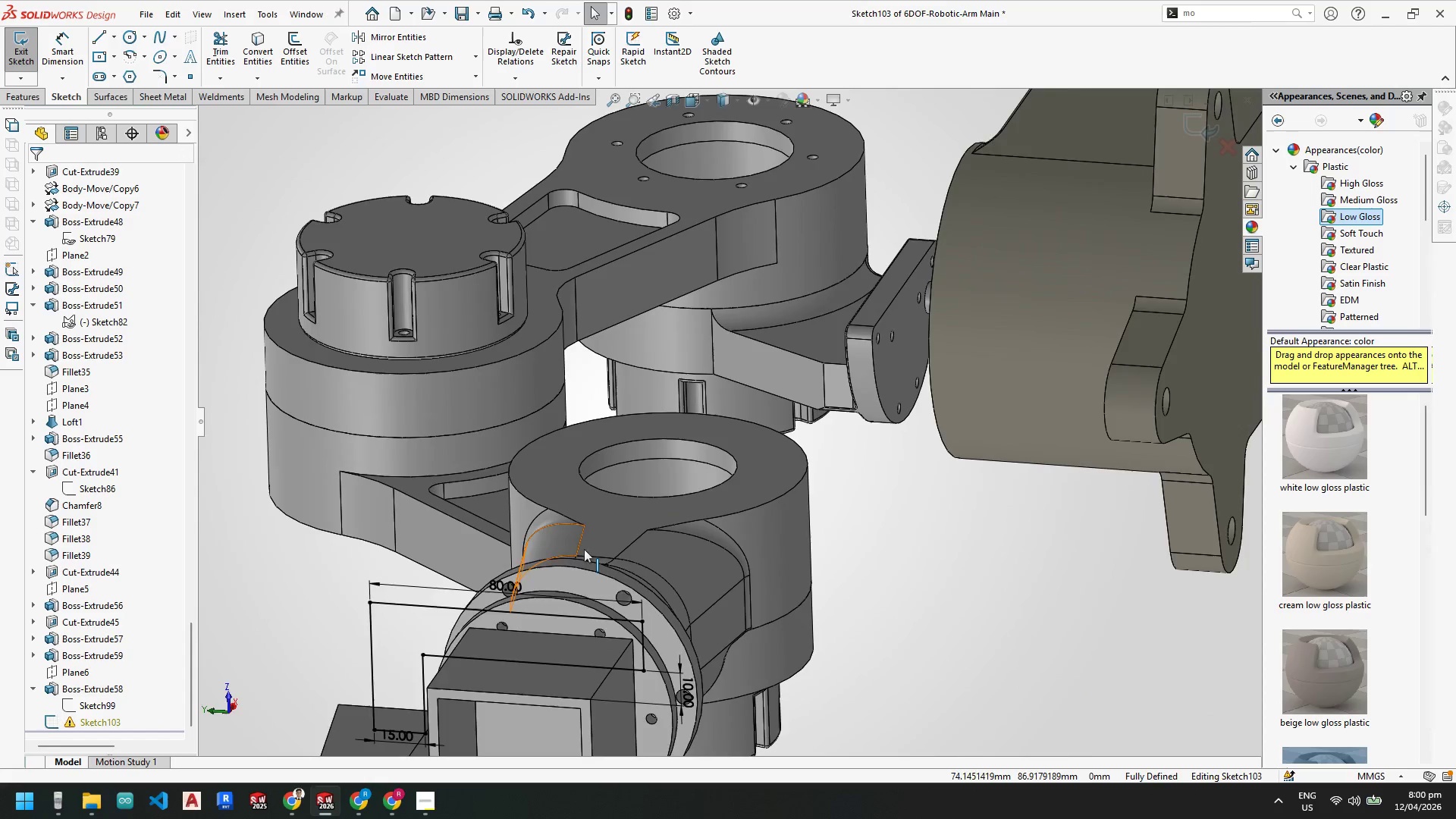 
scroll: coordinate [578, 589], scroll_direction: none, amount: 0.0
 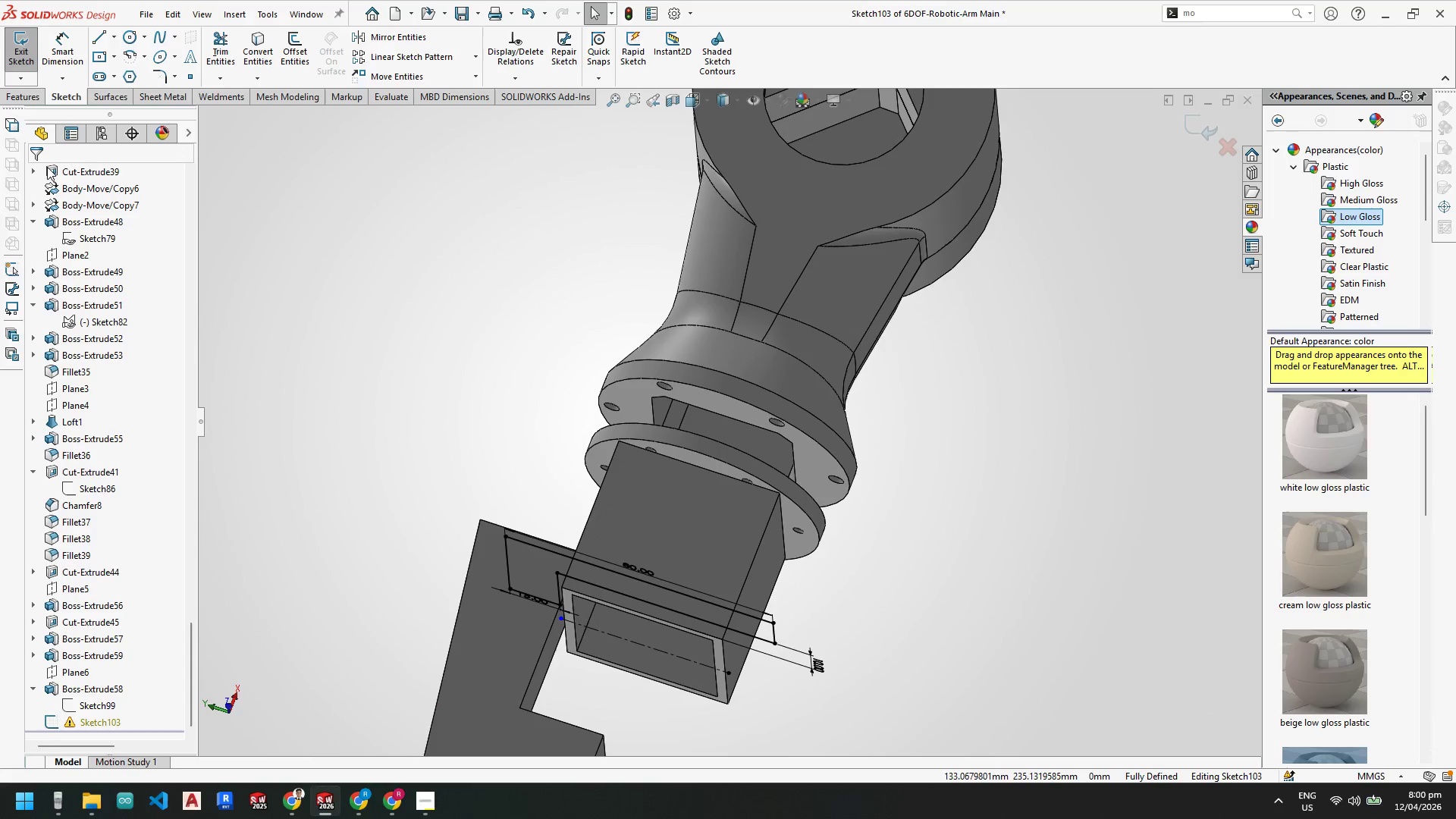 
left_click([25, 93])
 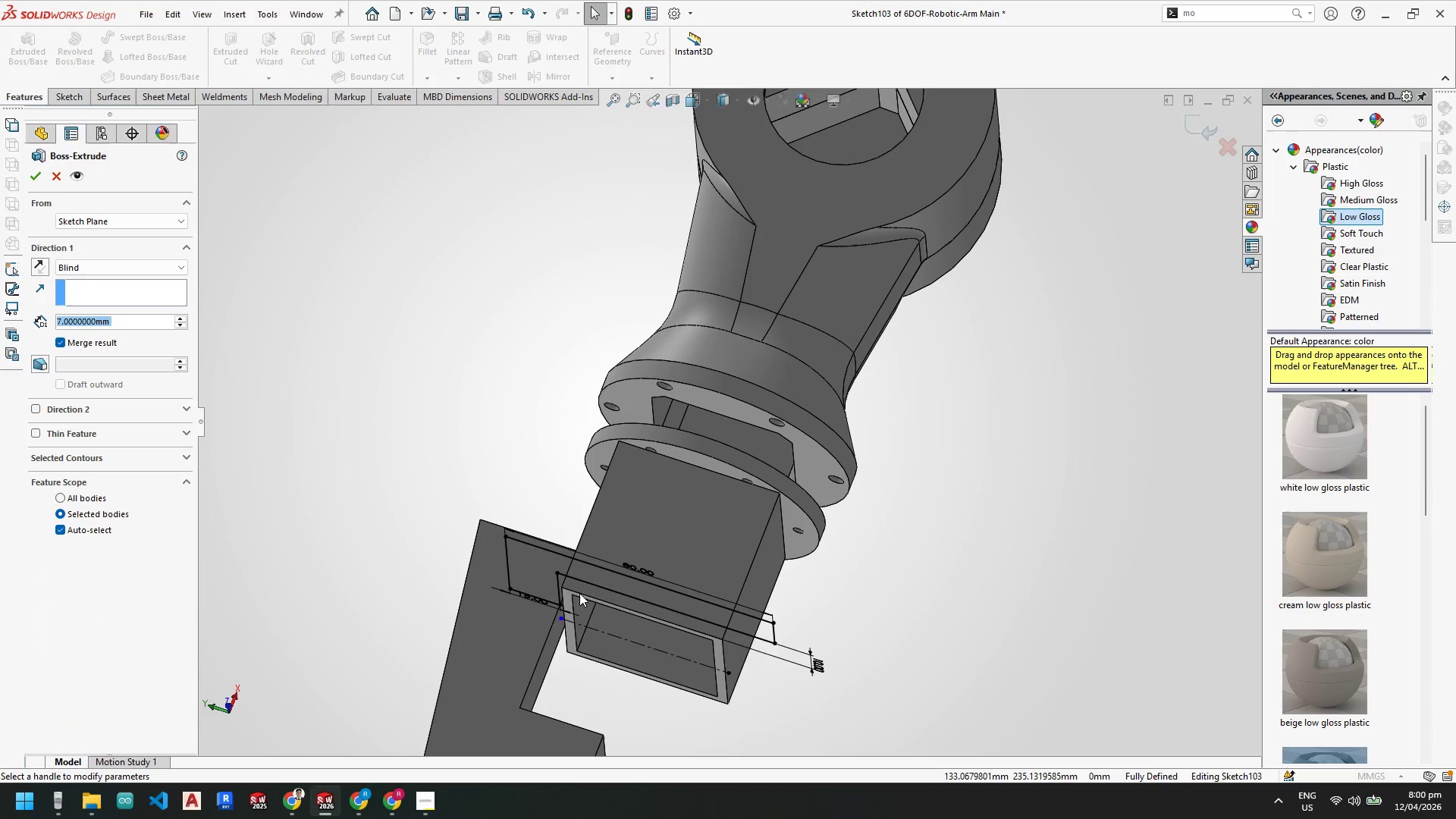 
scroll: coordinate [560, 554], scroll_direction: down, amount: 3.0
 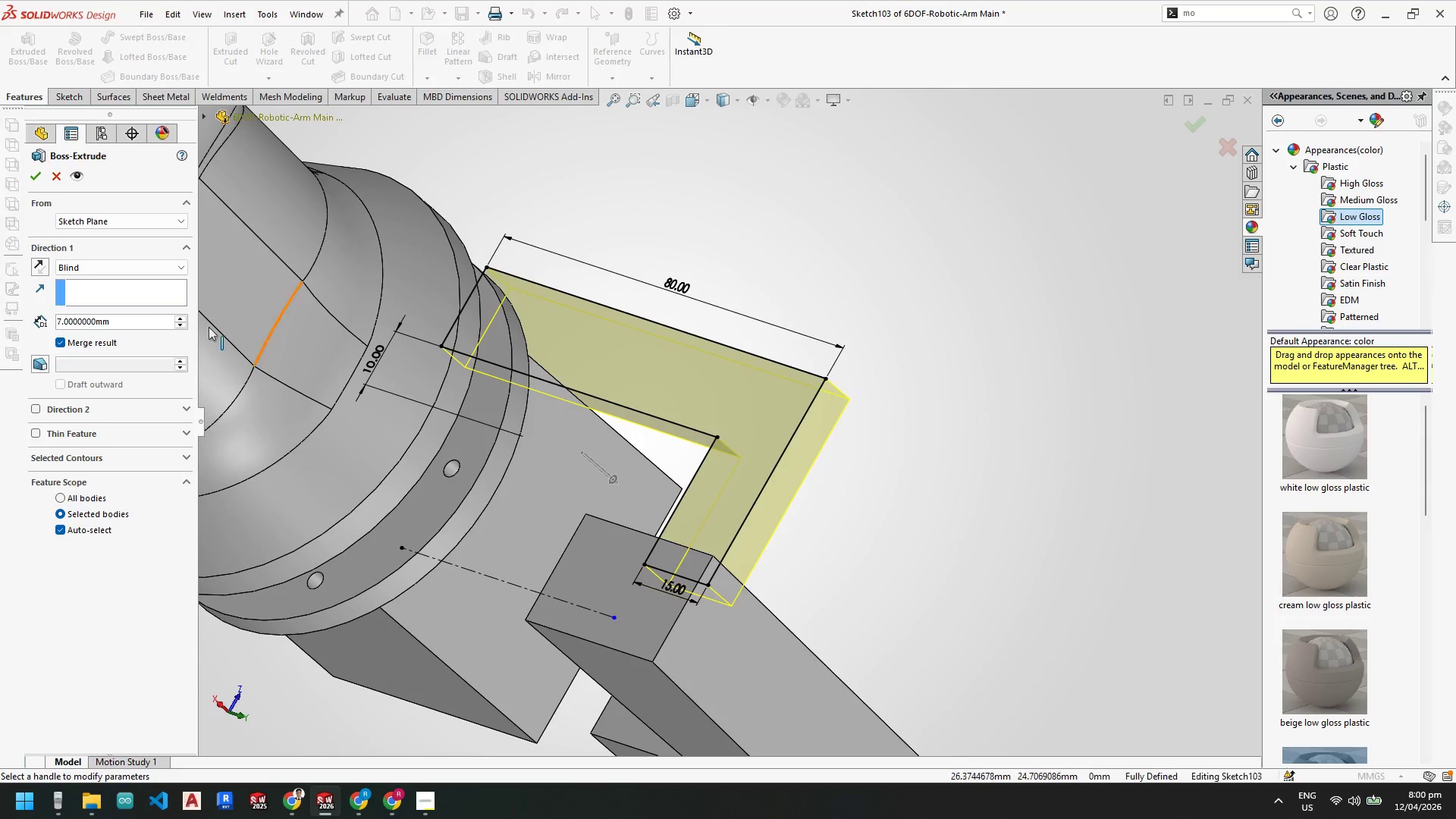 
left_click([140, 272])
 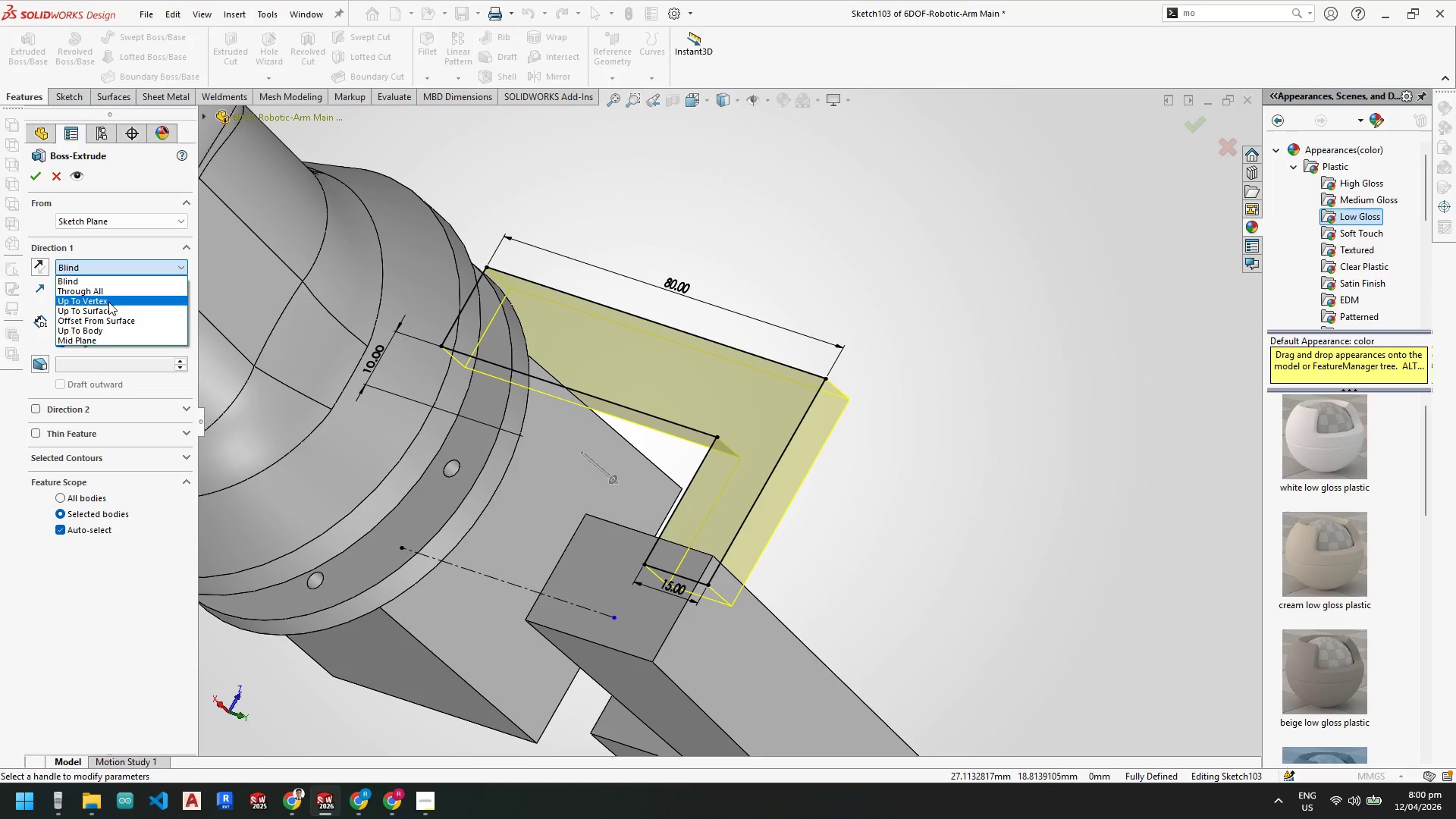 
left_click([105, 309])
 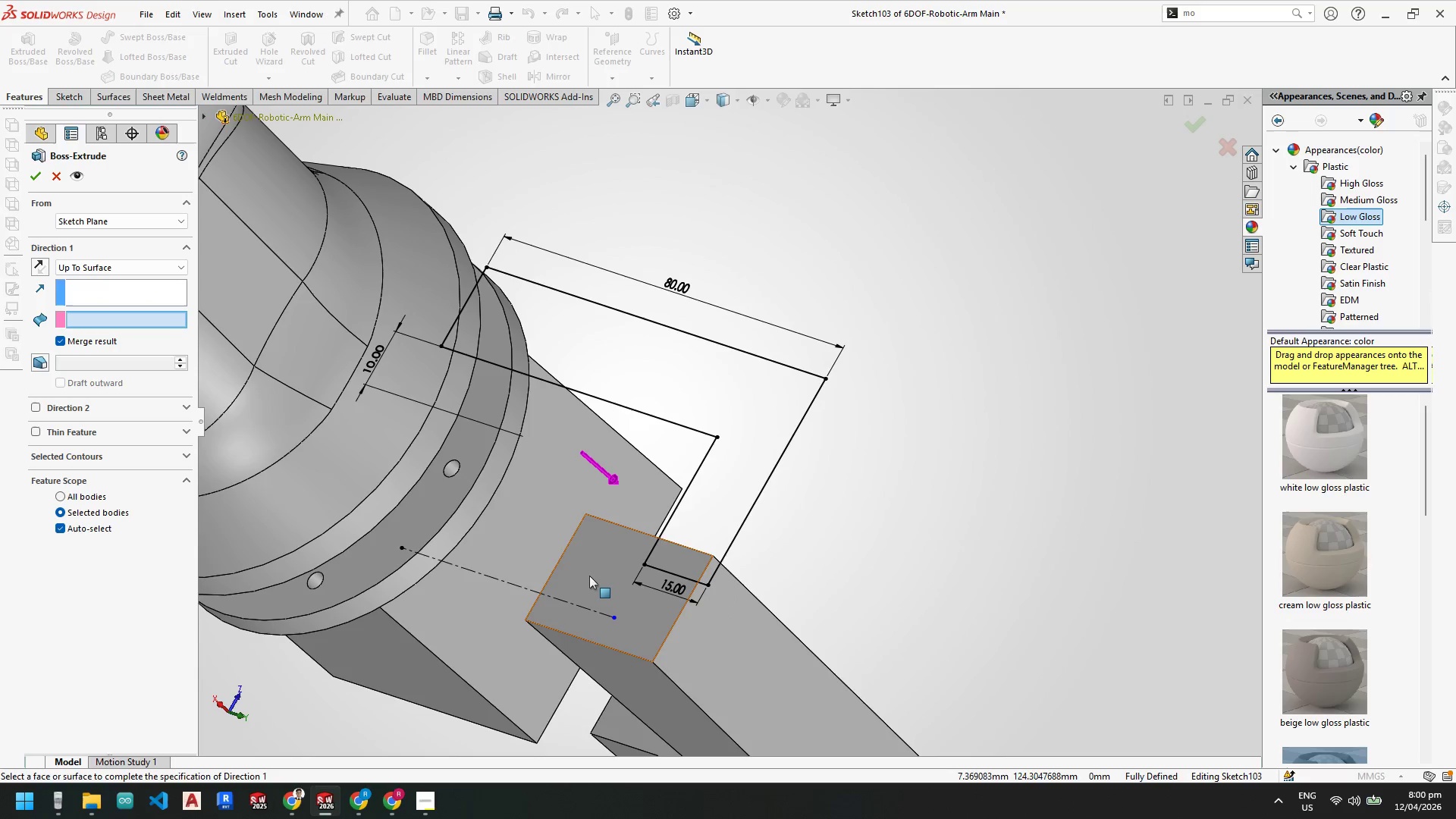 
left_click([595, 576])
 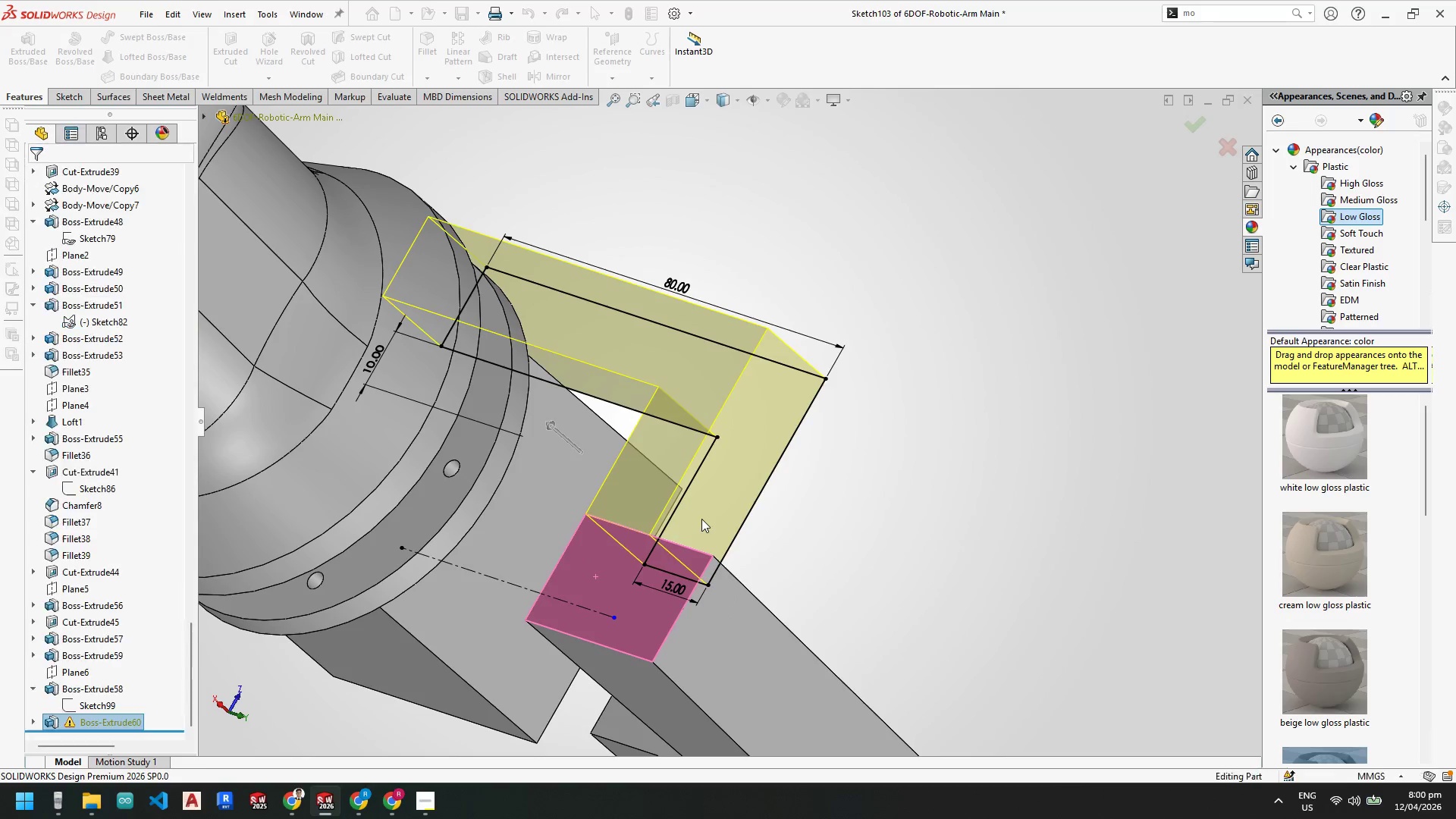 
scroll: coordinate [795, 558], scroll_direction: up, amount: 7.0
 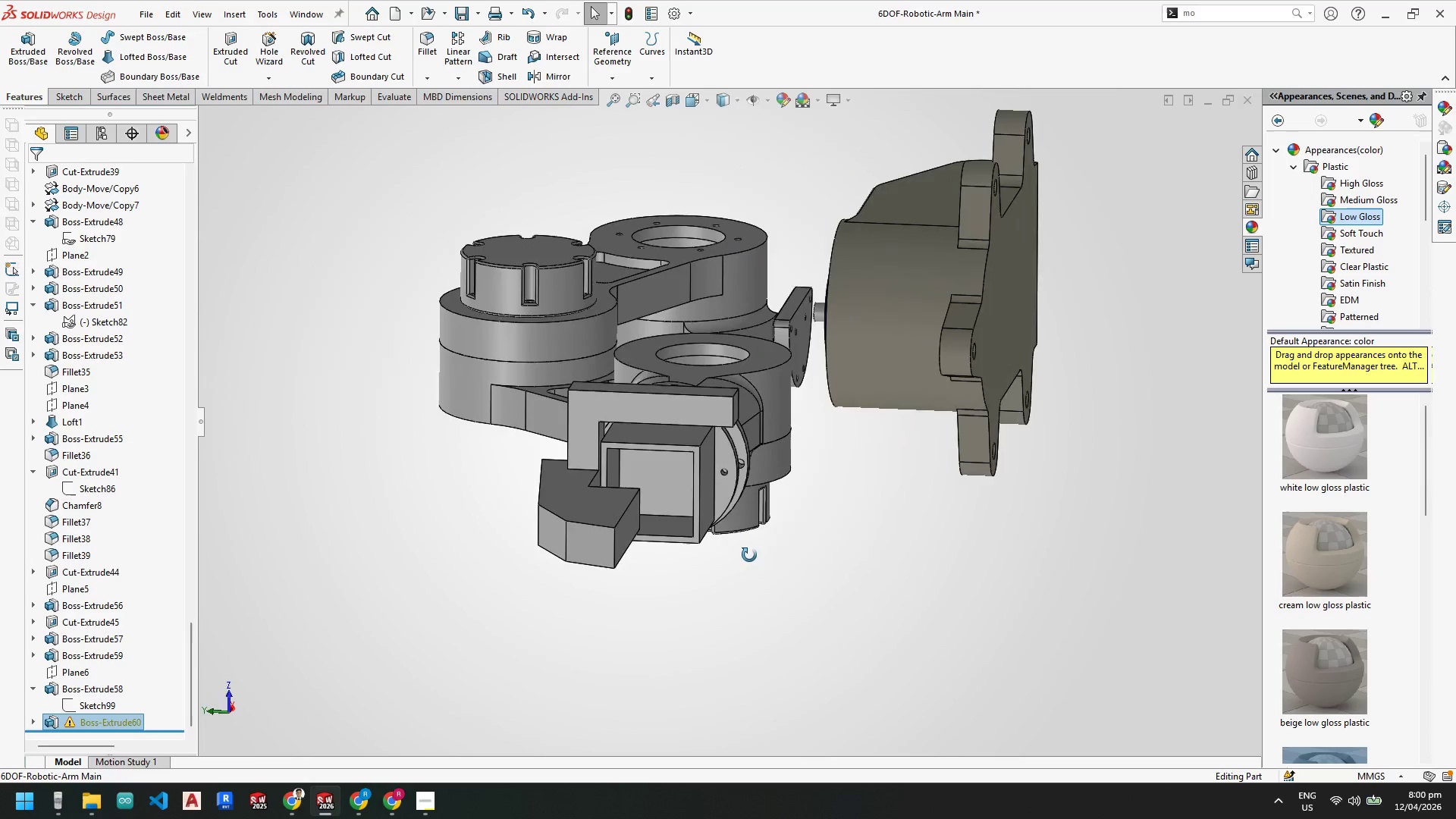 
scroll: coordinate [730, 494], scroll_direction: down, amount: 5.0
 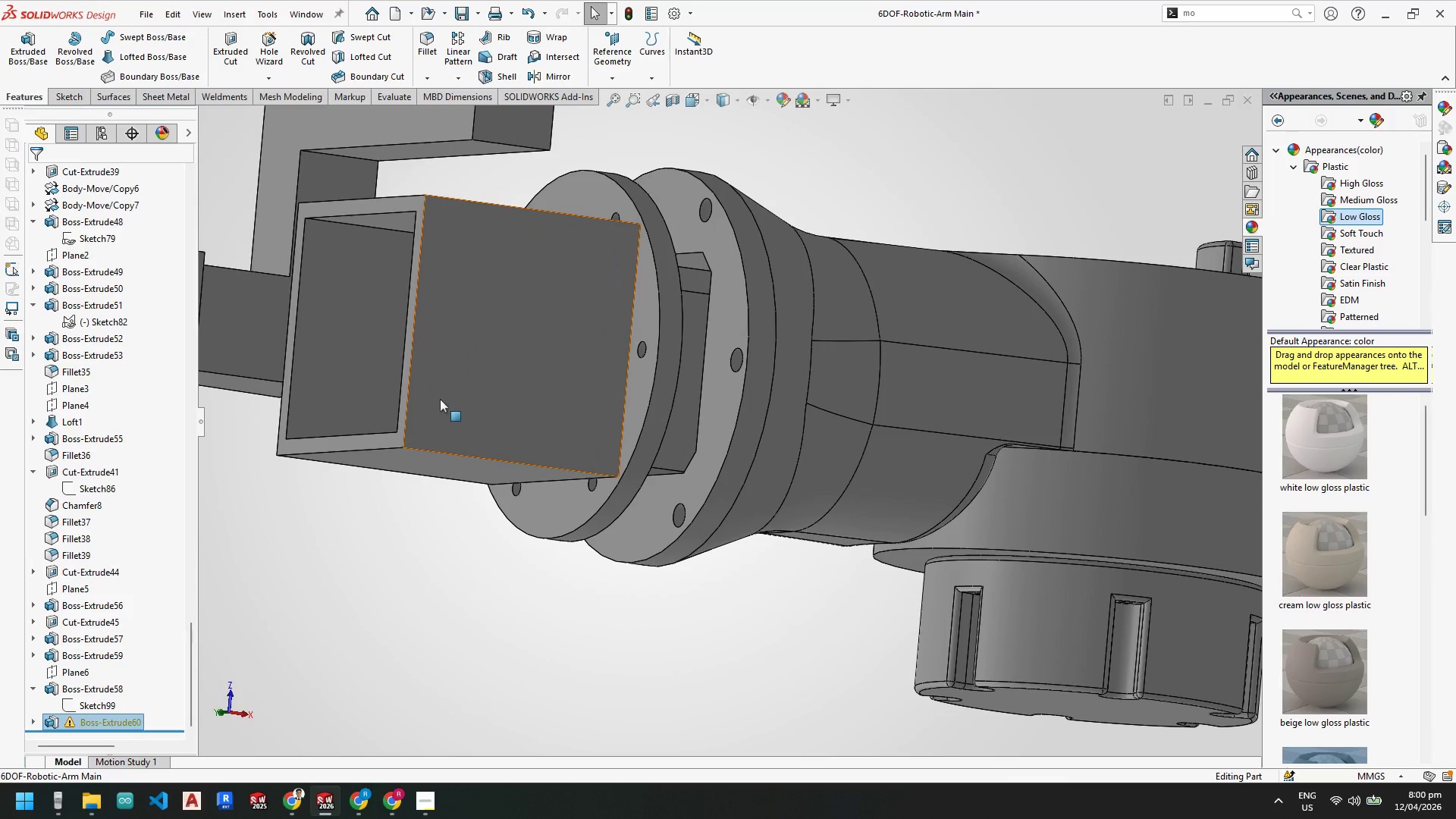 
scroll: coordinate [651, 375], scroll_direction: up, amount: 6.0
 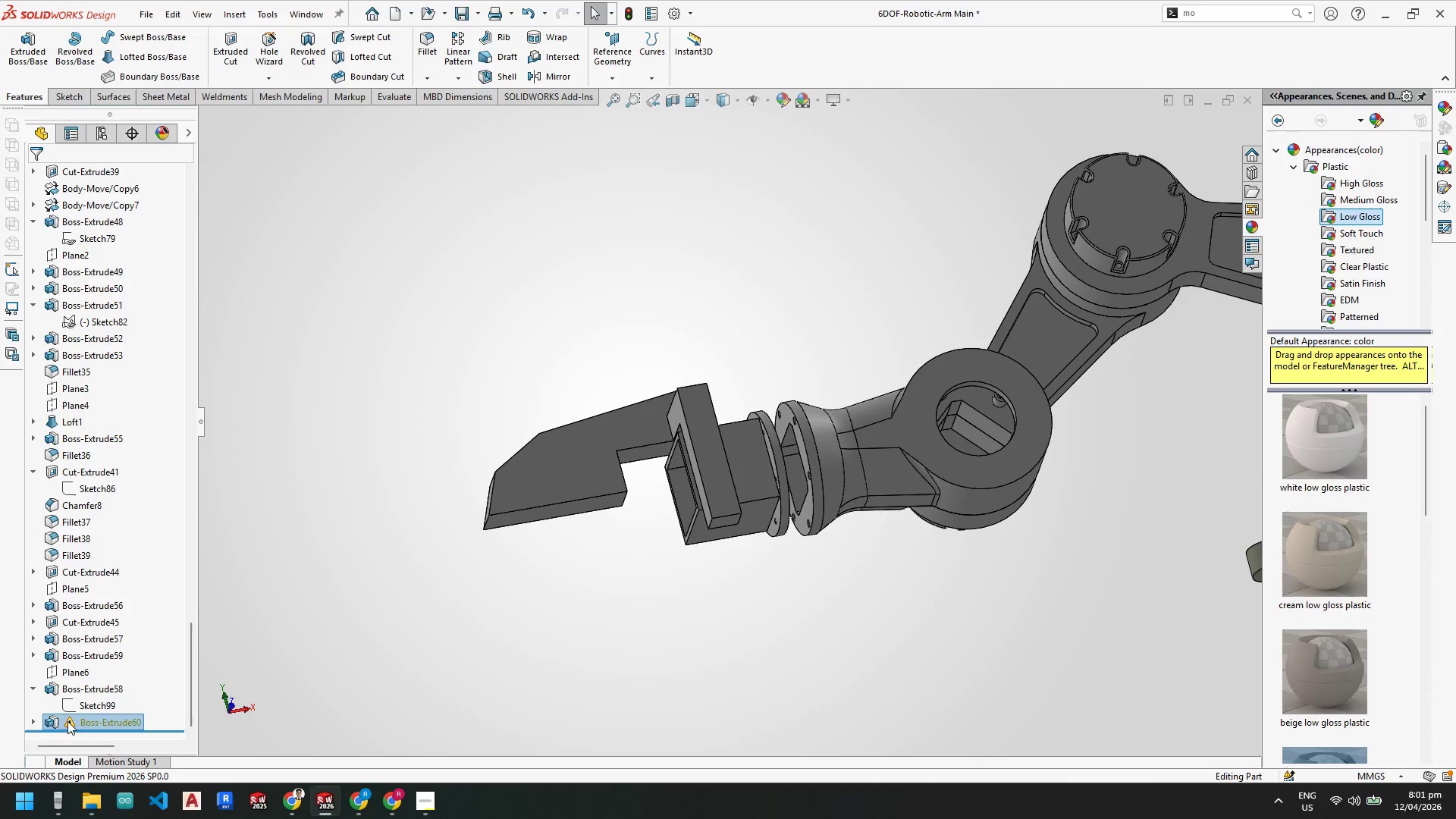 
left_click([33, 721])
 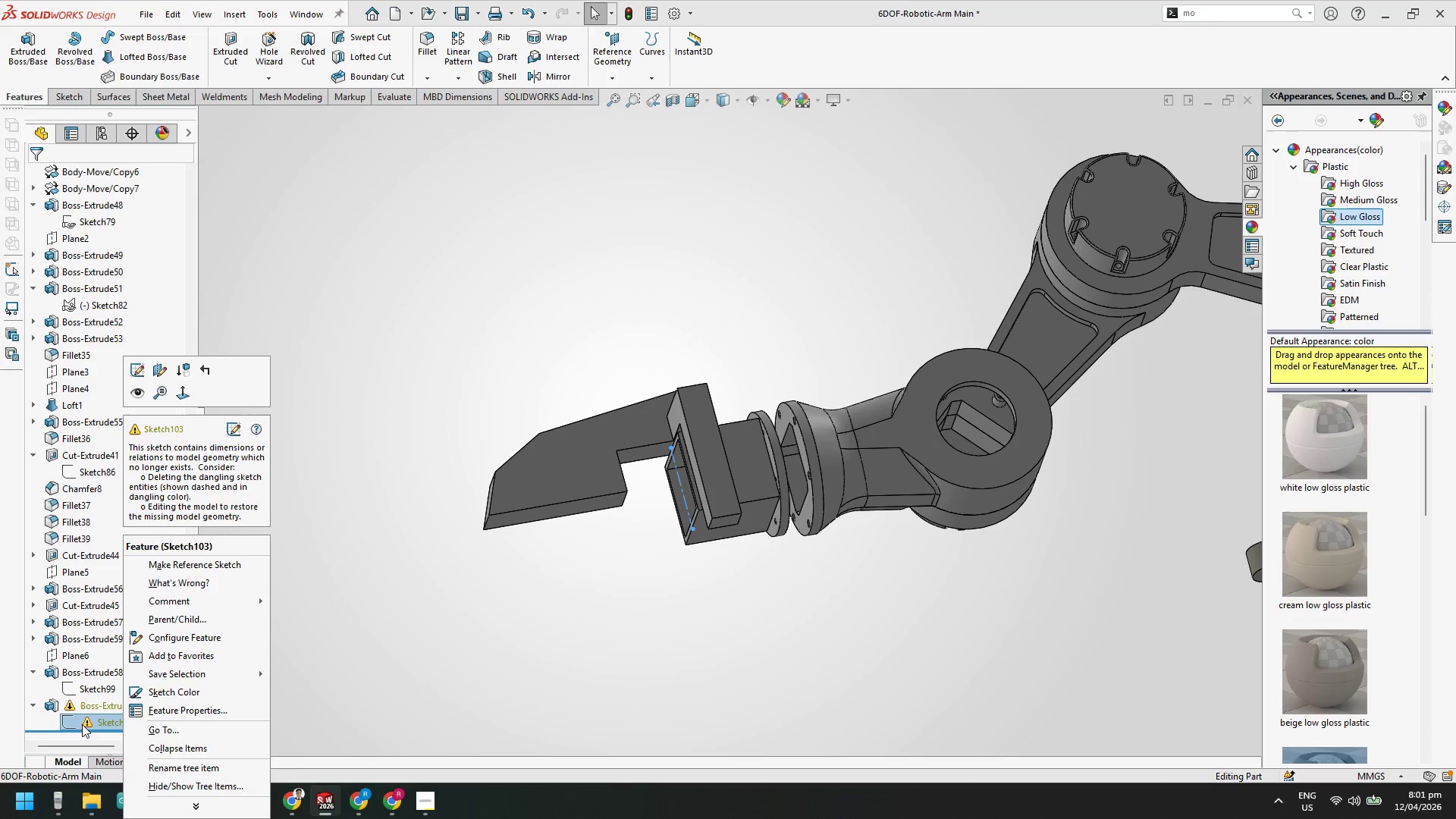 
left_click_drag(start_coordinate=[491, 667], to_coordinate=[475, 667])
 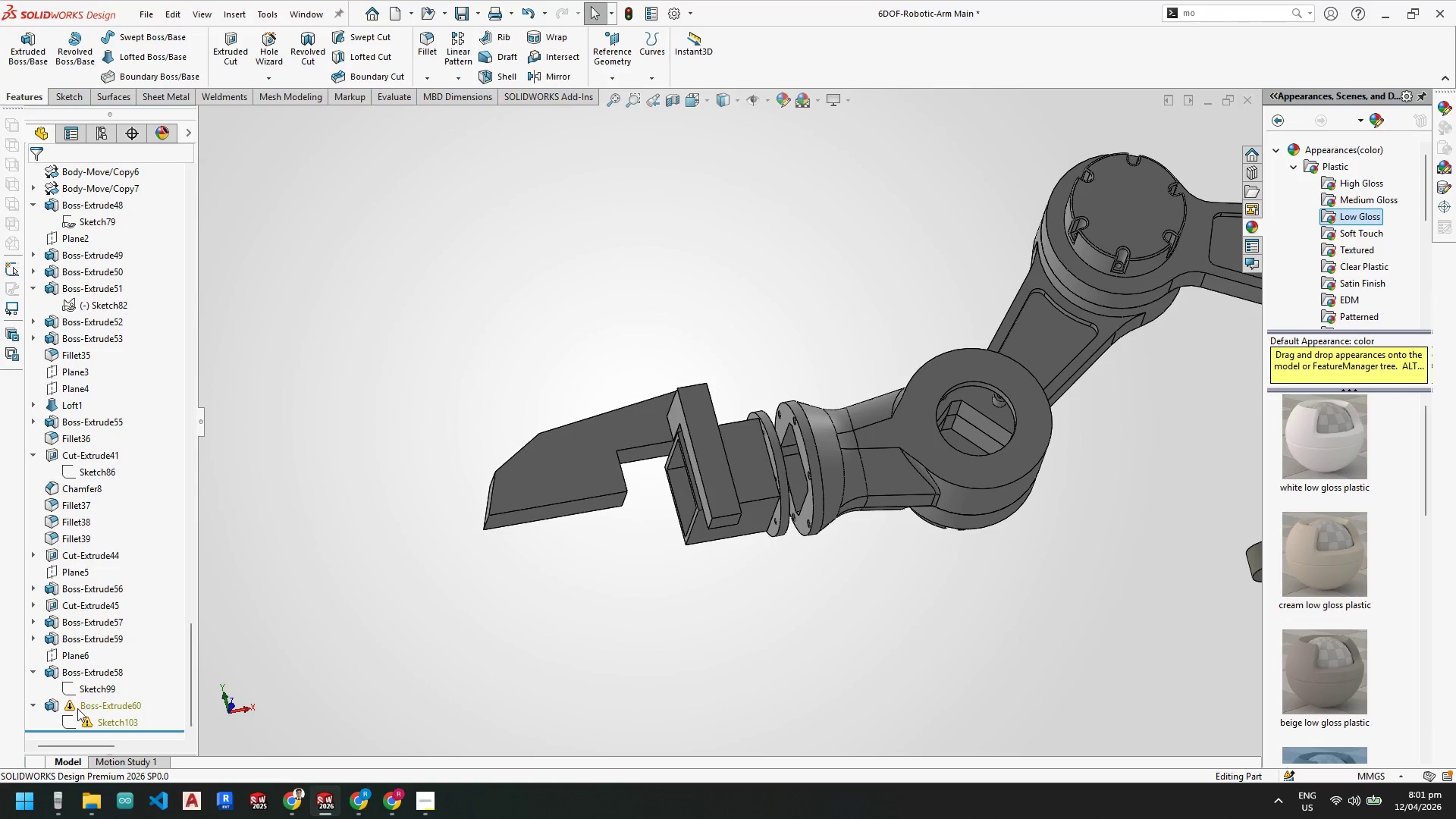 
mouse_move([118, 698])
 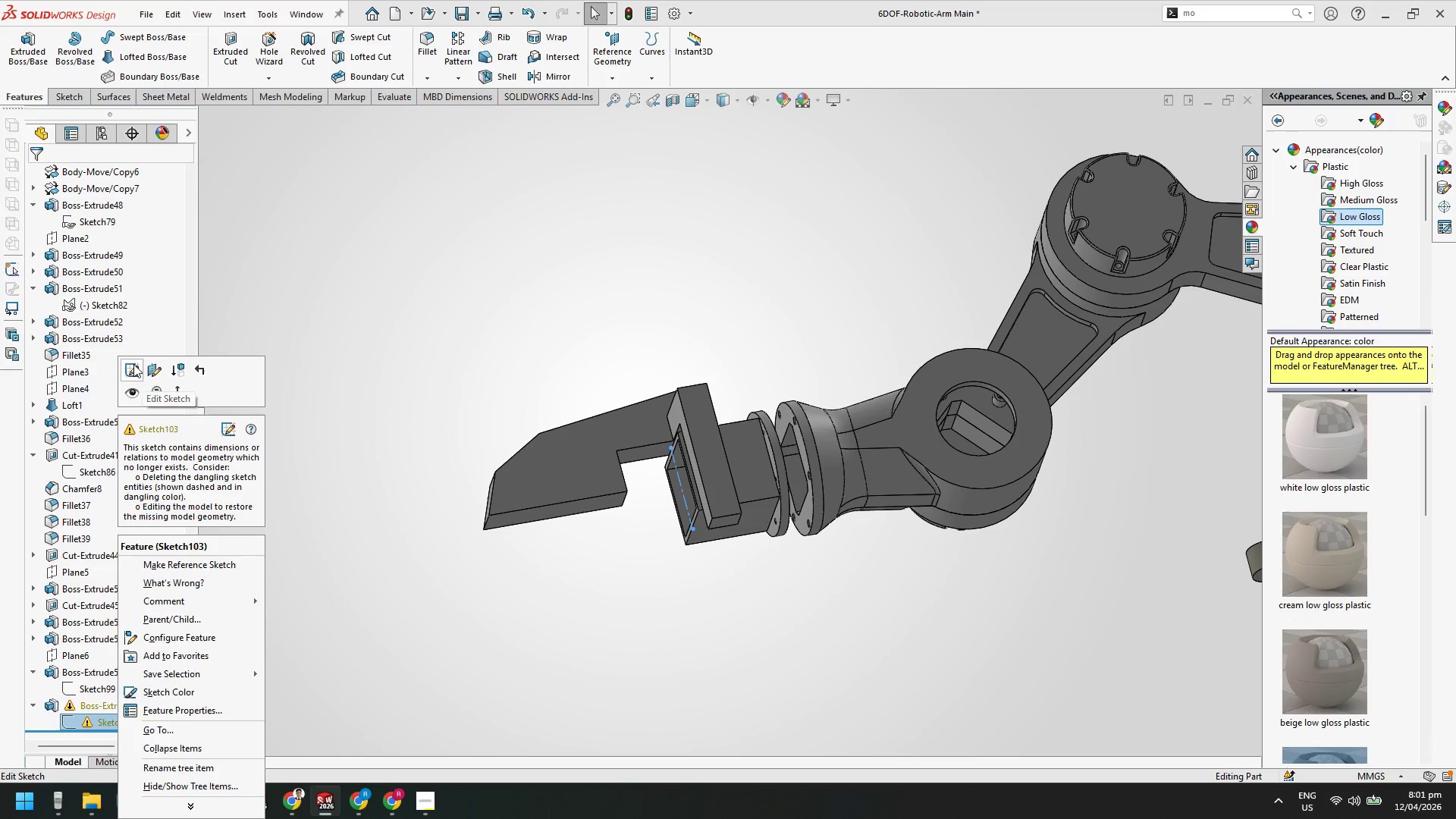 
left_click([133, 363])
 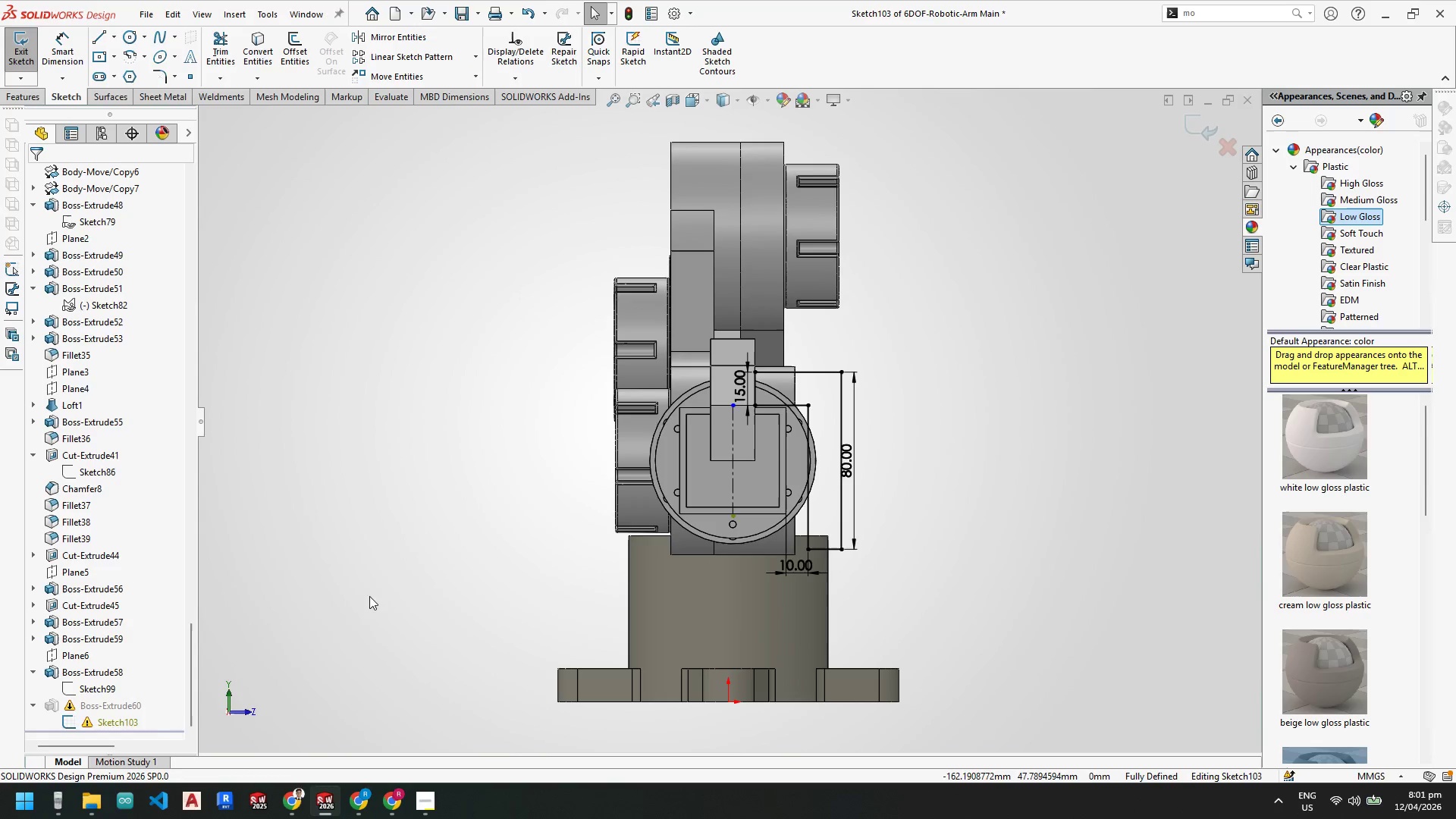 
scroll: coordinate [764, 368], scroll_direction: down, amount: 5.0
 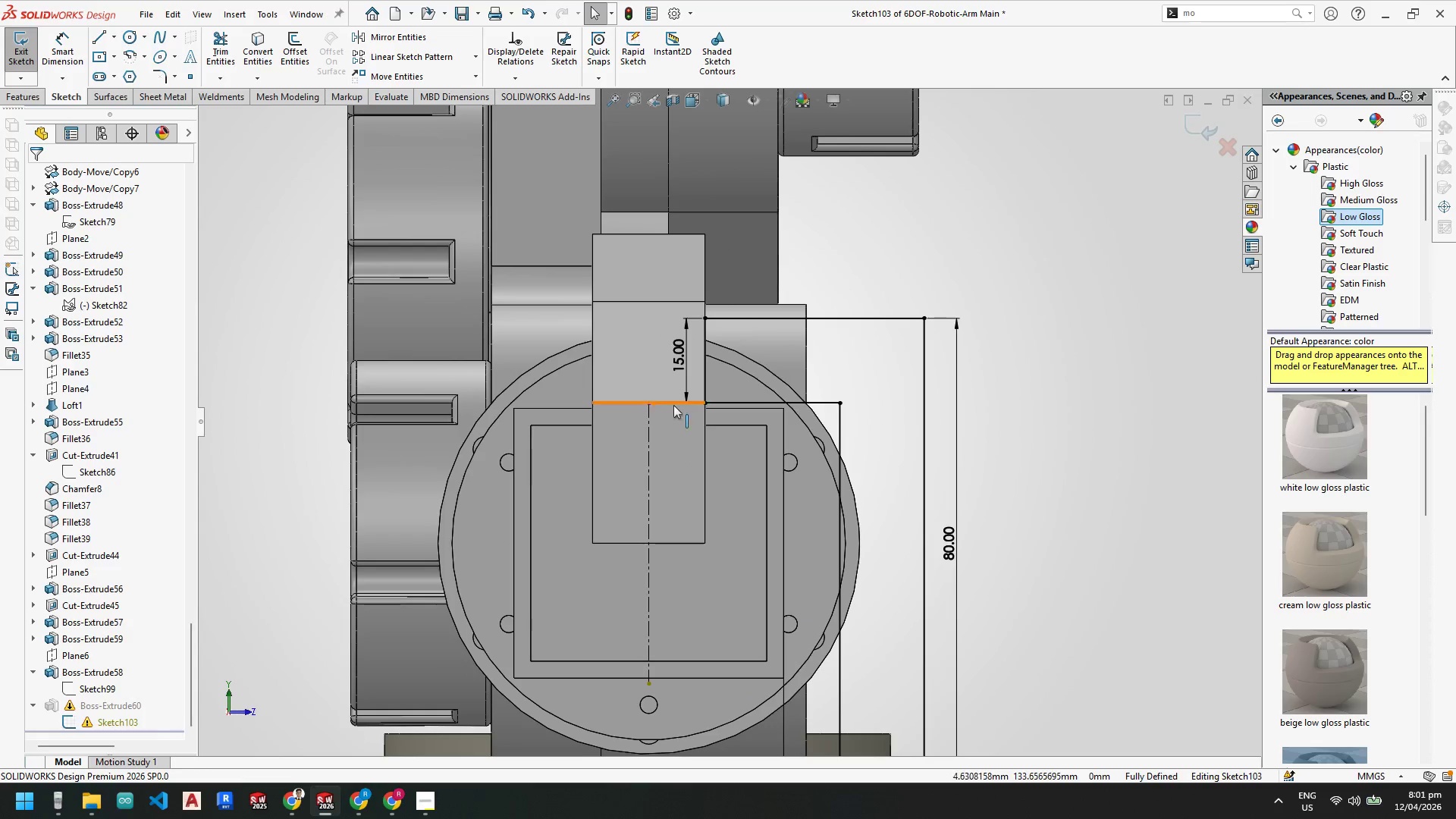 
scroll: coordinate [896, 495], scroll_direction: up, amount: 1.0
 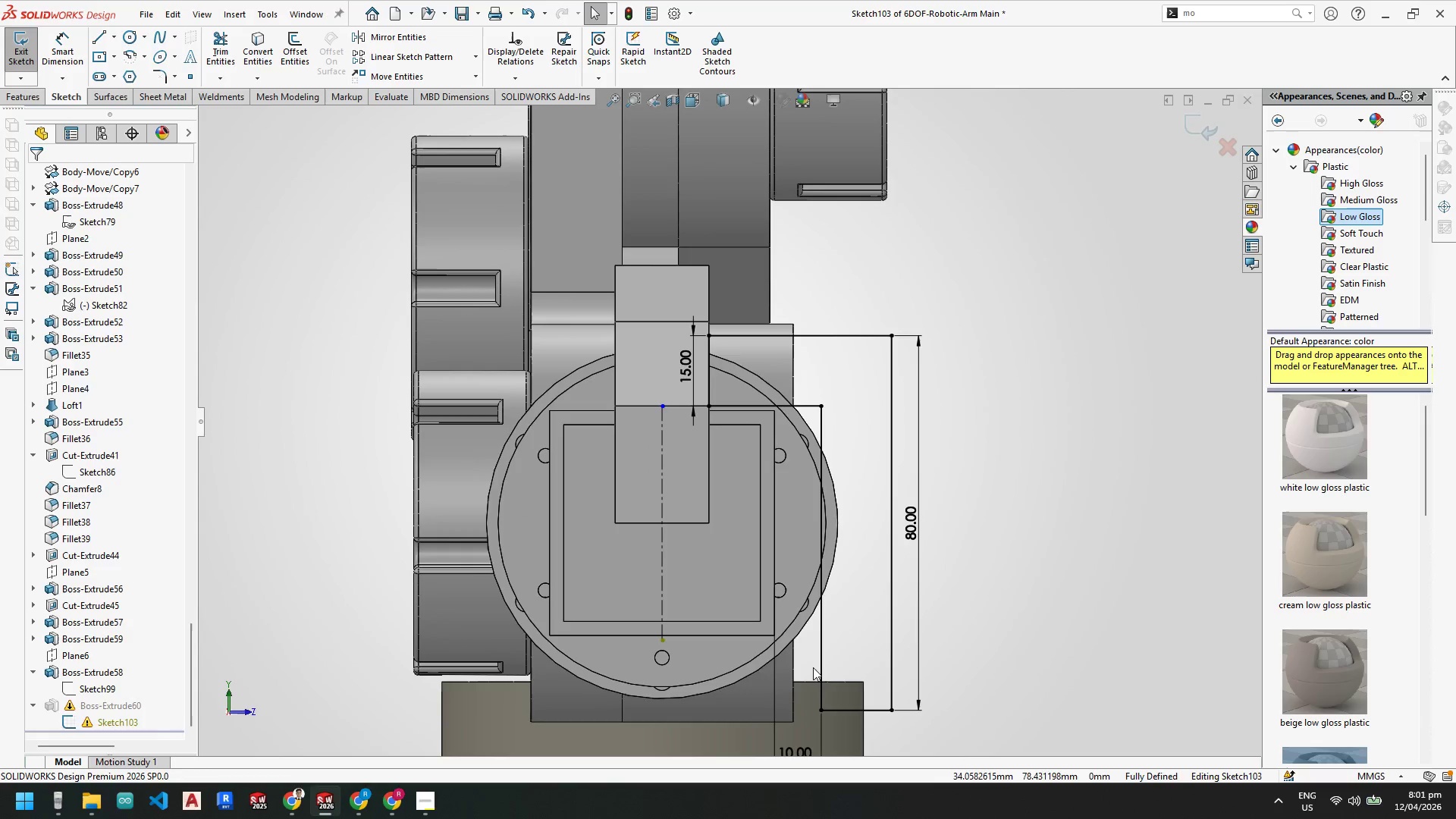 
key(Escape)
 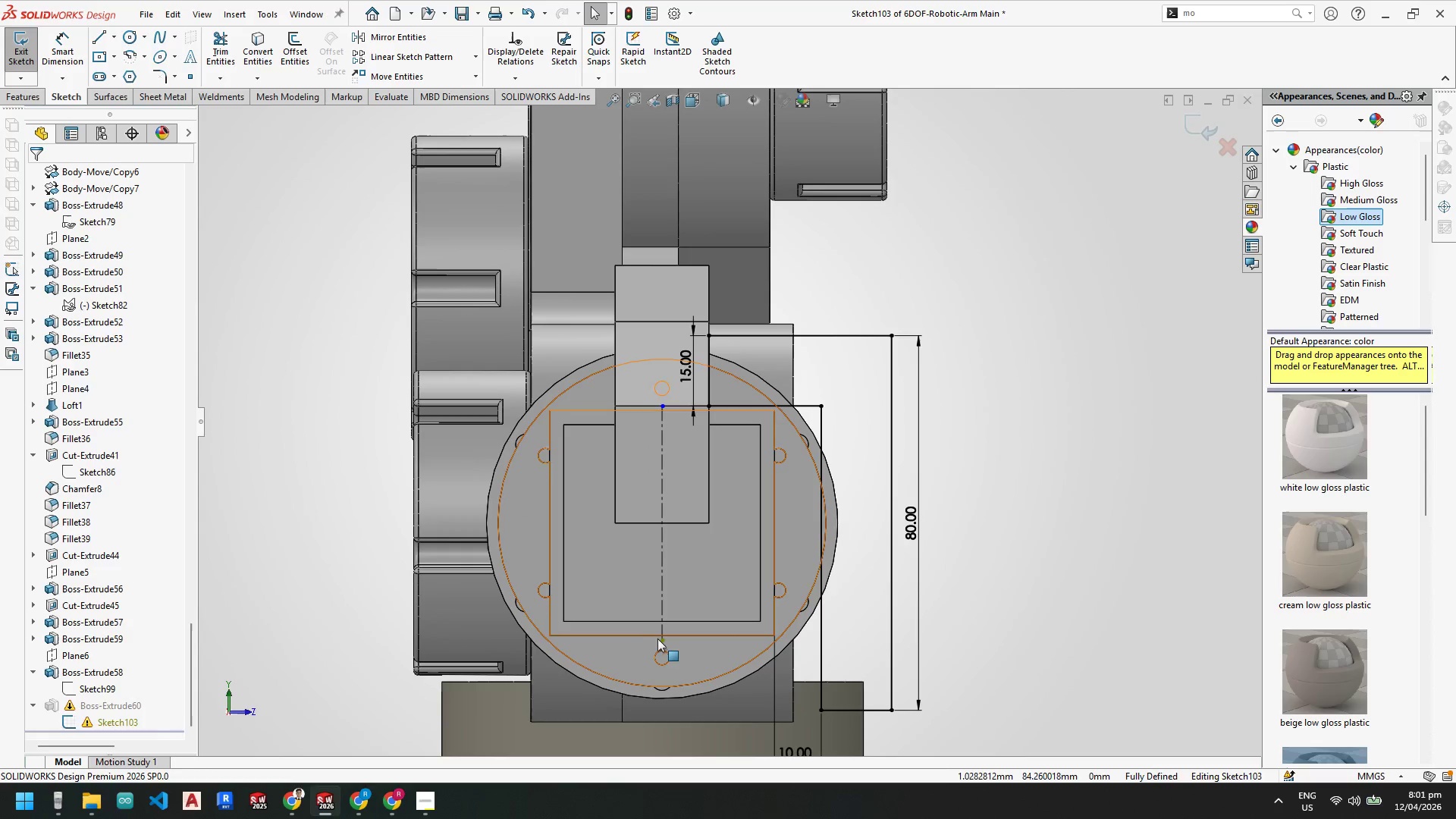 
left_click([661, 638])
 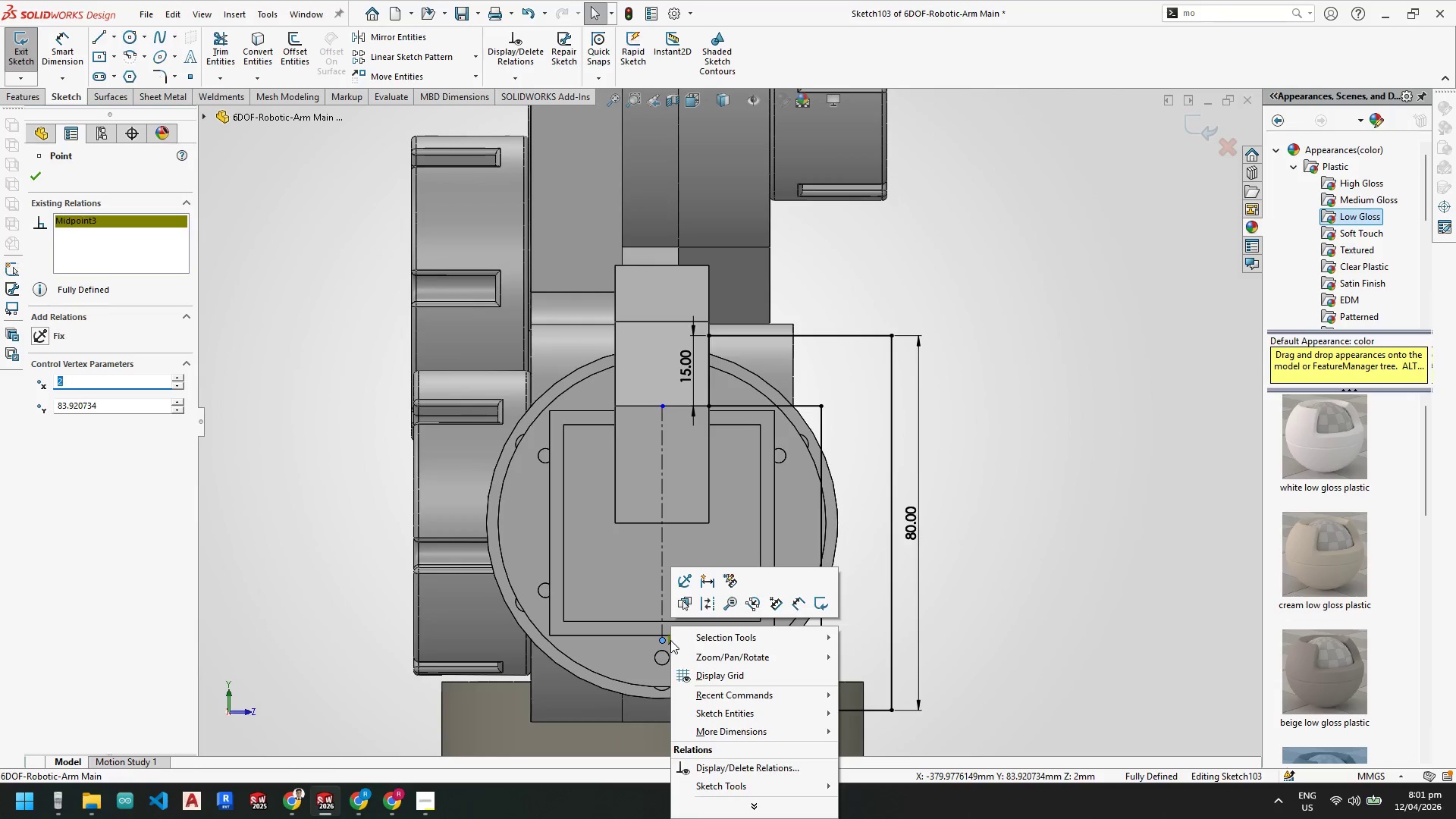 
key(Escape)
 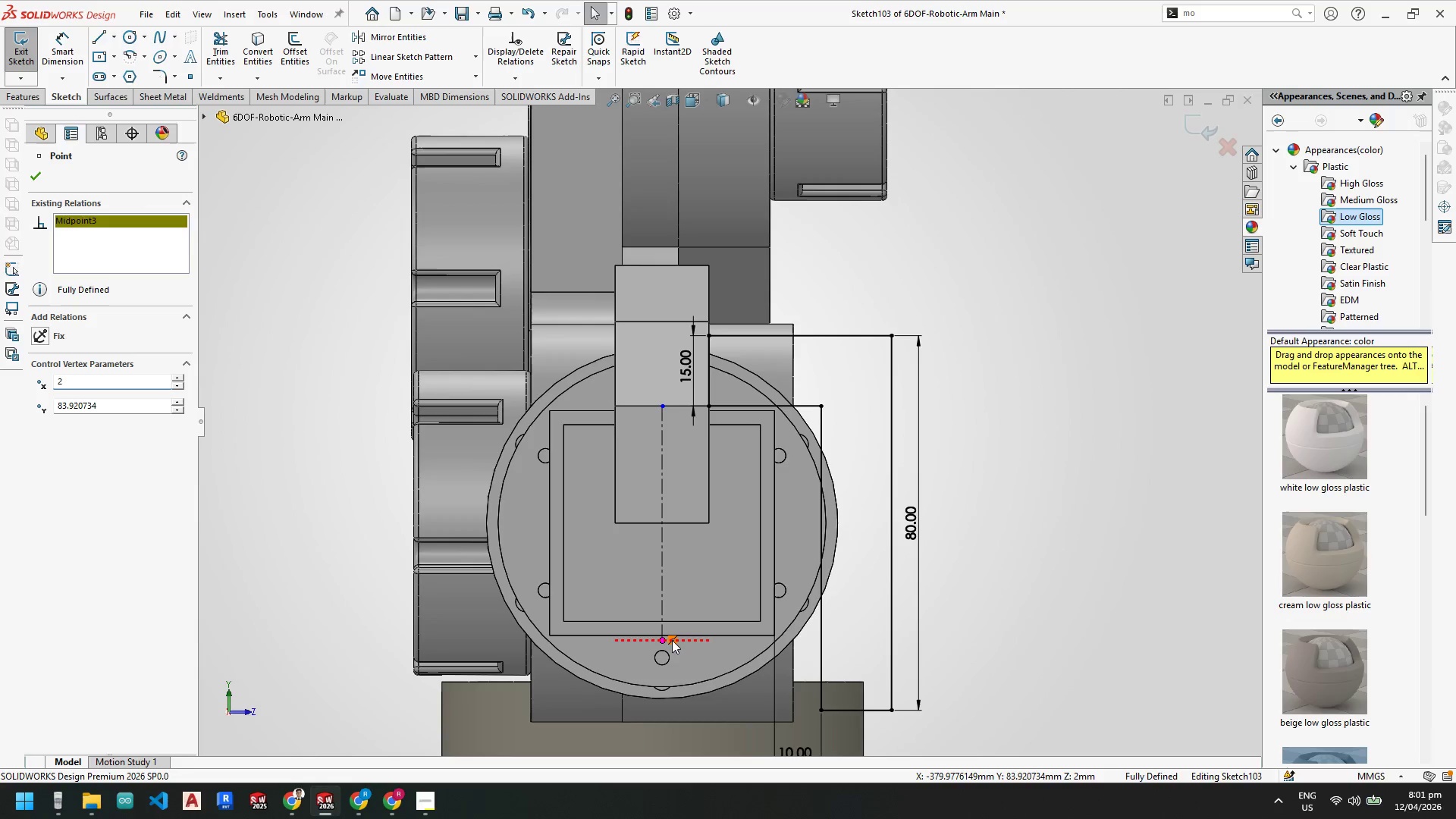 
right_click([672, 640])
 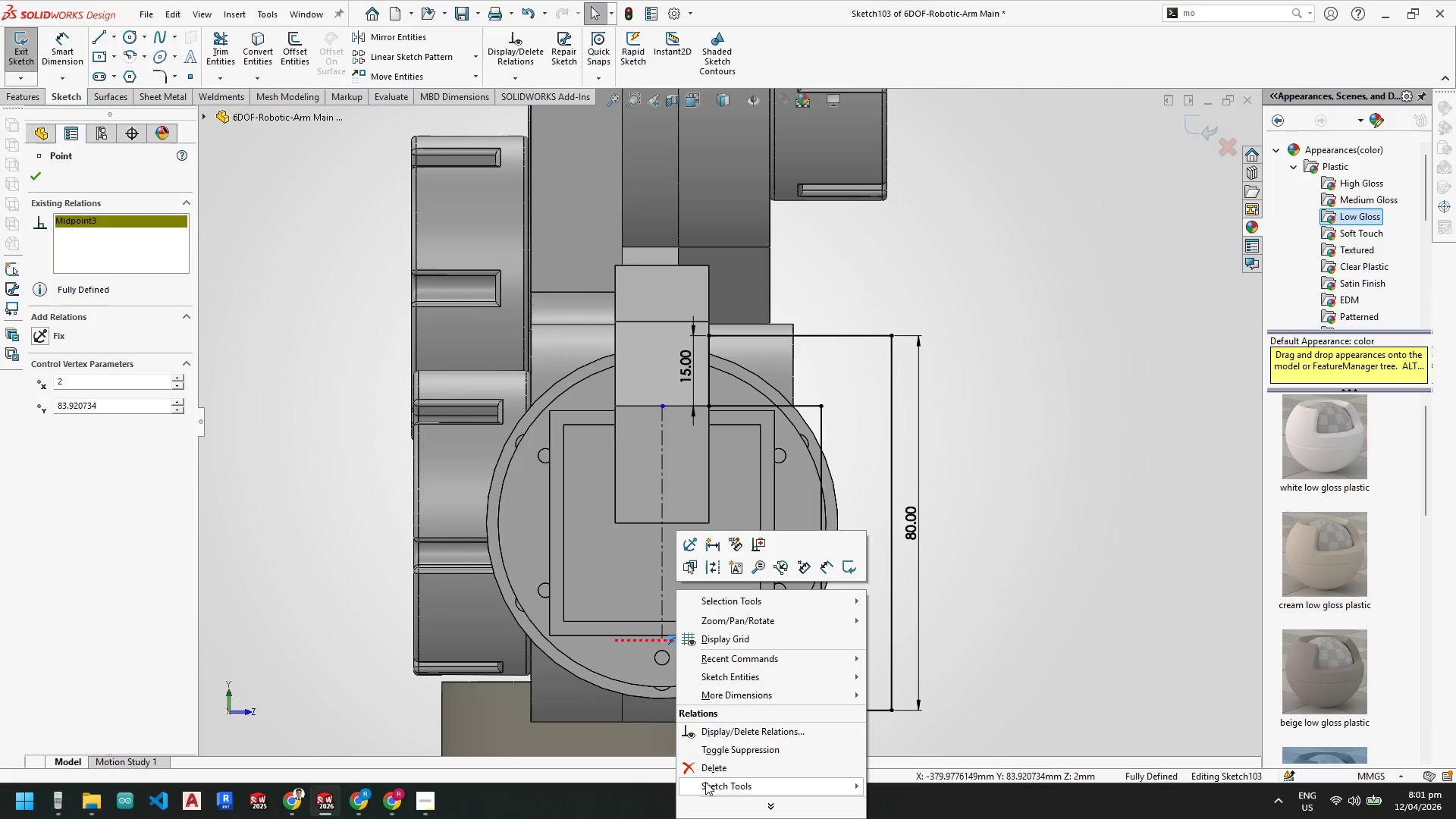 
left_click_drag(start_coordinate=[706, 768], to_coordinate=[706, 764])
 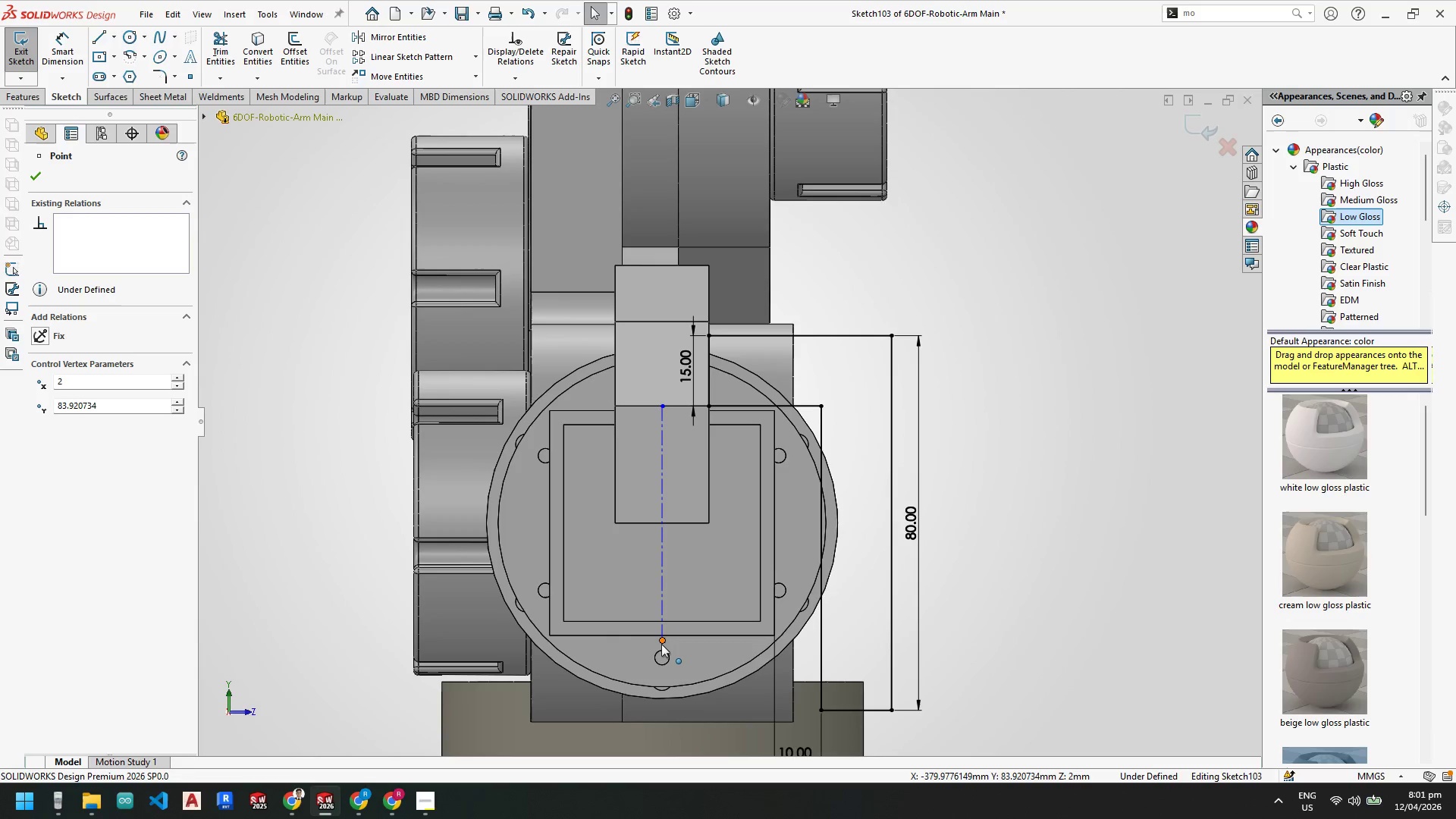 
left_click_drag(start_coordinate=[661, 643], to_coordinate=[662, 623])
 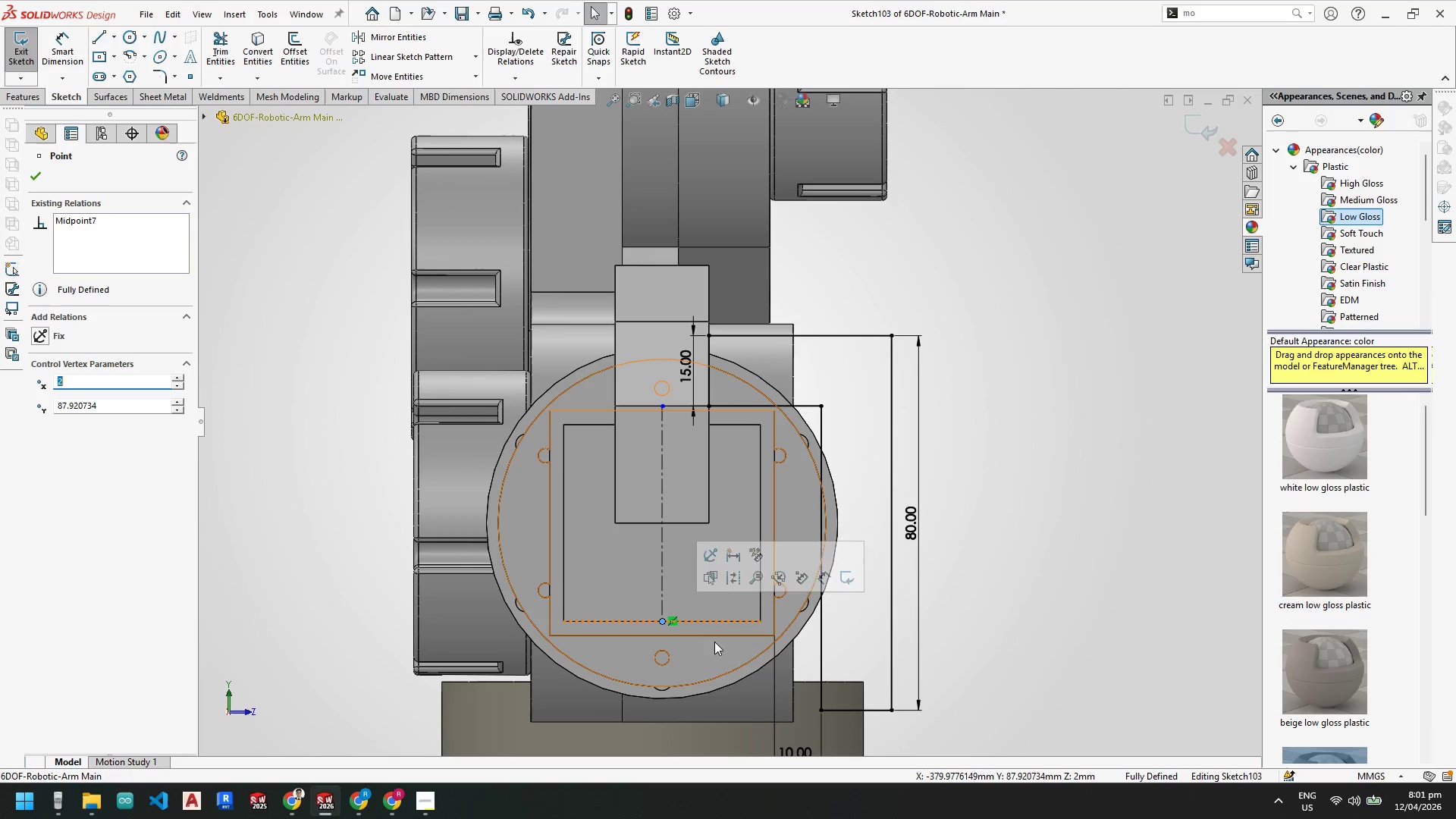 
key(Escape)
 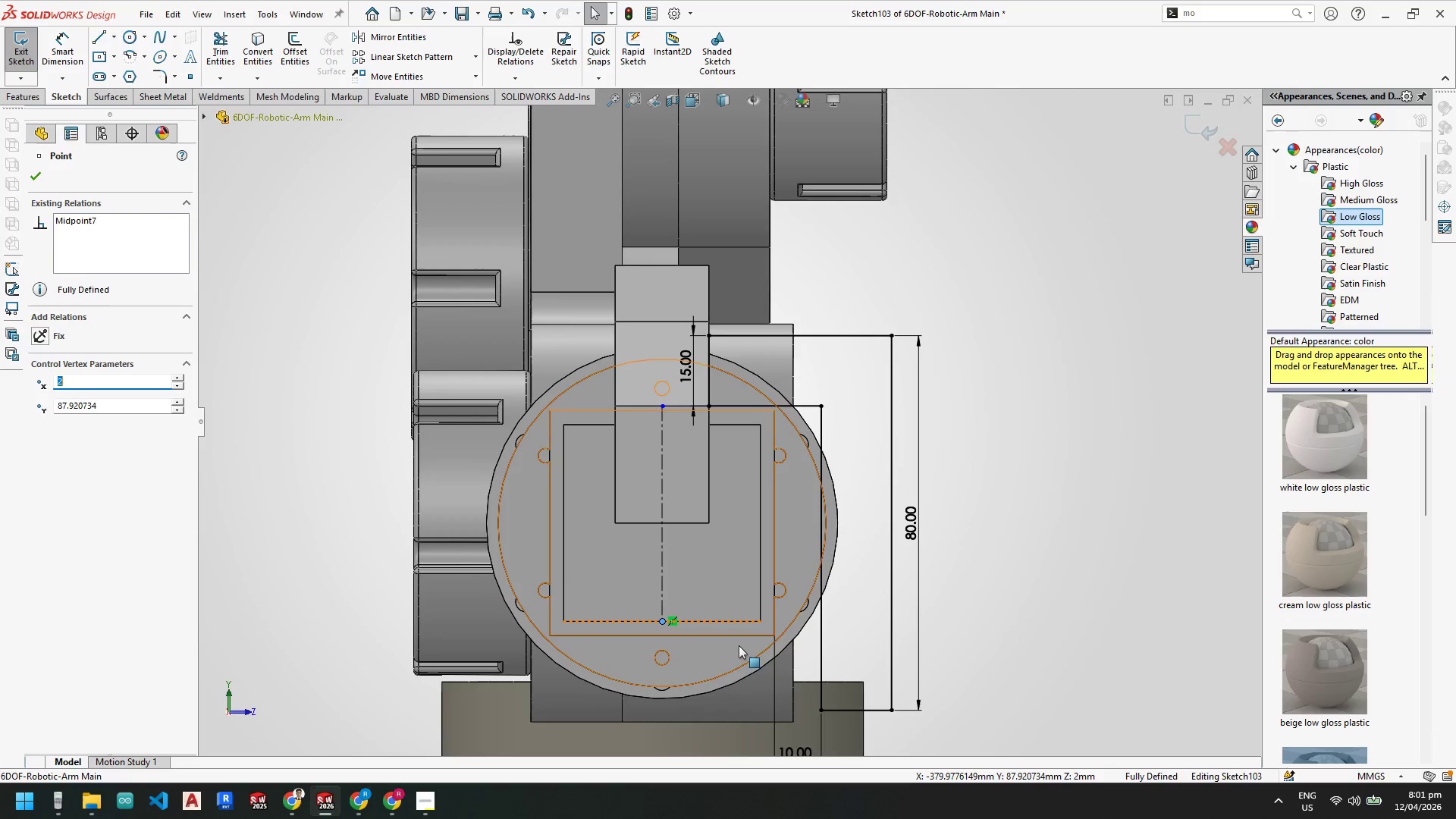 
key(Escape)
 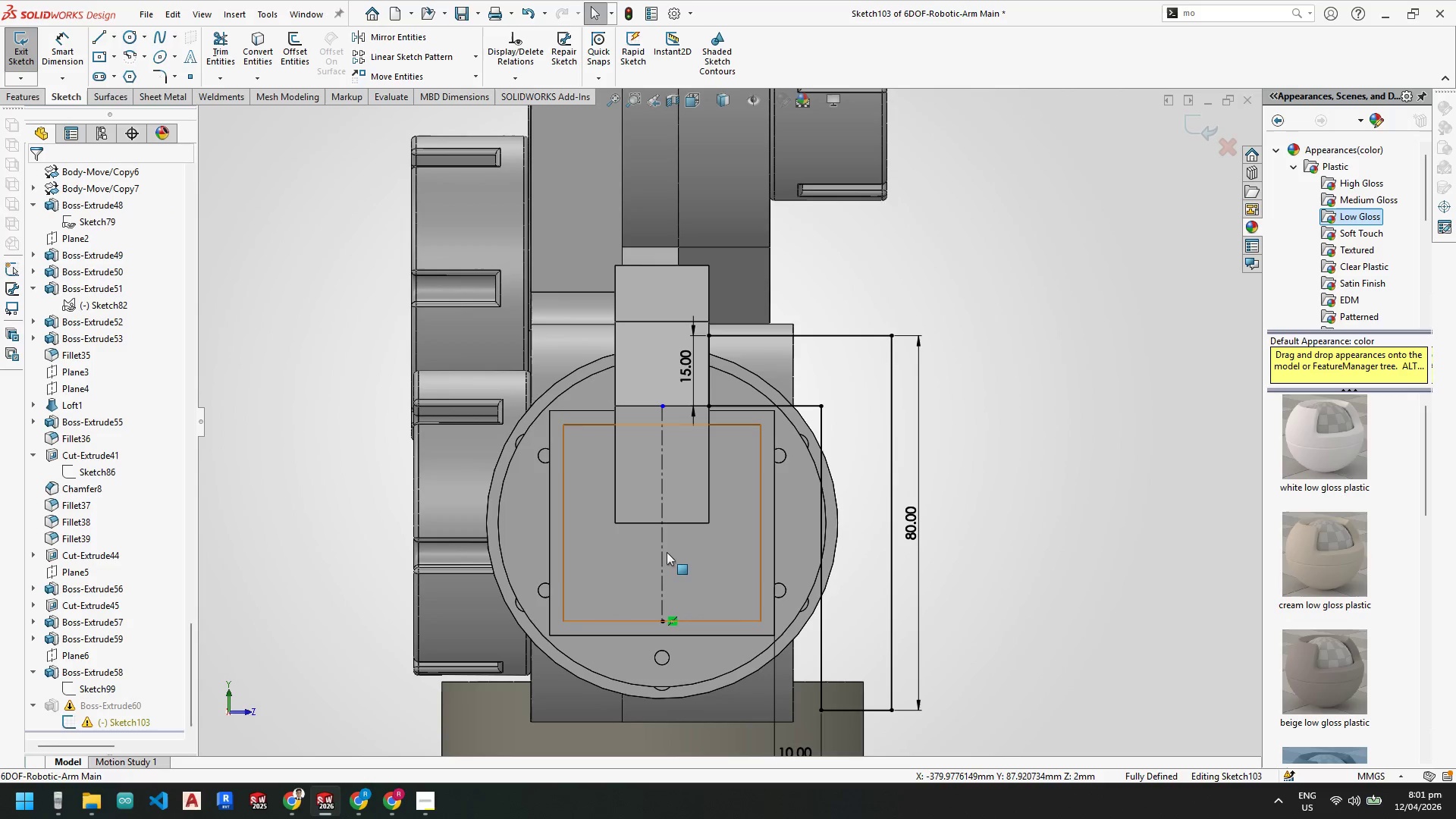 
key(Escape)
 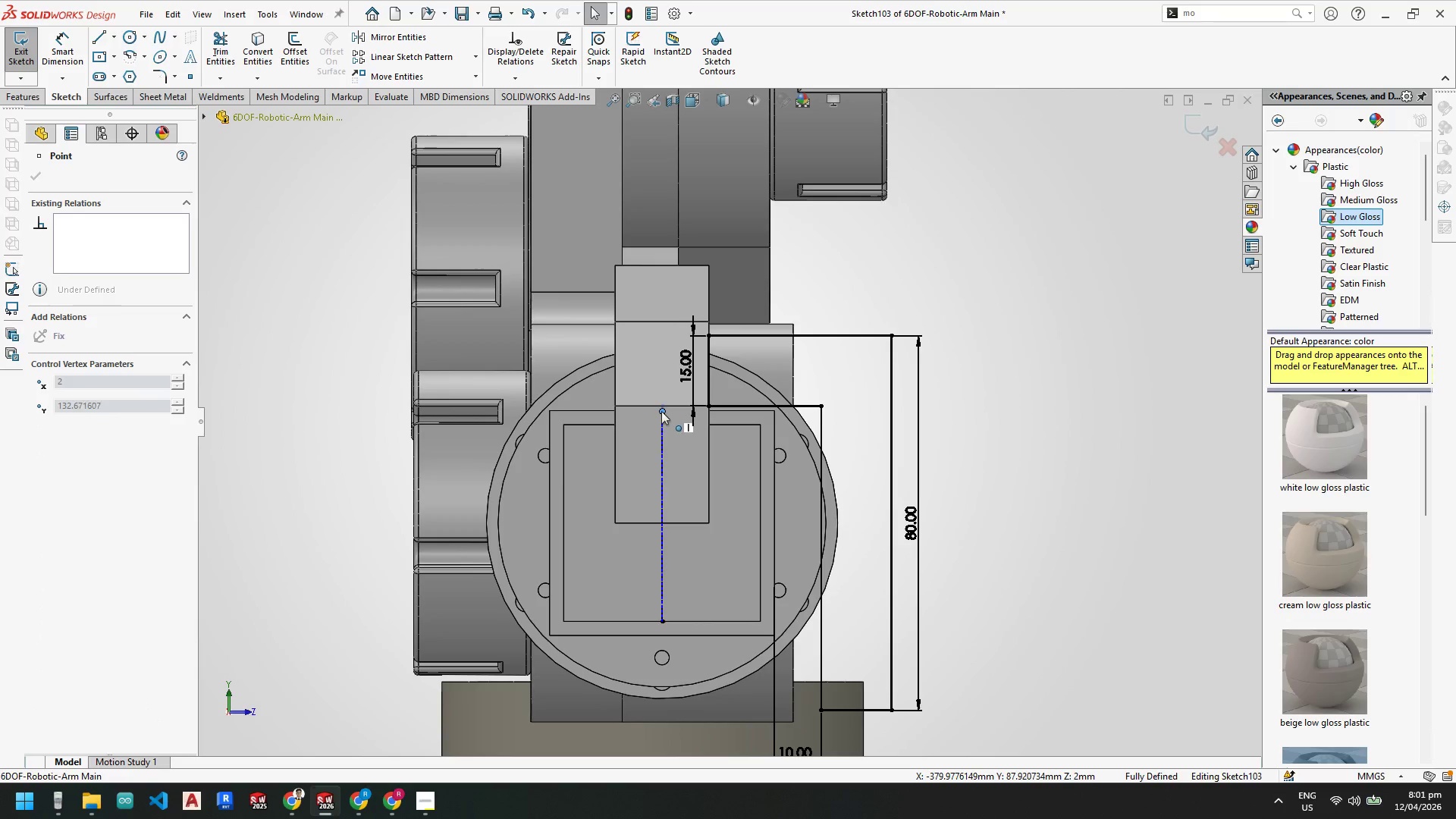 
key(Escape)
 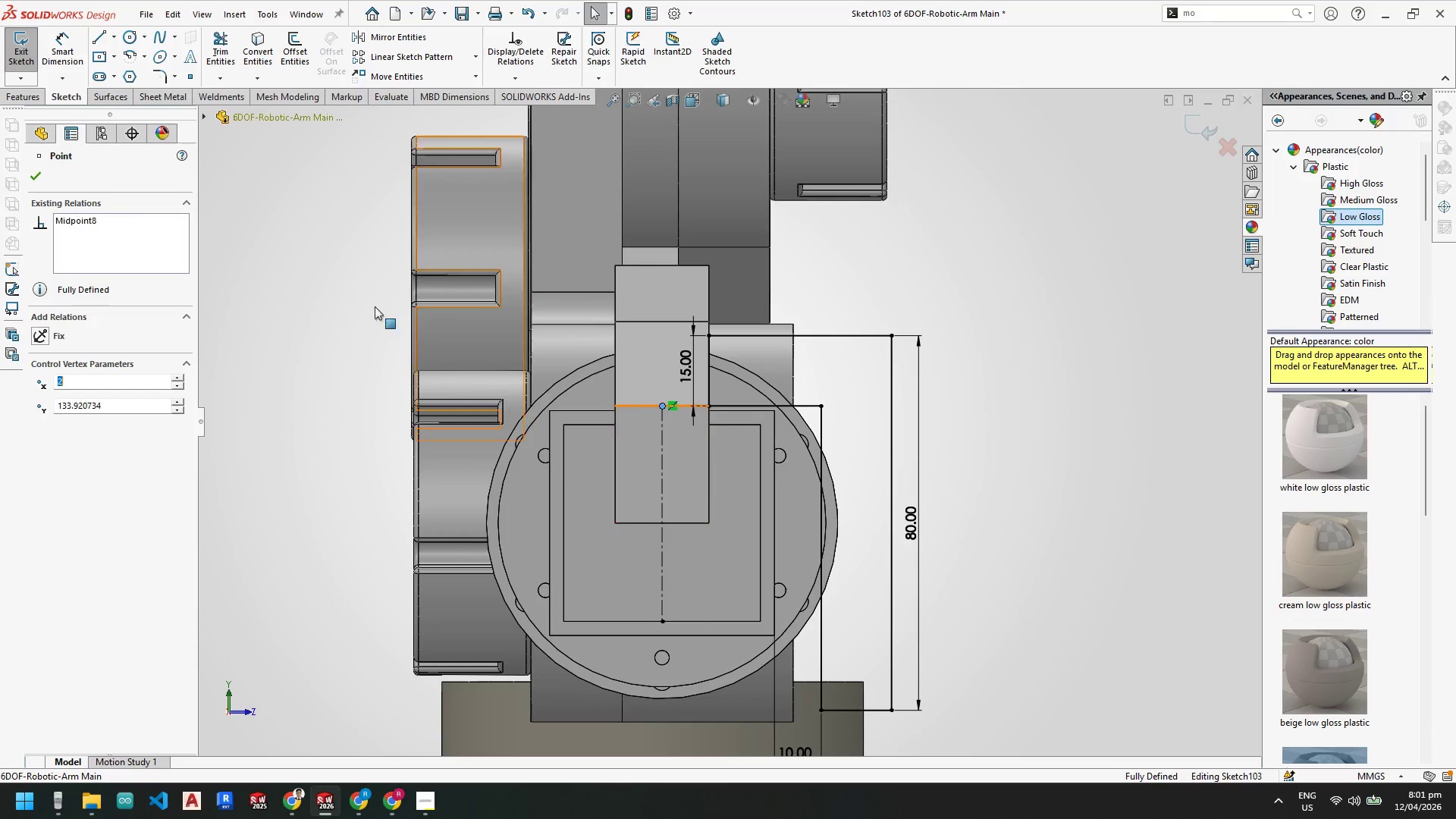 
key(Escape)
 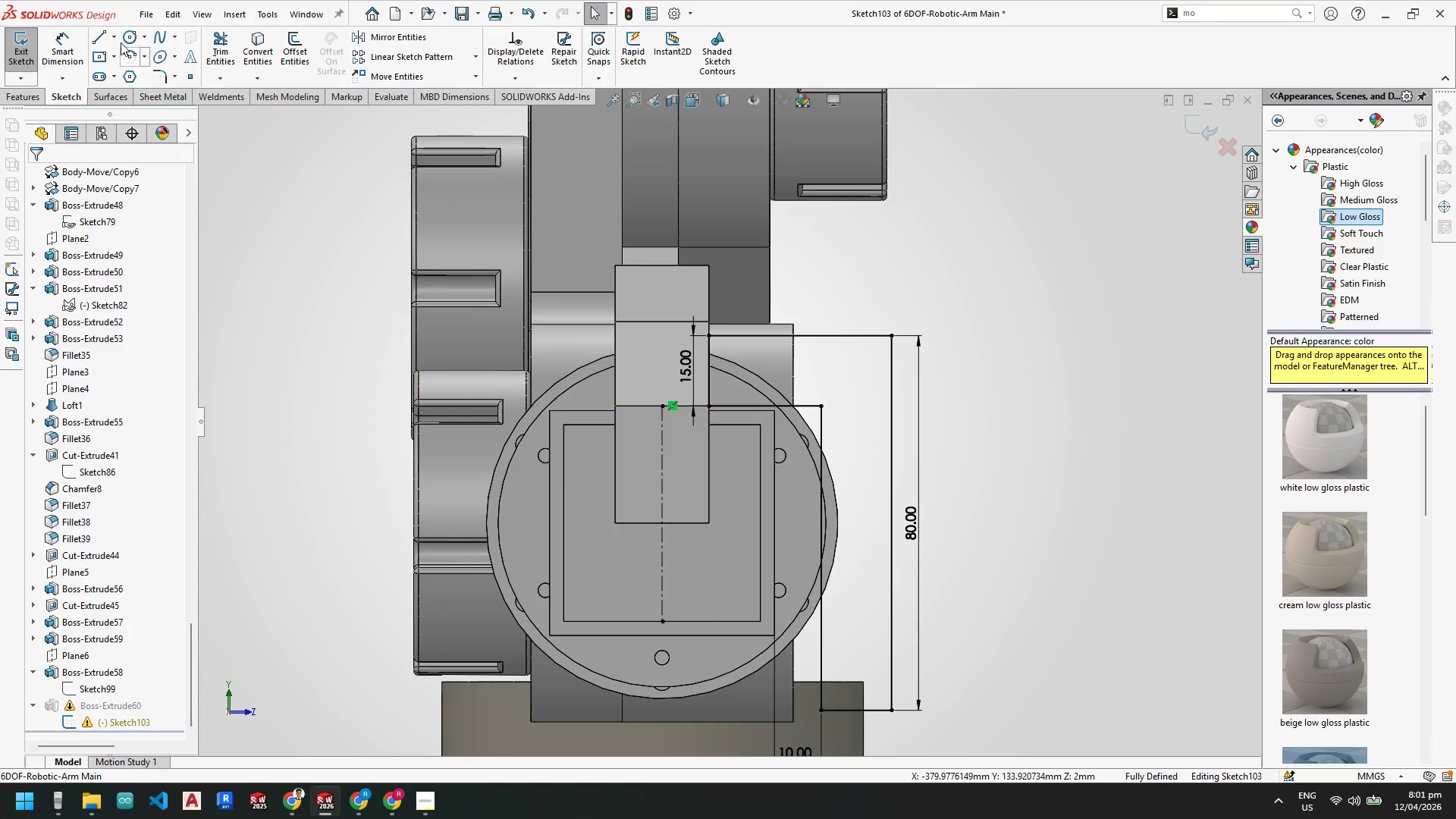 
key(Escape)
 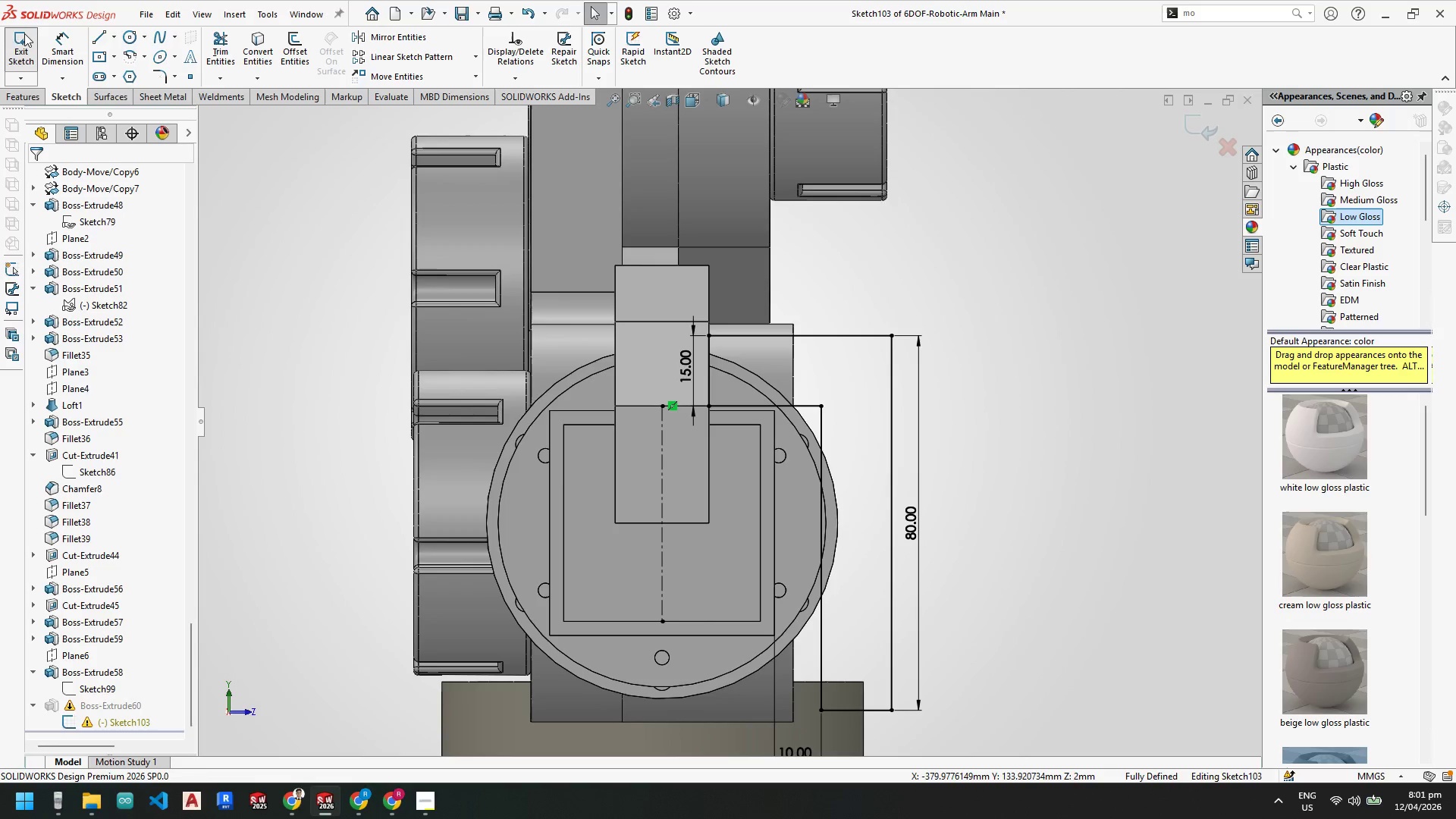 
left_click([20, 36])
 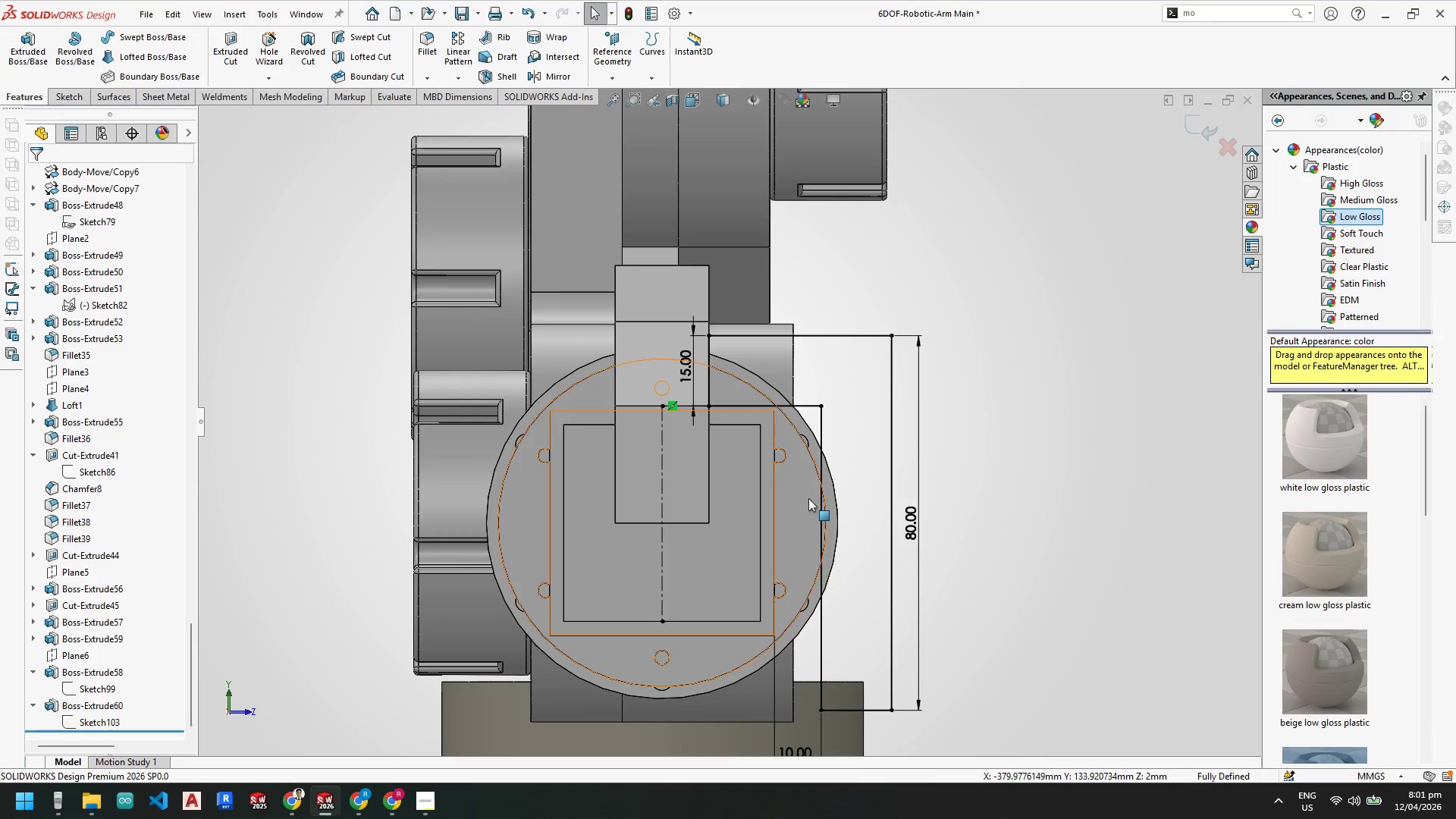 
scroll: coordinate [592, 406], scroll_direction: up, amount: 8.0
 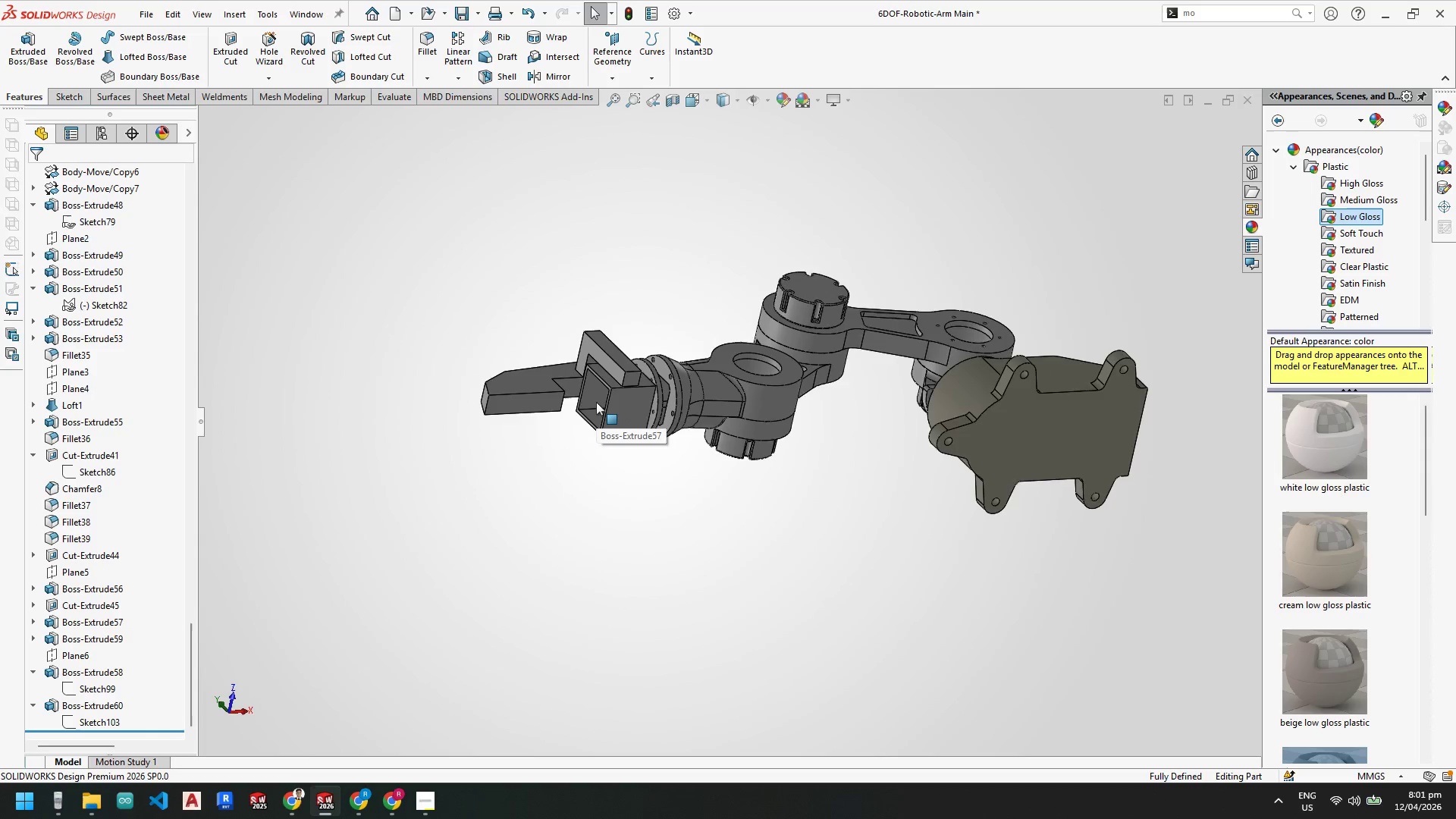 
scroll: coordinate [595, 402], scroll_direction: down, amount: 2.0
 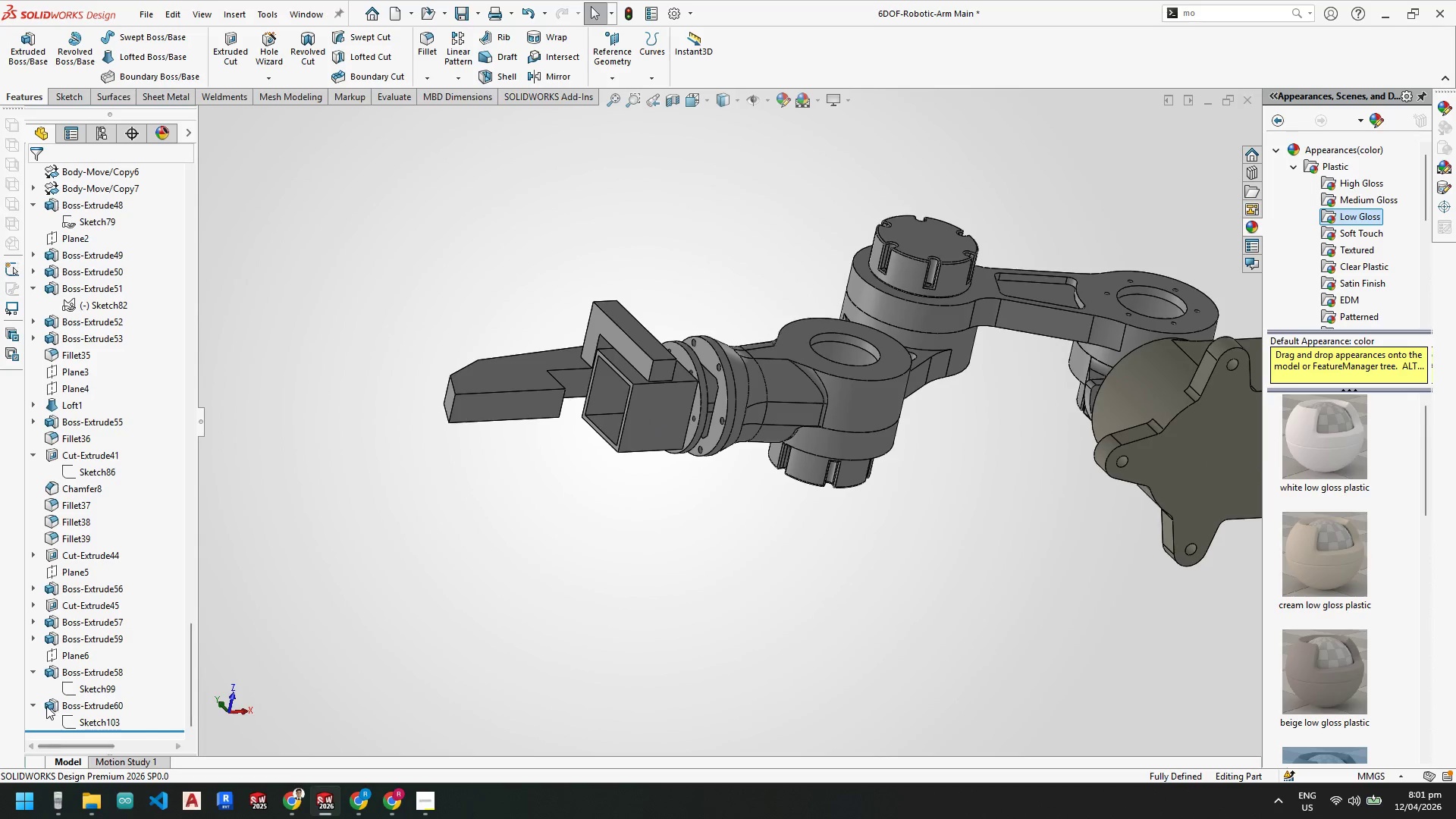 
left_click([36, 701])
 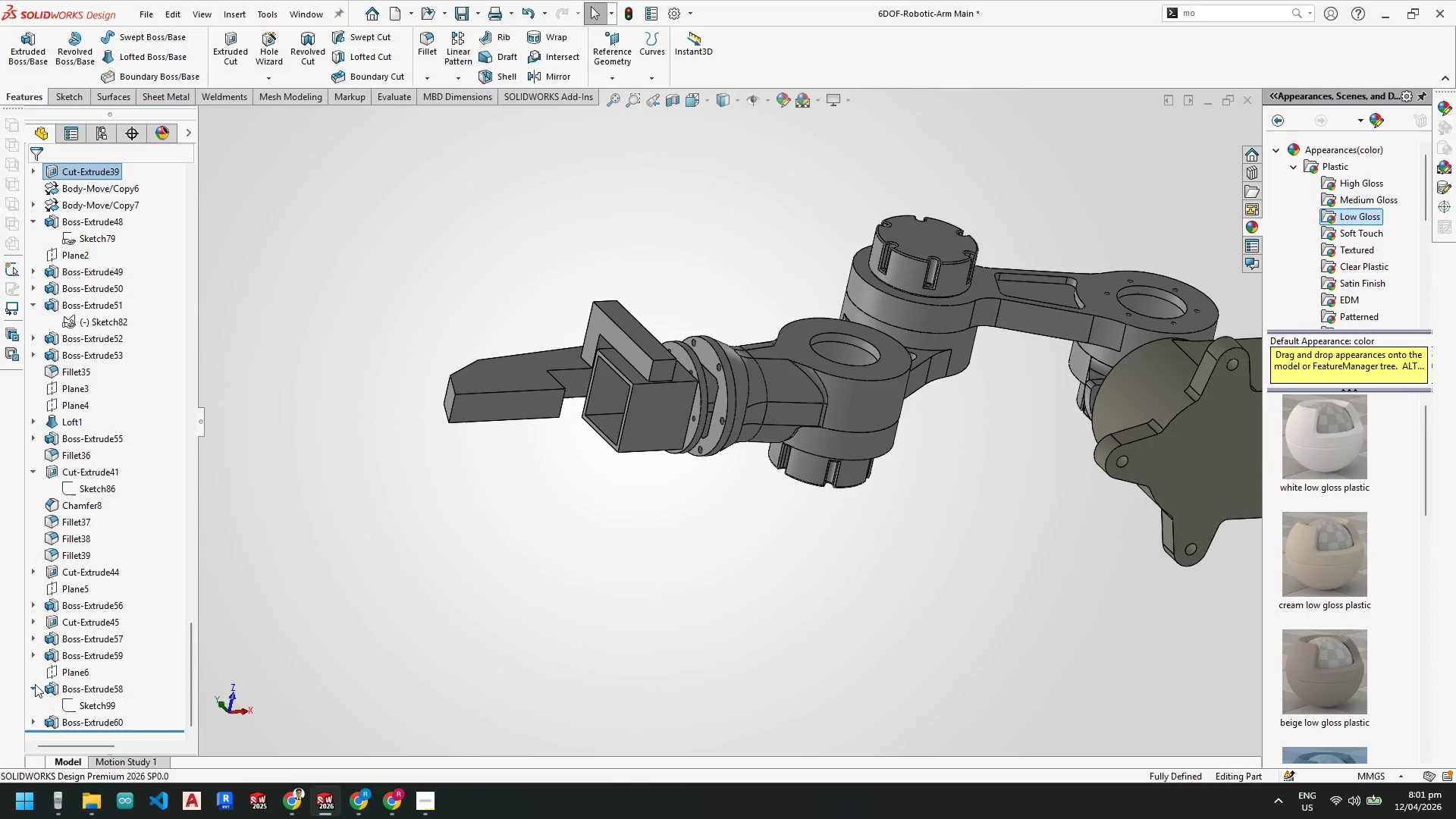 
left_click([35, 688])
 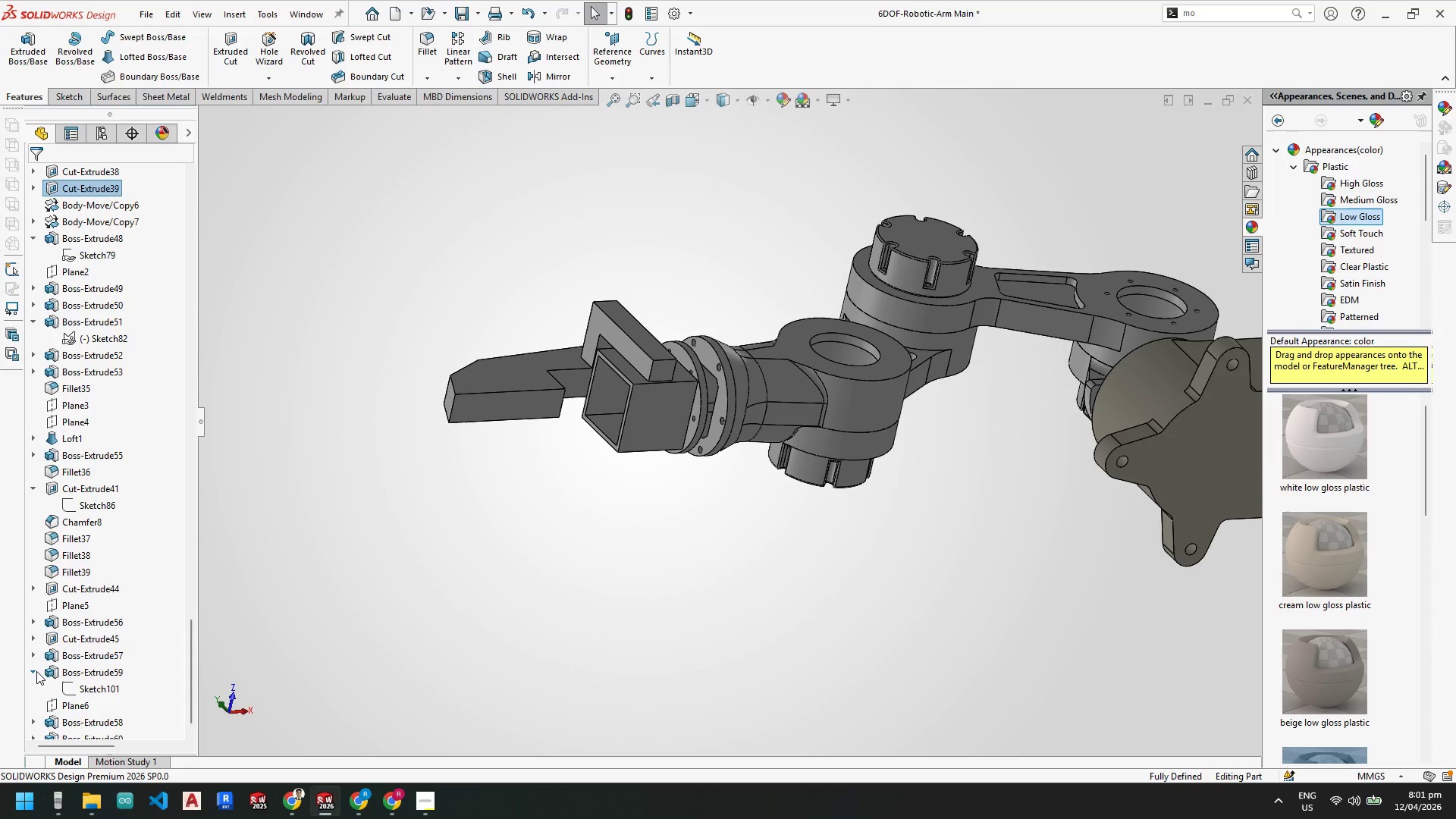 
double_click([36, 671])
 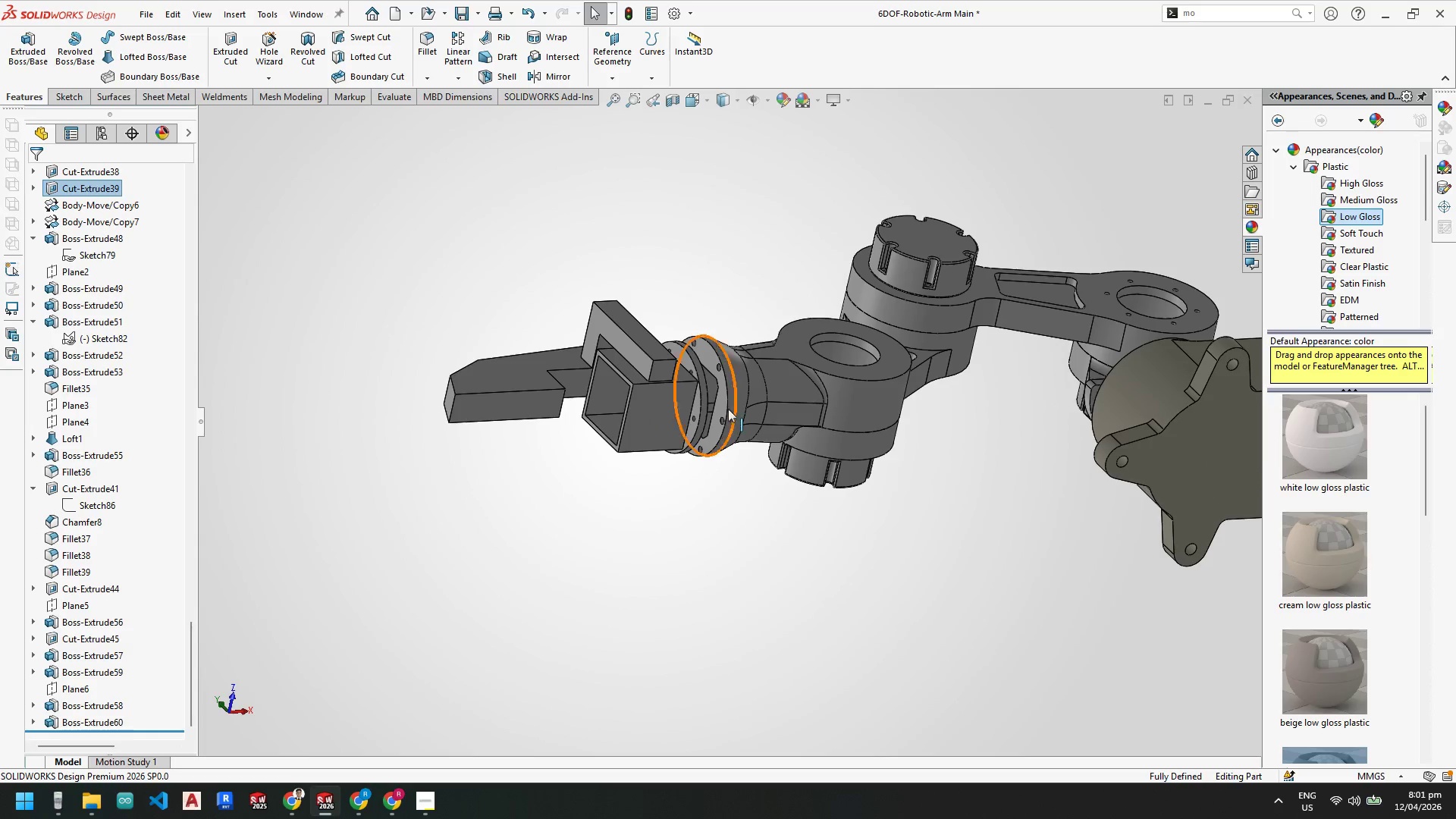 
scroll: coordinate [560, 381], scroll_direction: down, amount: 4.0
 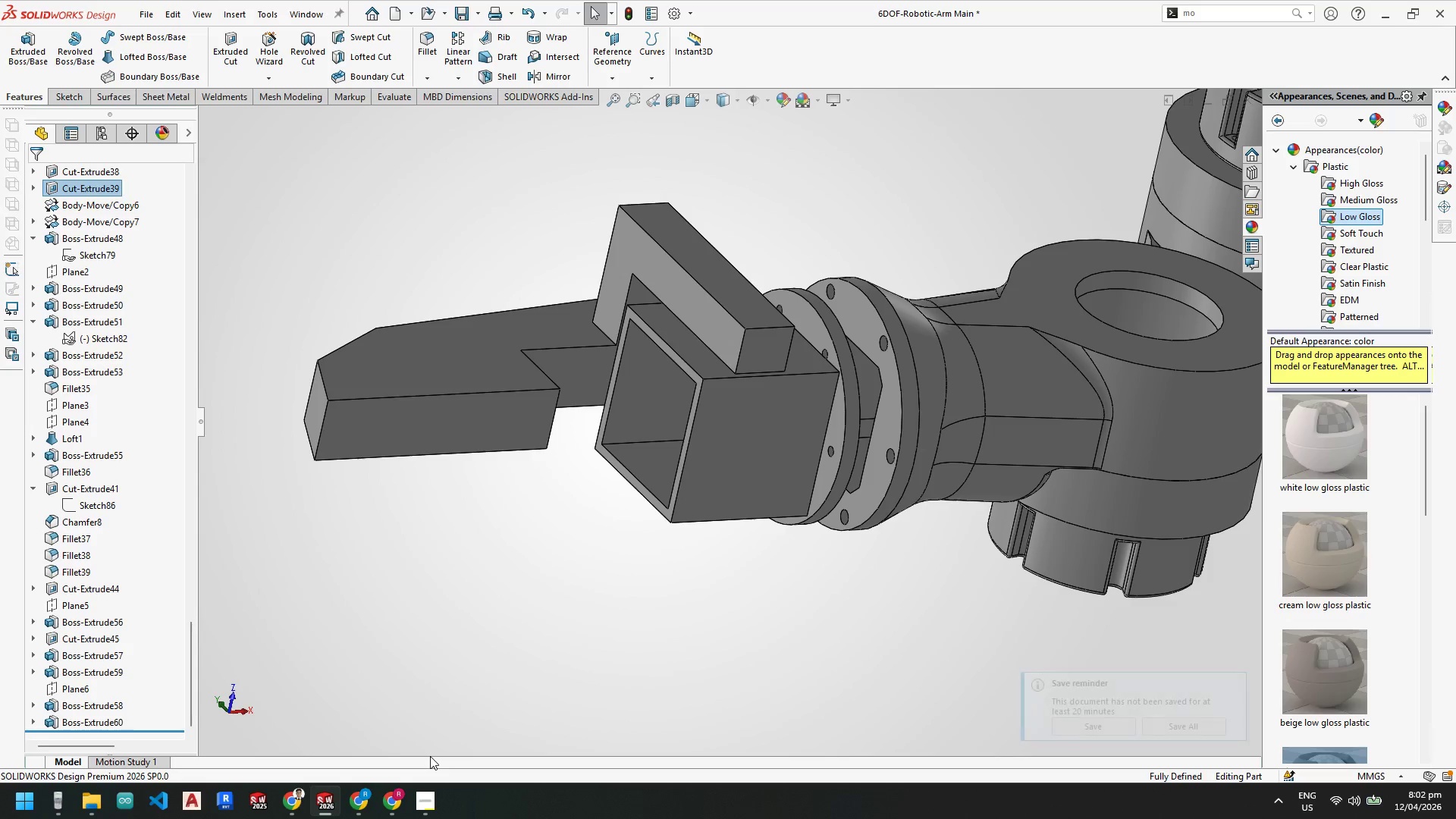 
wait(69.61)
 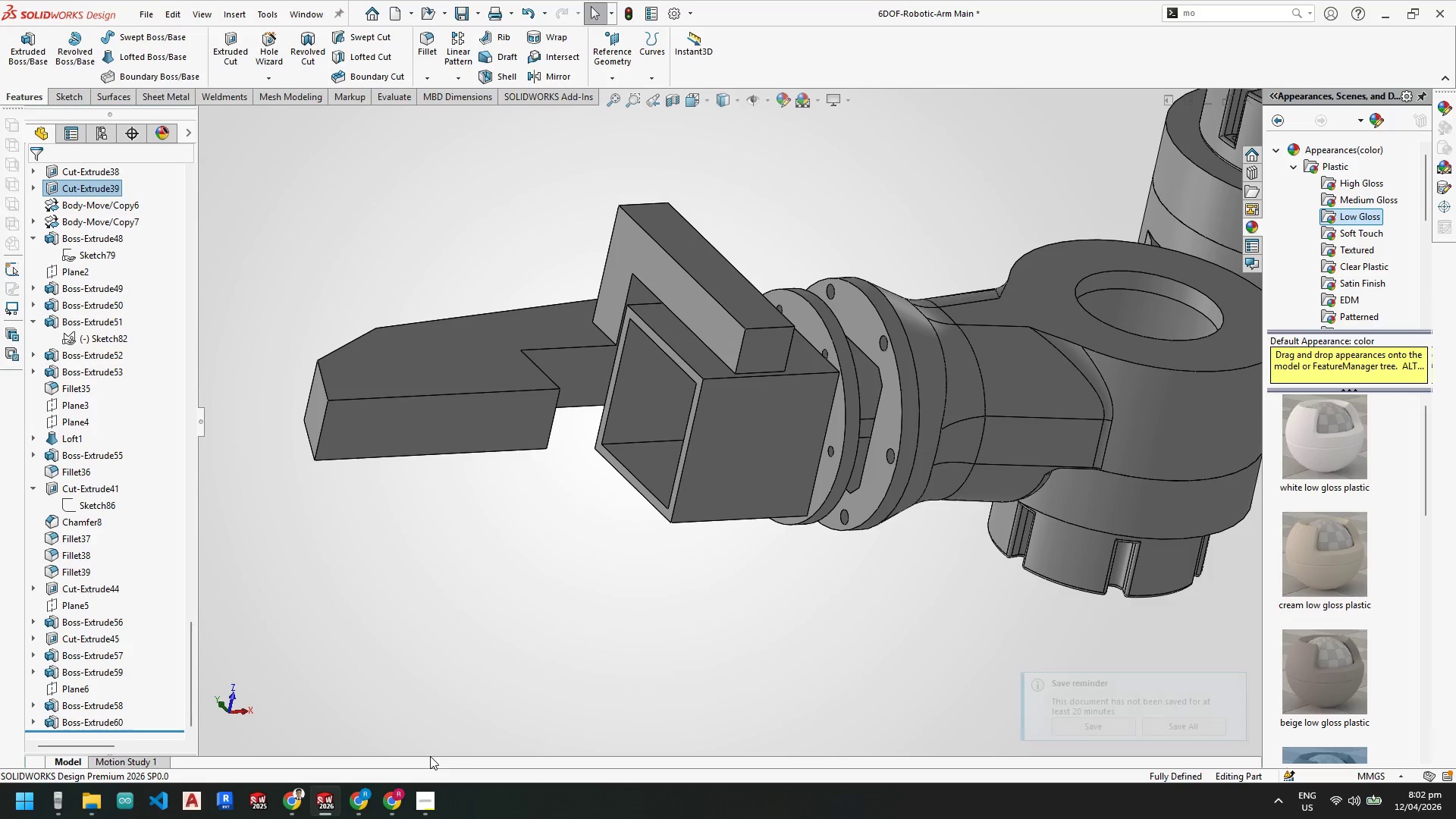 
scroll: coordinate [779, 424], scroll_direction: none, amount: 0.0
 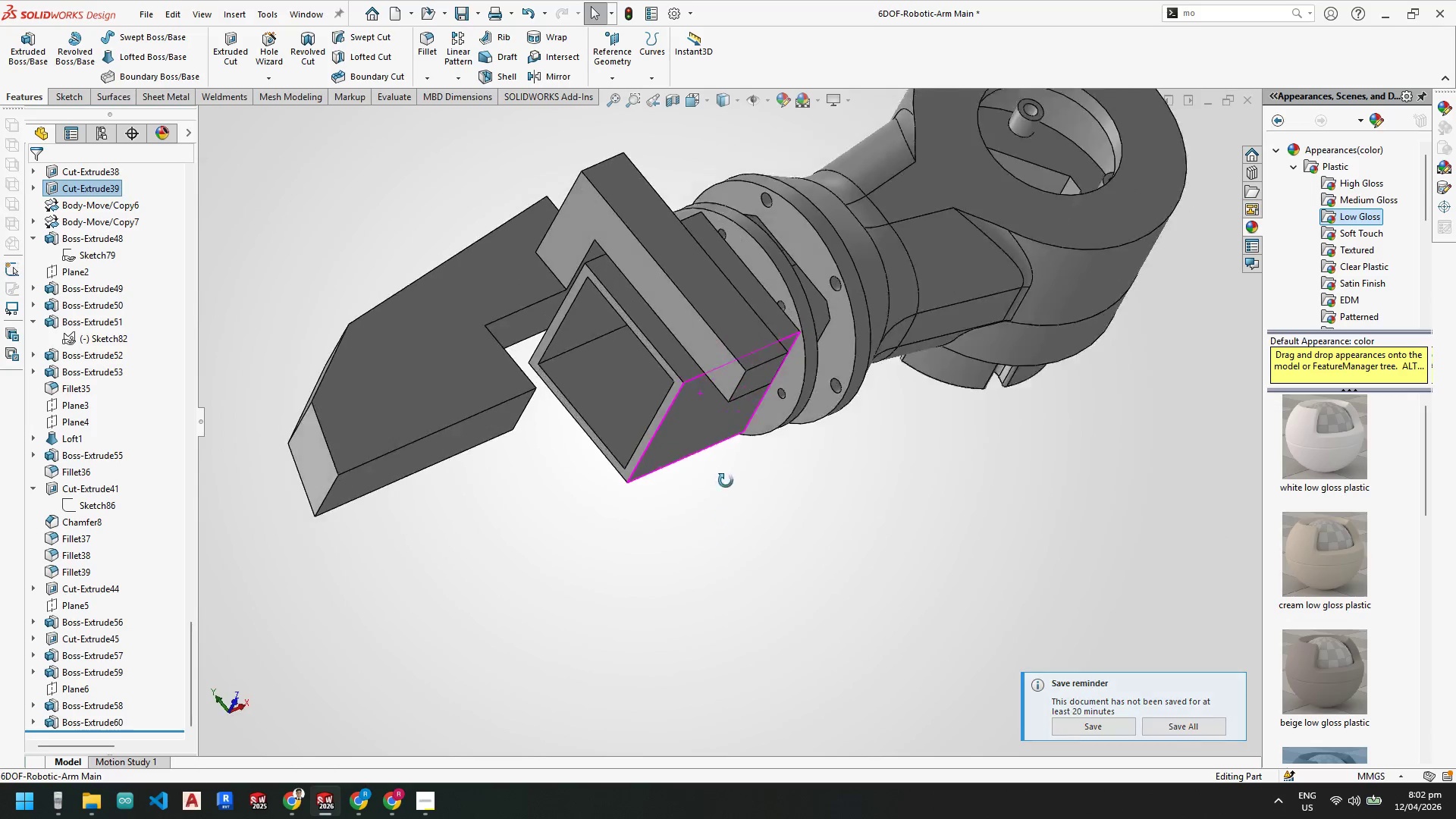 
scroll: coordinate [704, 400], scroll_direction: down, amount: 1.0
 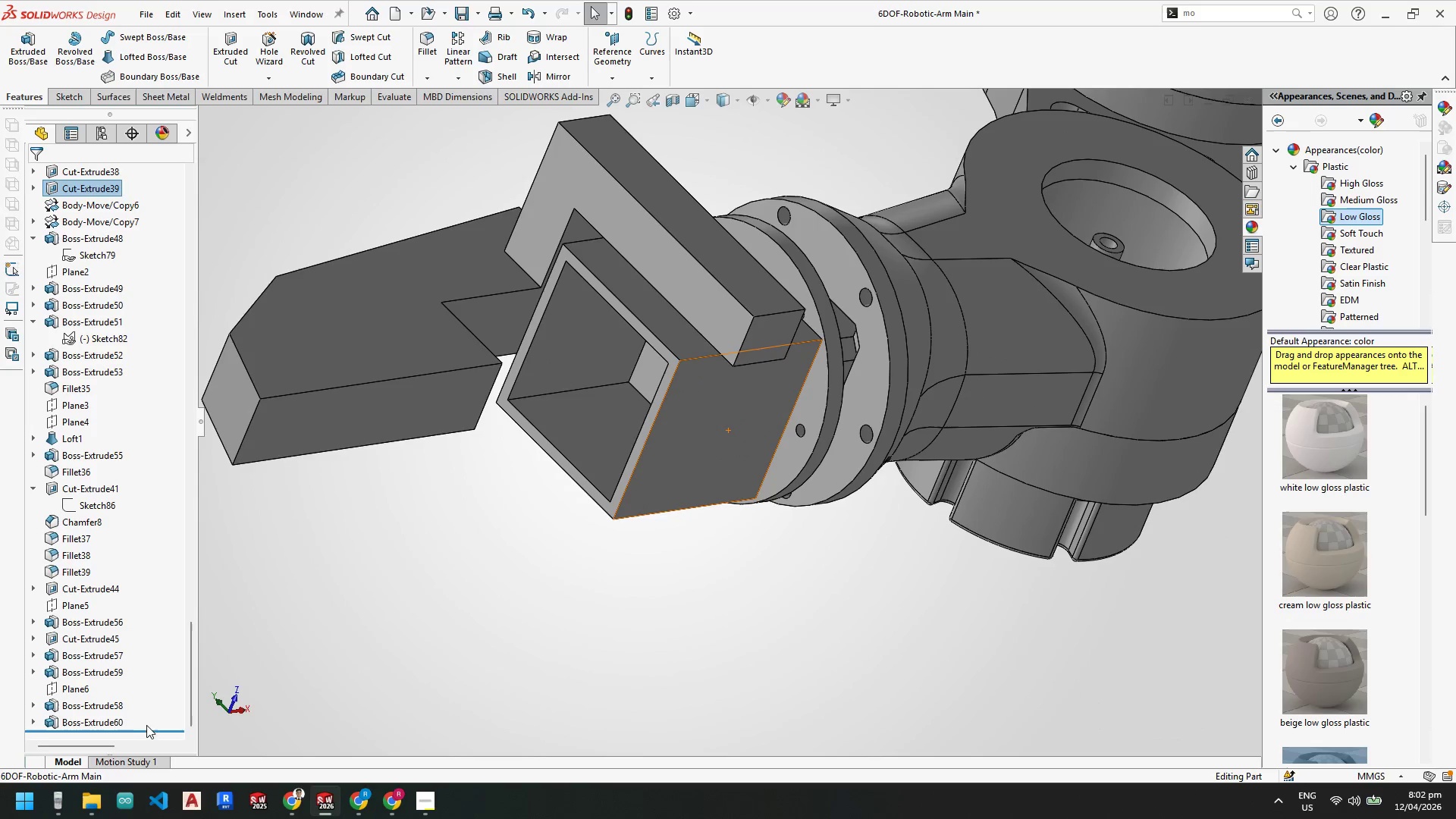 
left_click_drag(start_coordinate=[150, 731], to_coordinate=[150, 714])
 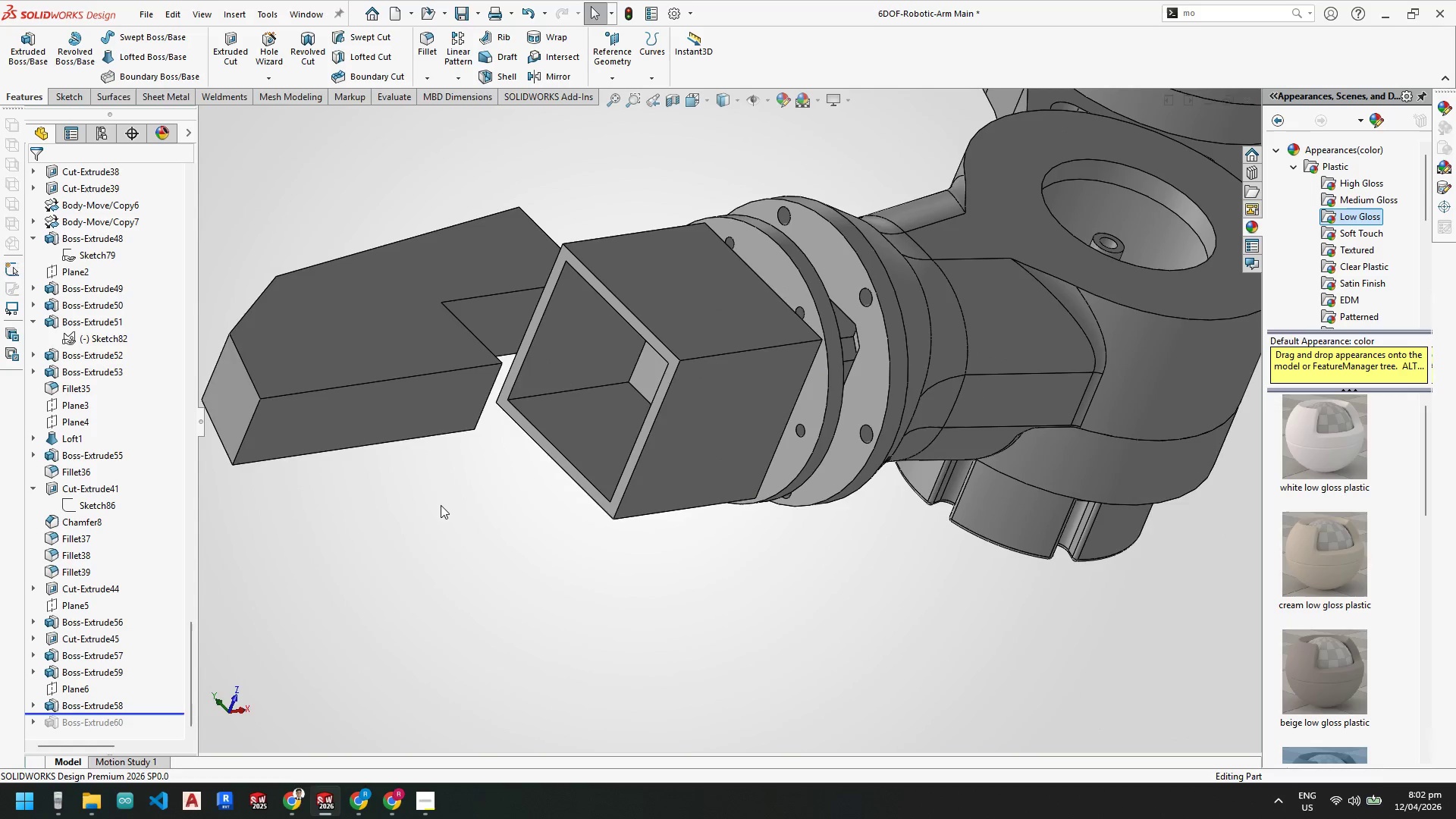 
scroll: coordinate [472, 494], scroll_direction: up, amount: 3.0
 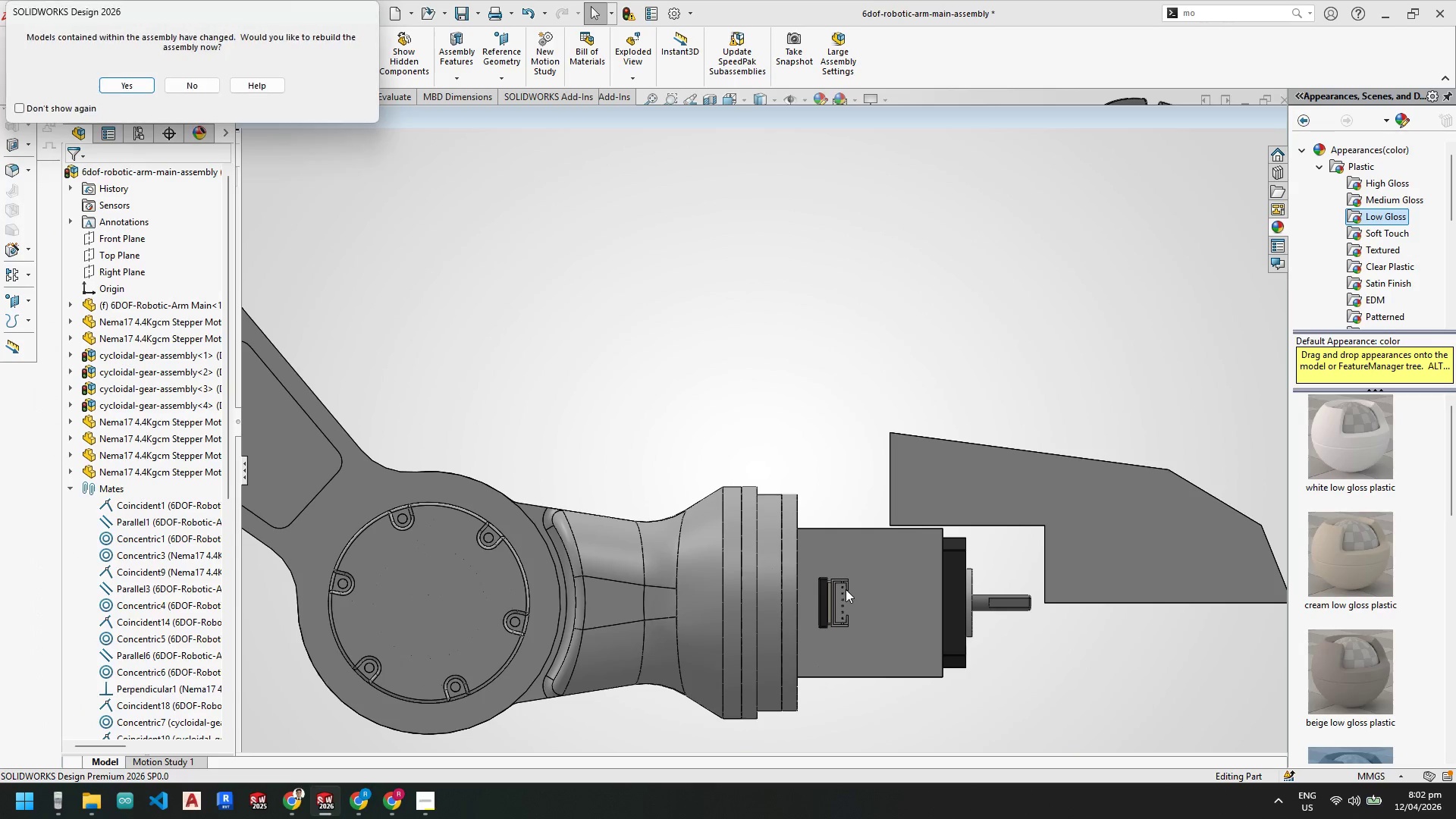 
wait(7.42)
 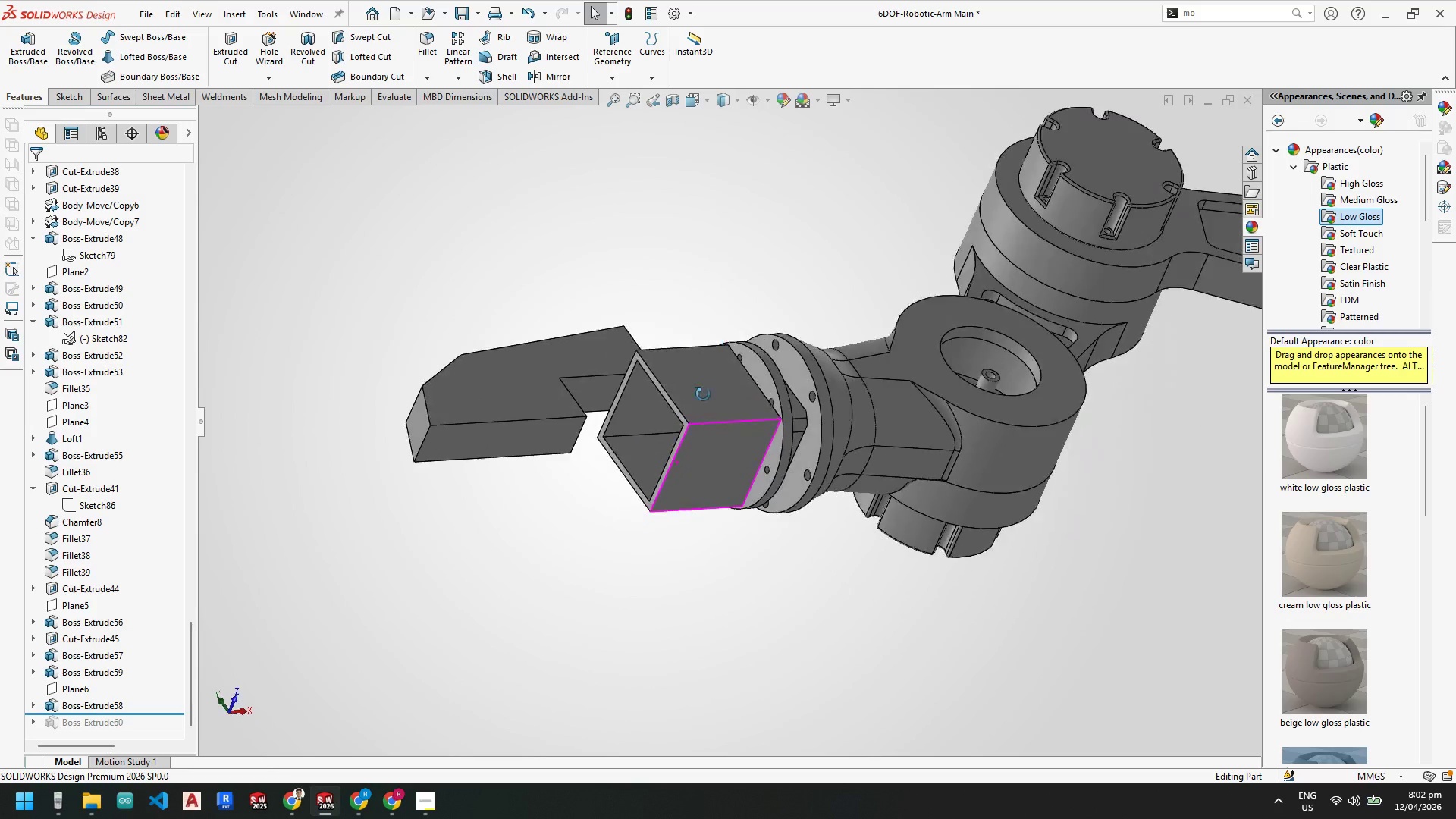 
scroll: coordinate [818, 575], scroll_direction: up, amount: 4.0
 